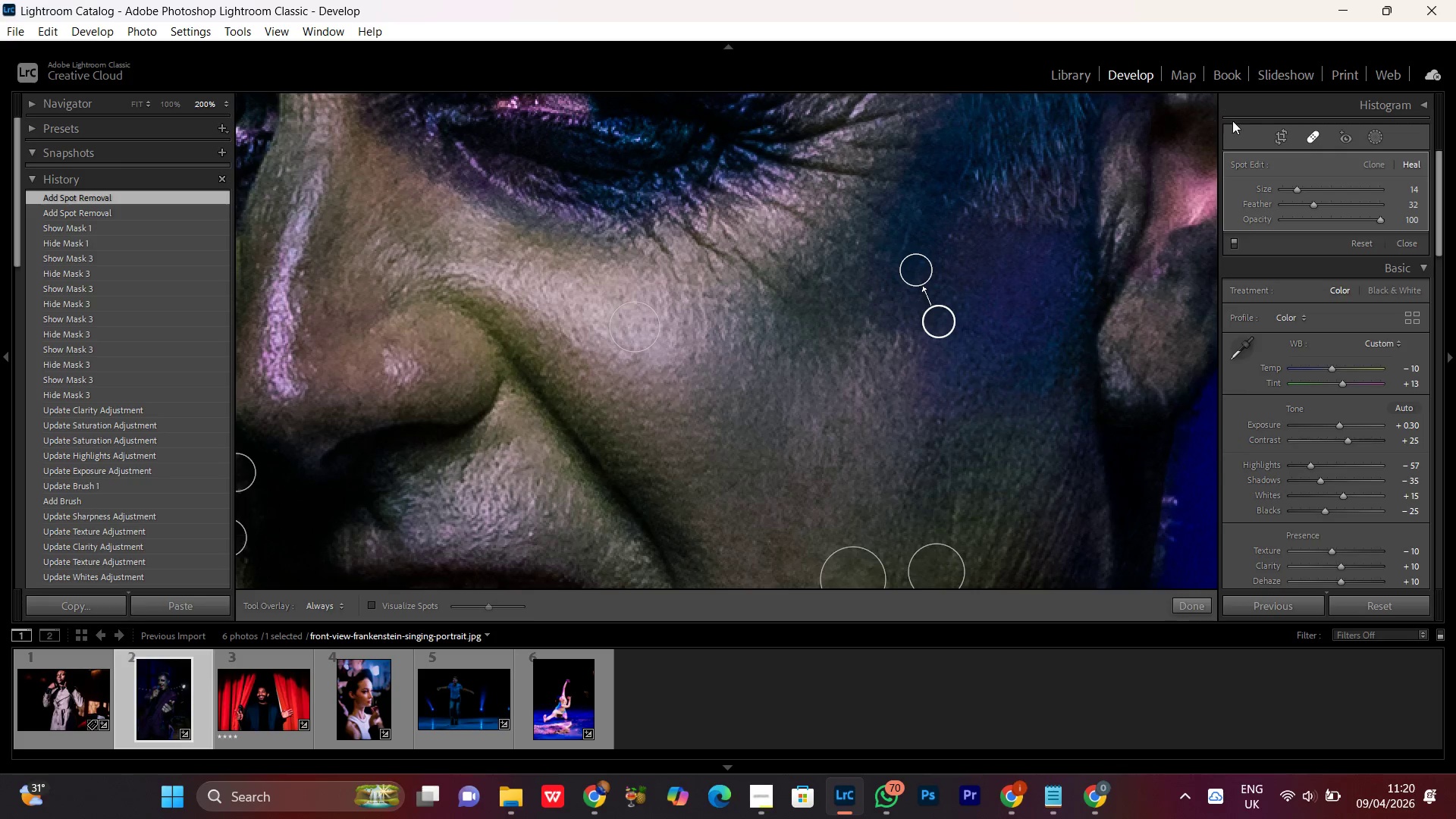 
scroll: coordinate [916, 273], scroll_direction: down, amount: 2.0
 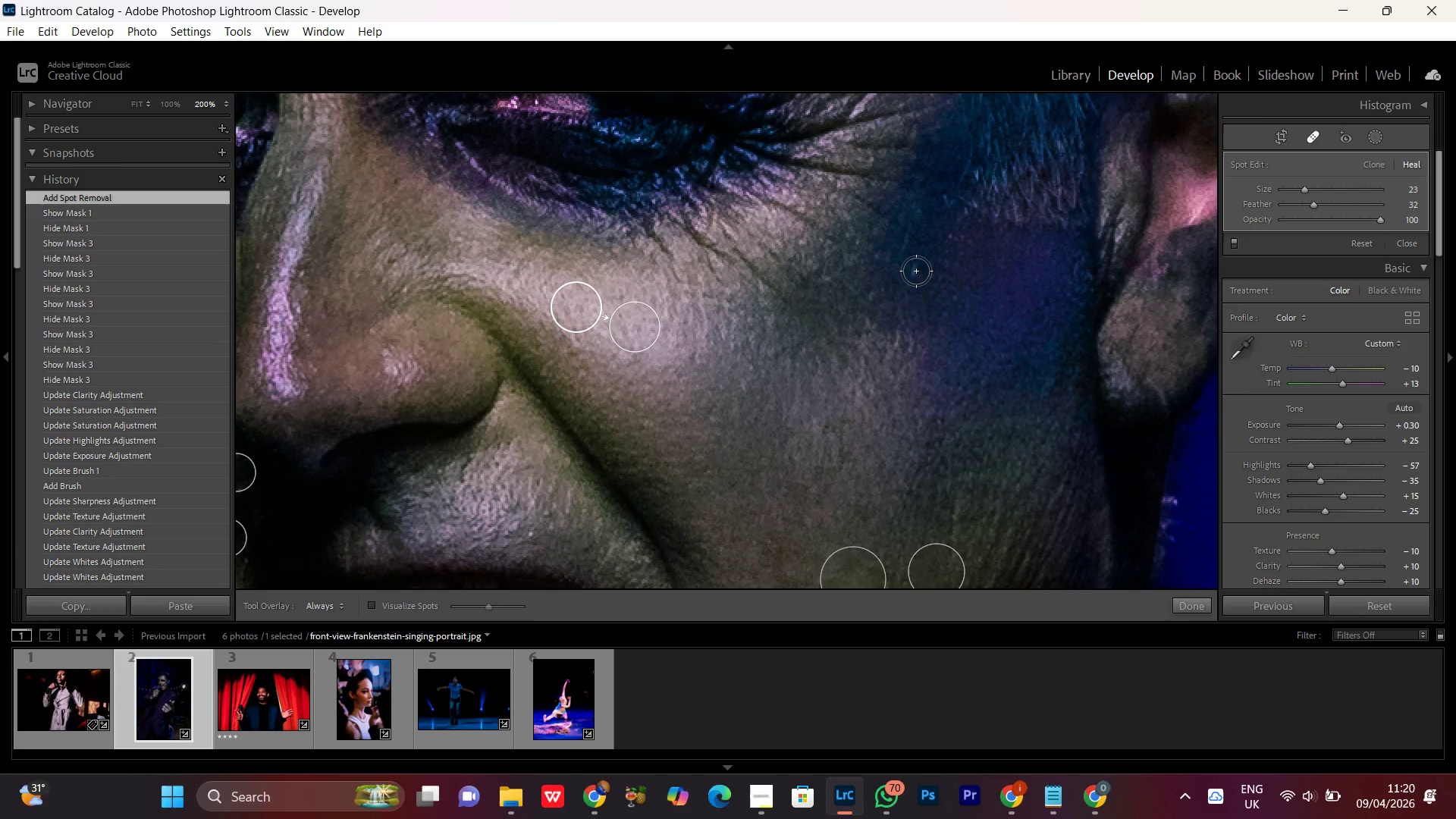 
left_click([1314, 133])
 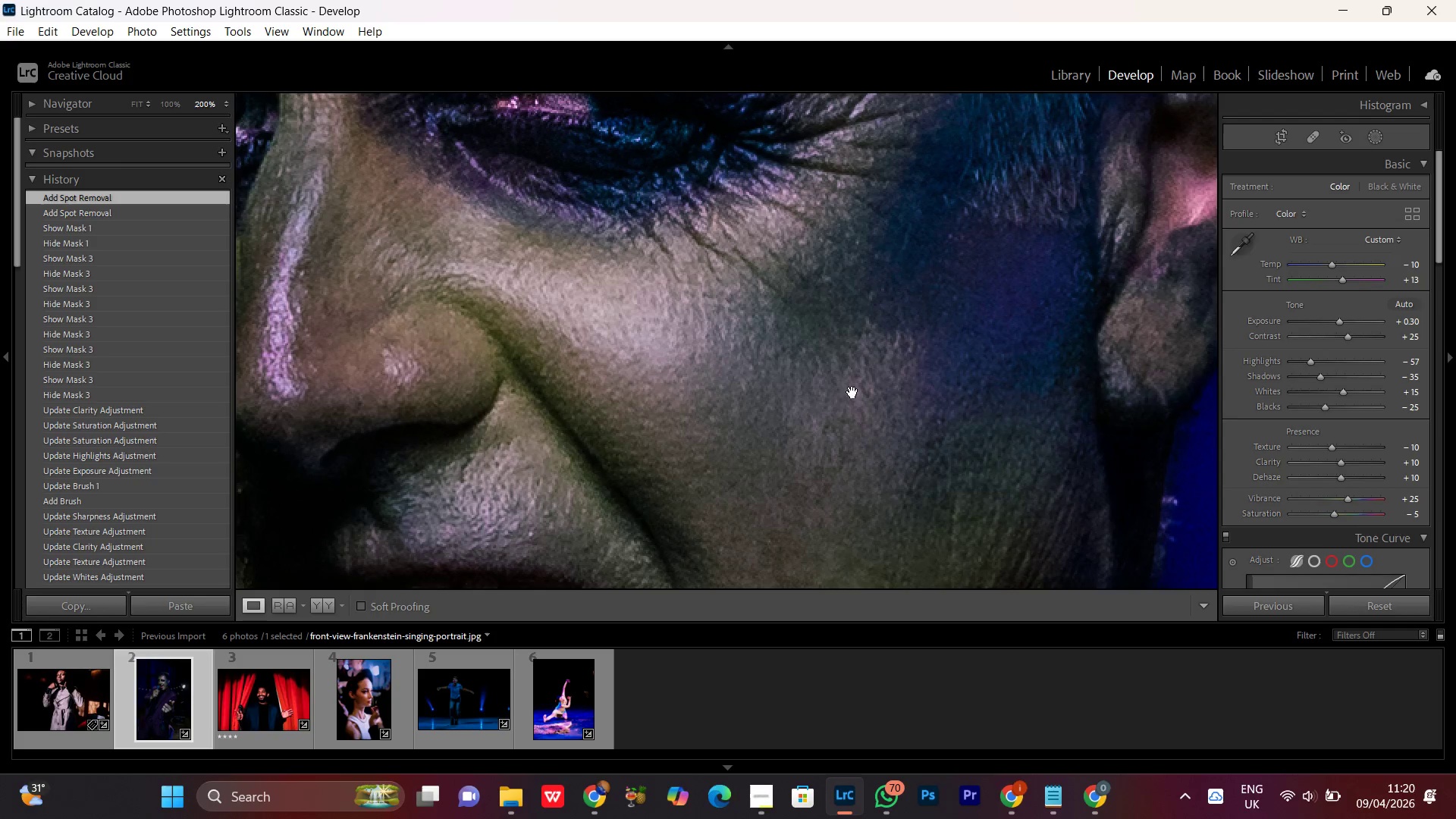 
left_click([843, 341])
 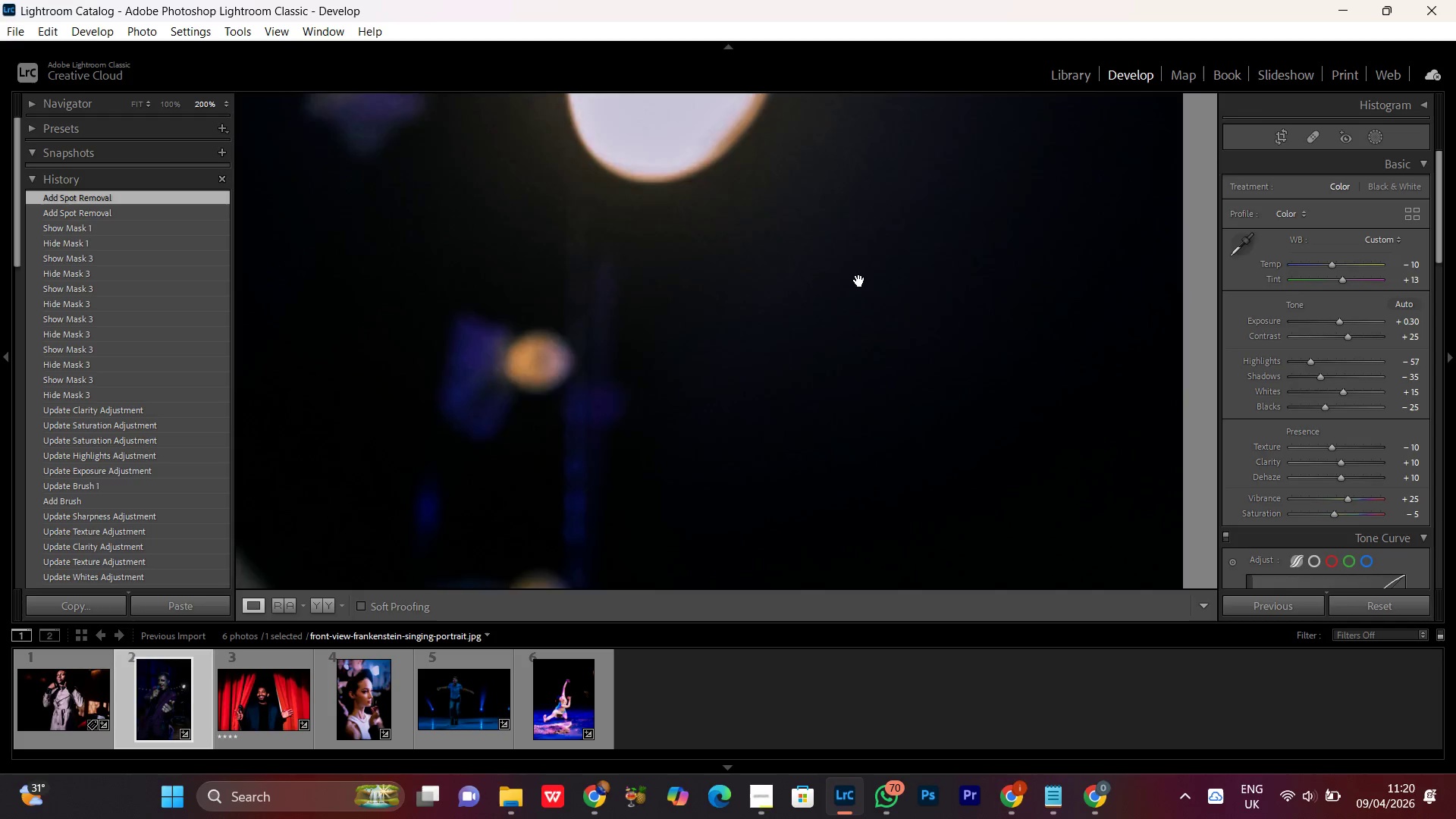 
left_click_drag(start_coordinate=[843, 475], to_coordinate=[863, 208])
 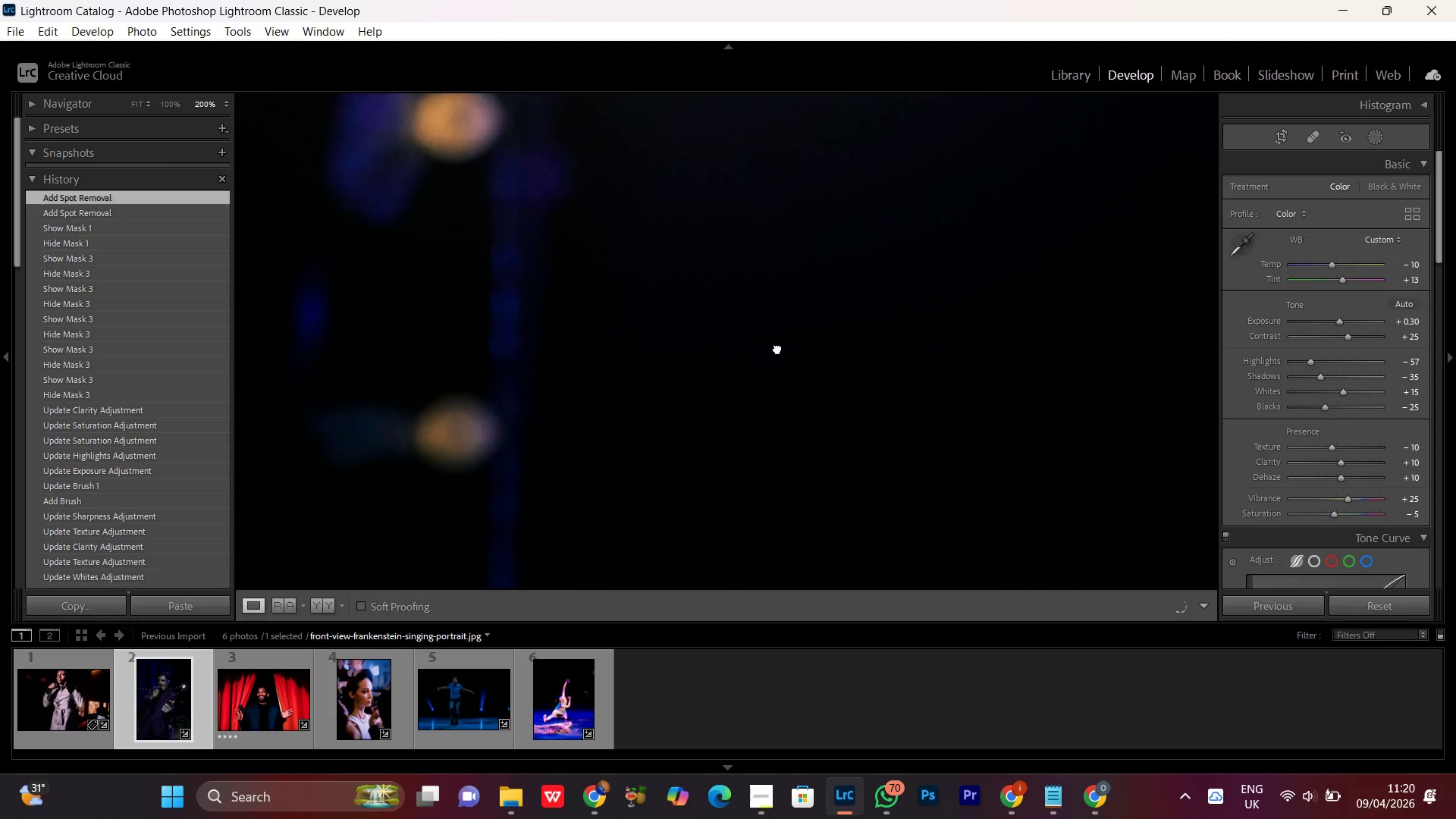 
left_click_drag(start_coordinate=[764, 400], to_coordinate=[801, 130])
 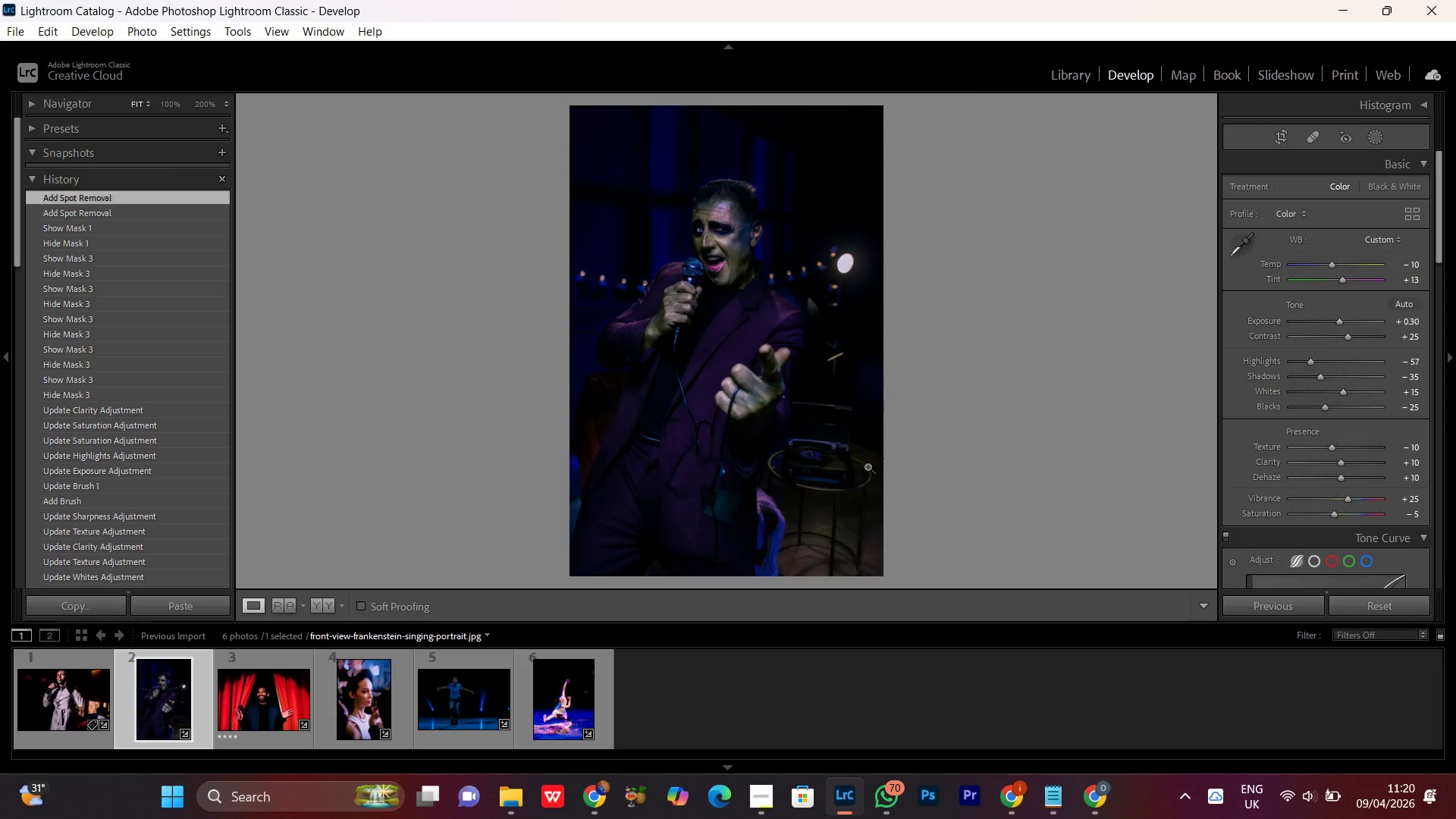 
key(Control+Equal)
 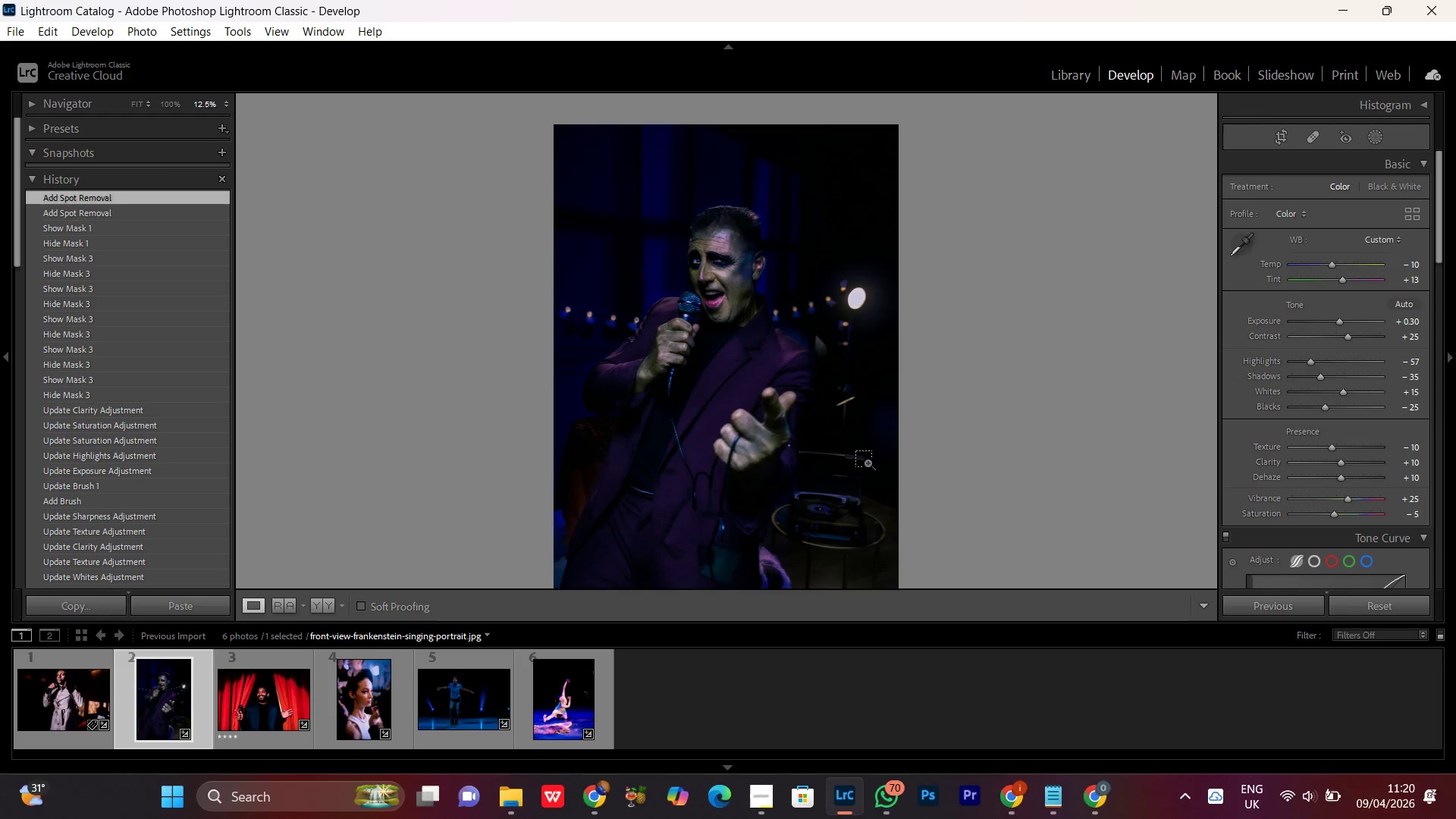 
key(Control+Equal)
 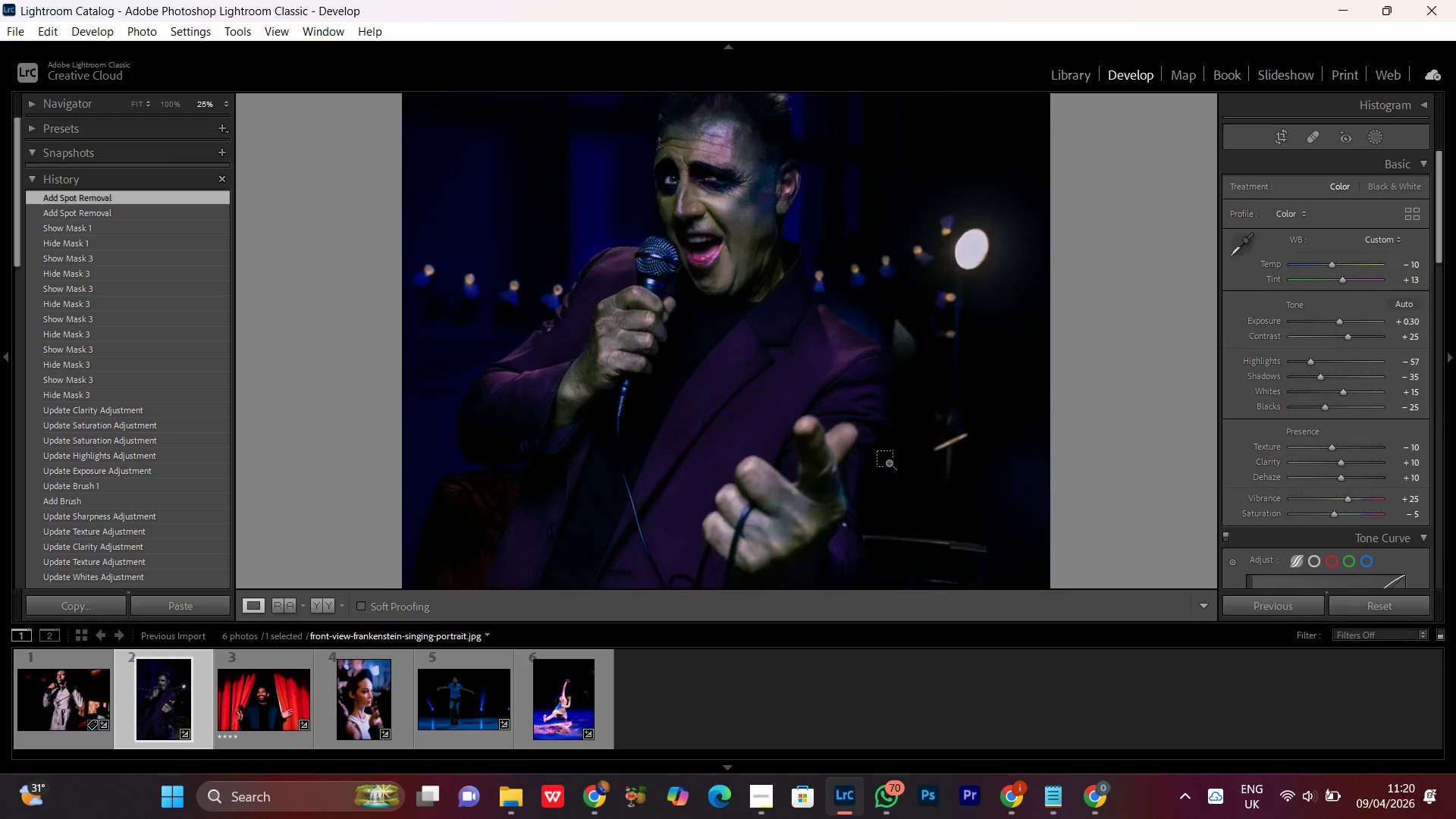 
key(Control+Equal)
 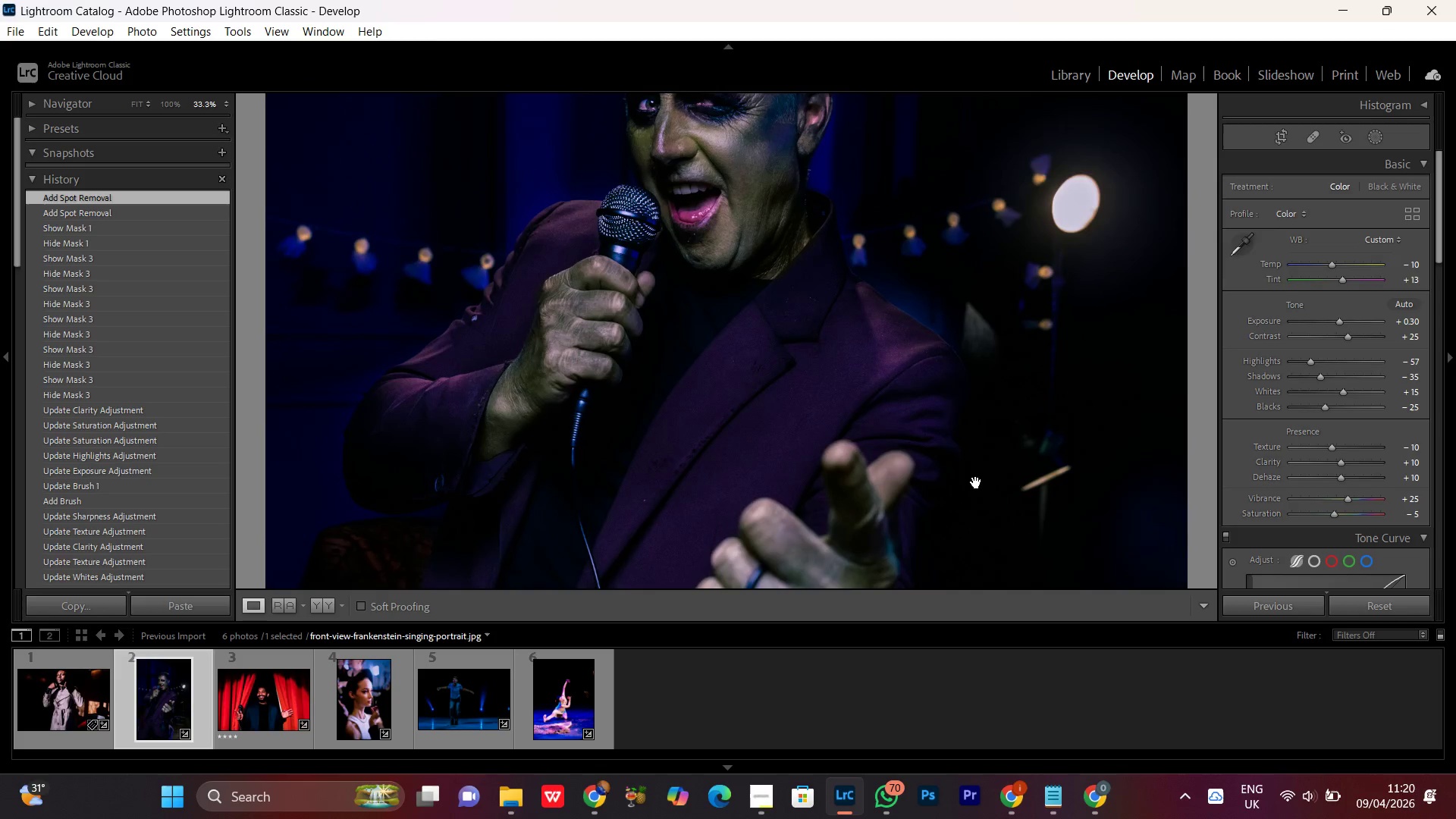 
left_click_drag(start_coordinate=[975, 481], to_coordinate=[620, 224])
 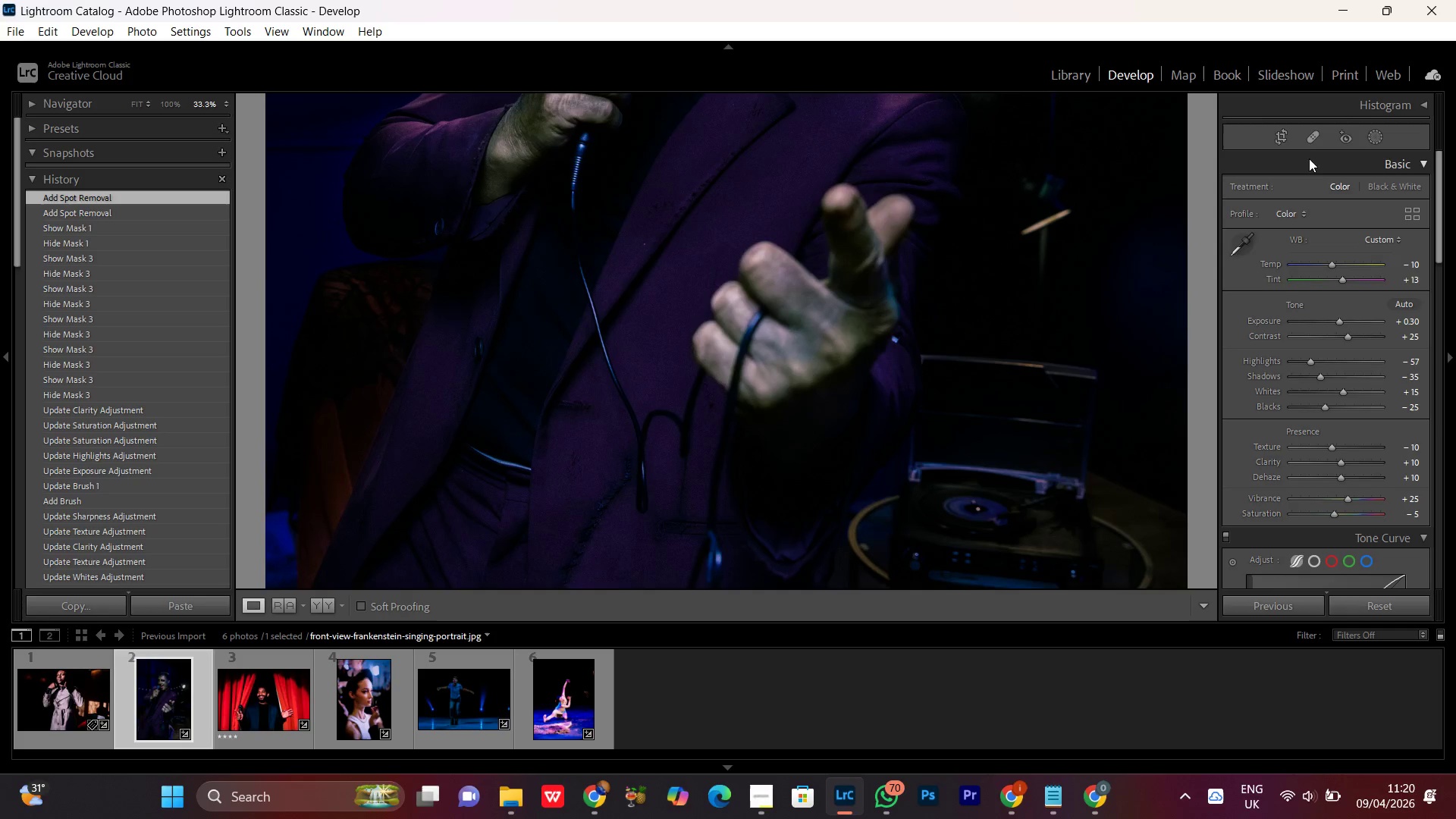 
left_click([1313, 133])
 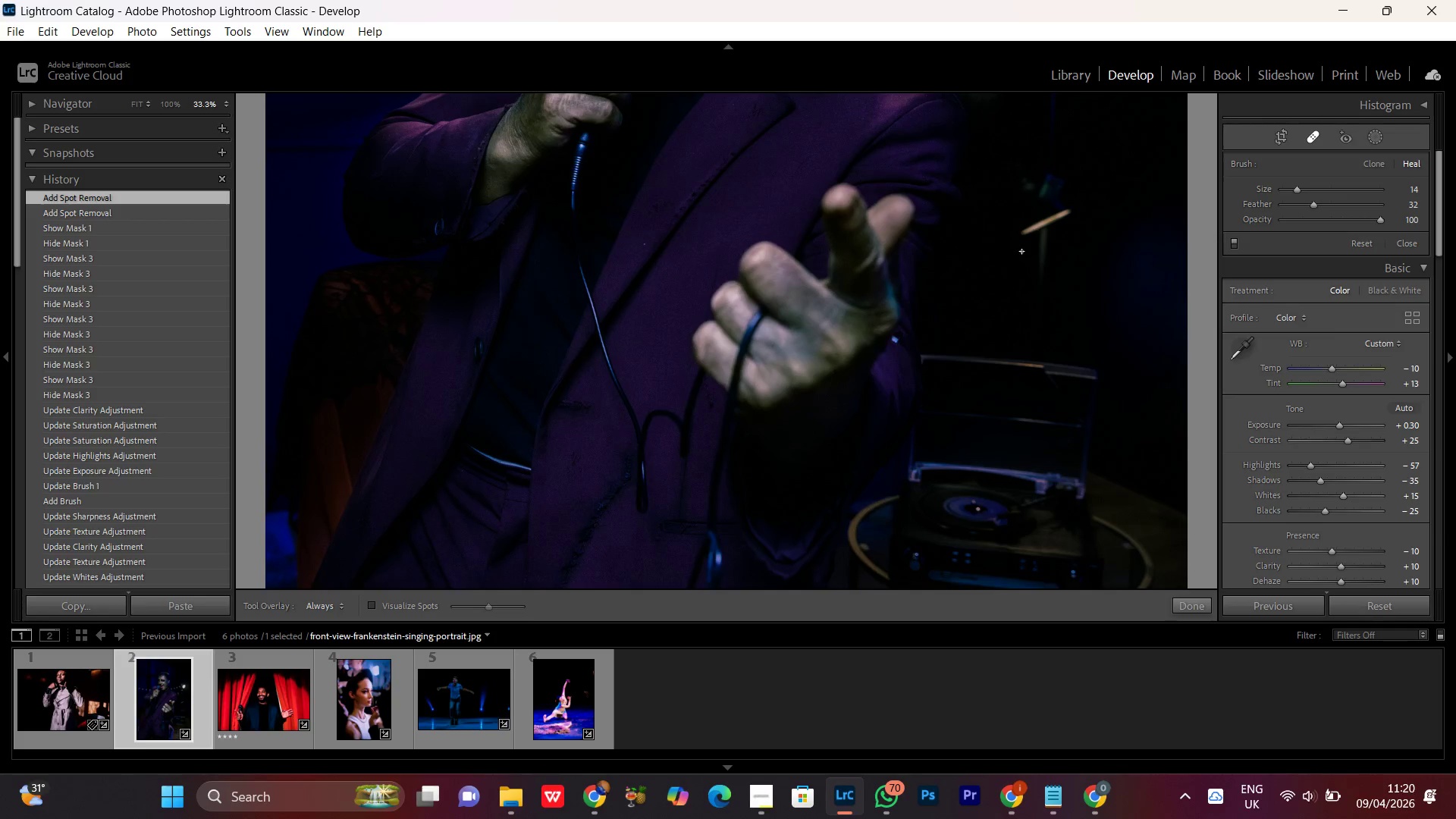 
left_click_drag(start_coordinate=[1023, 234], to_coordinate=[1041, 250])
 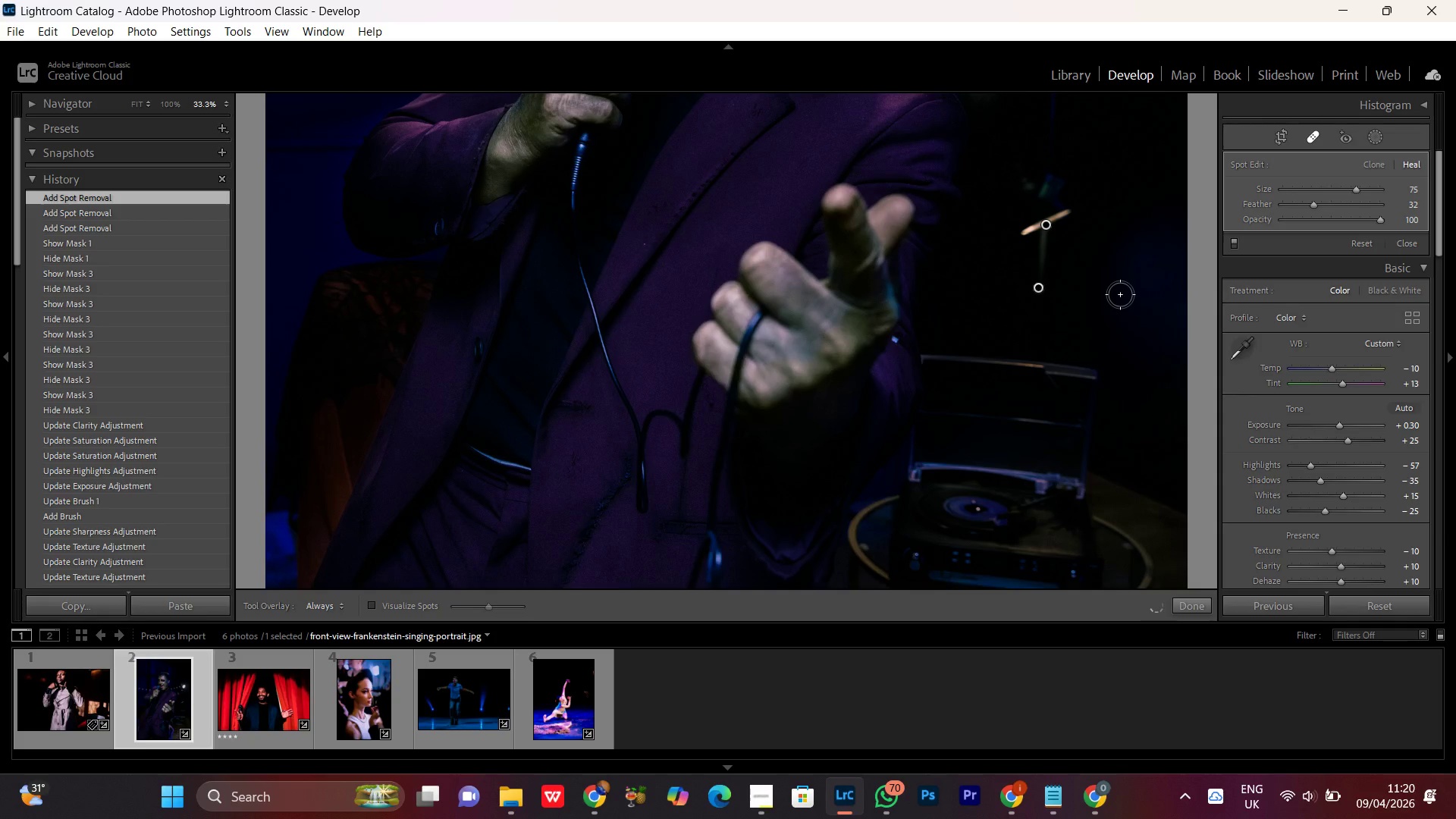 
scroll: coordinate [1023, 238], scroll_direction: up, amount: 8.0
 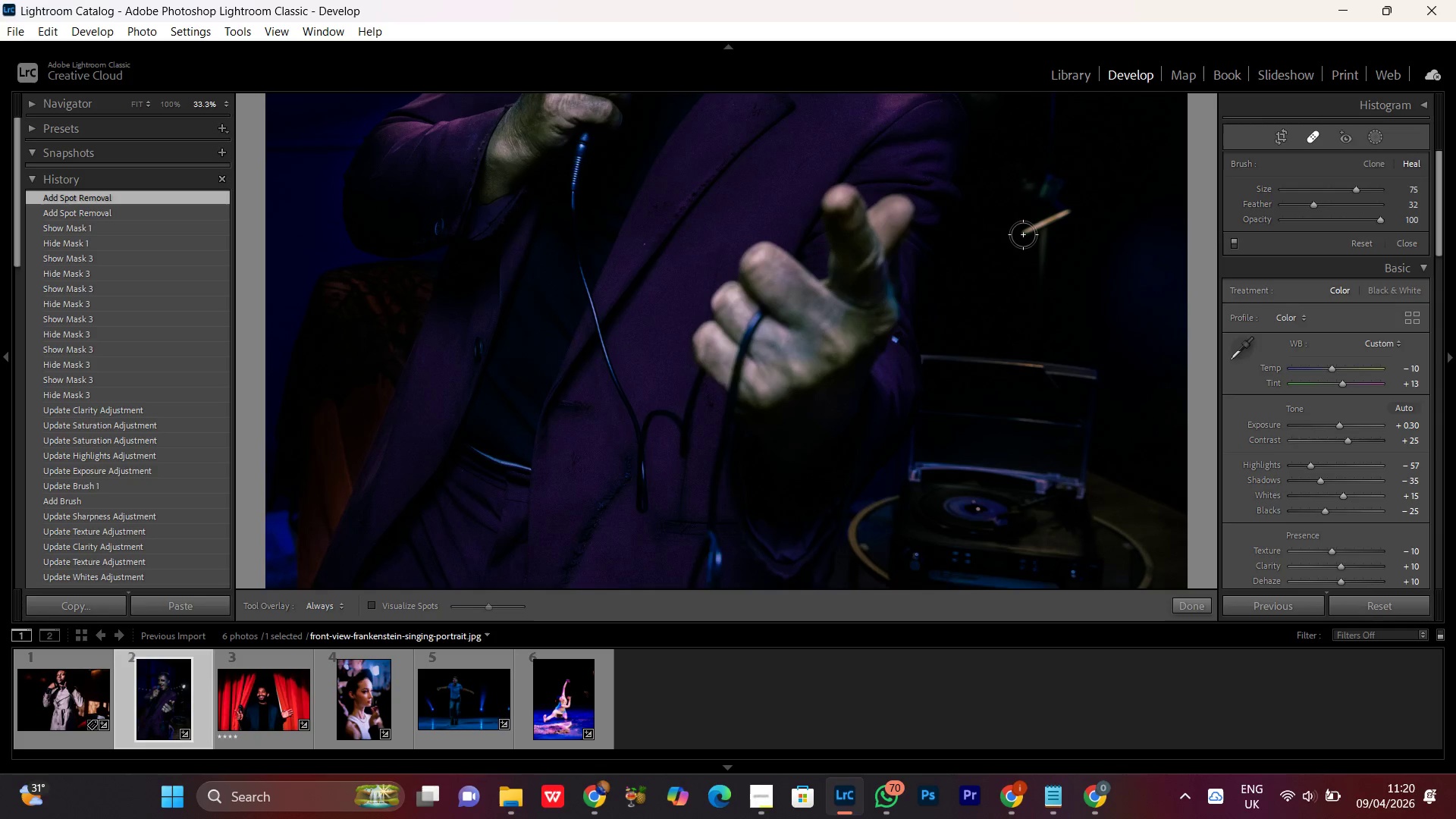 
hold_key(key=Space, duration=1.27)
 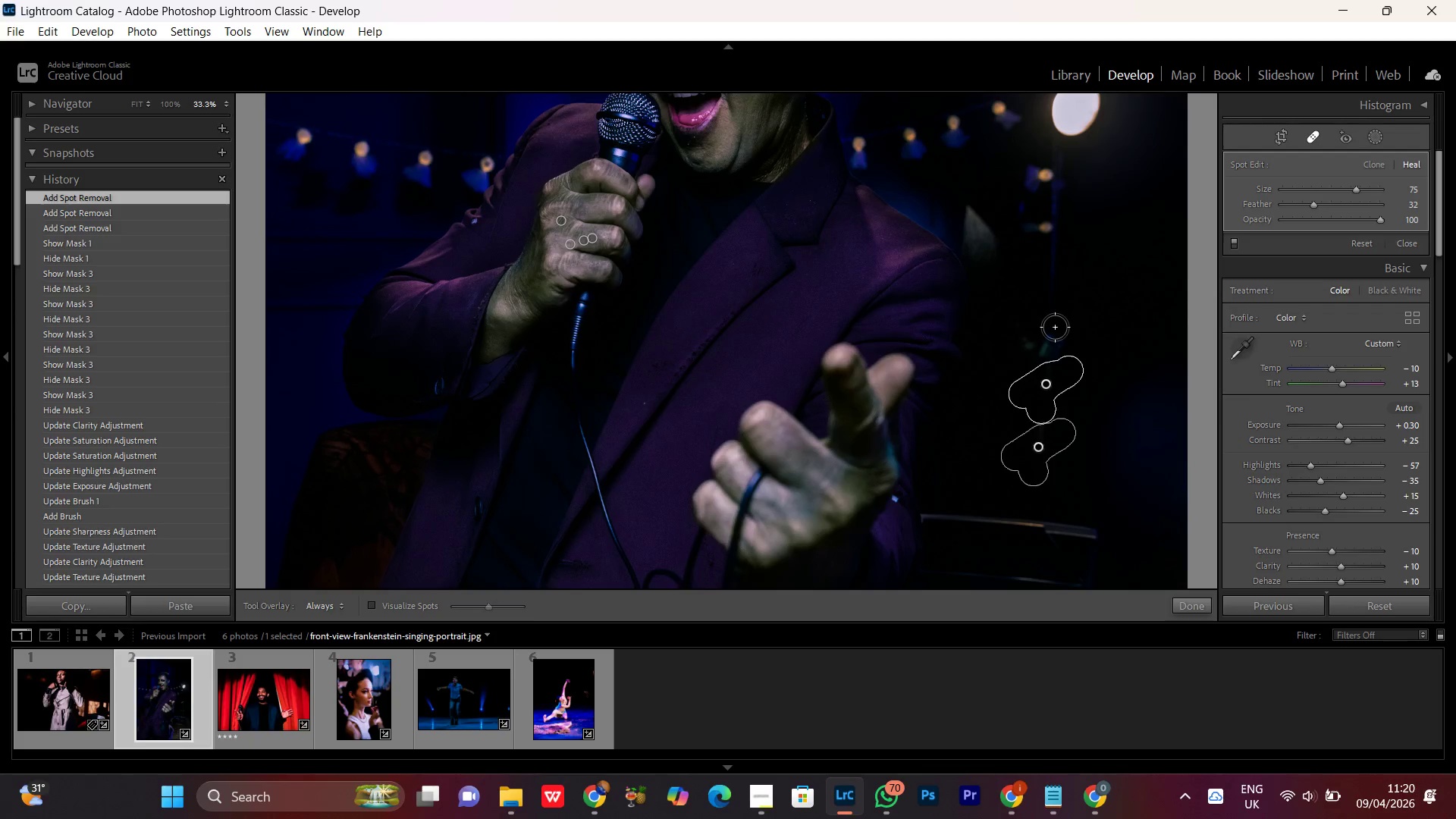 
left_click_drag(start_coordinate=[1109, 279], to_coordinate=[868, 438])
 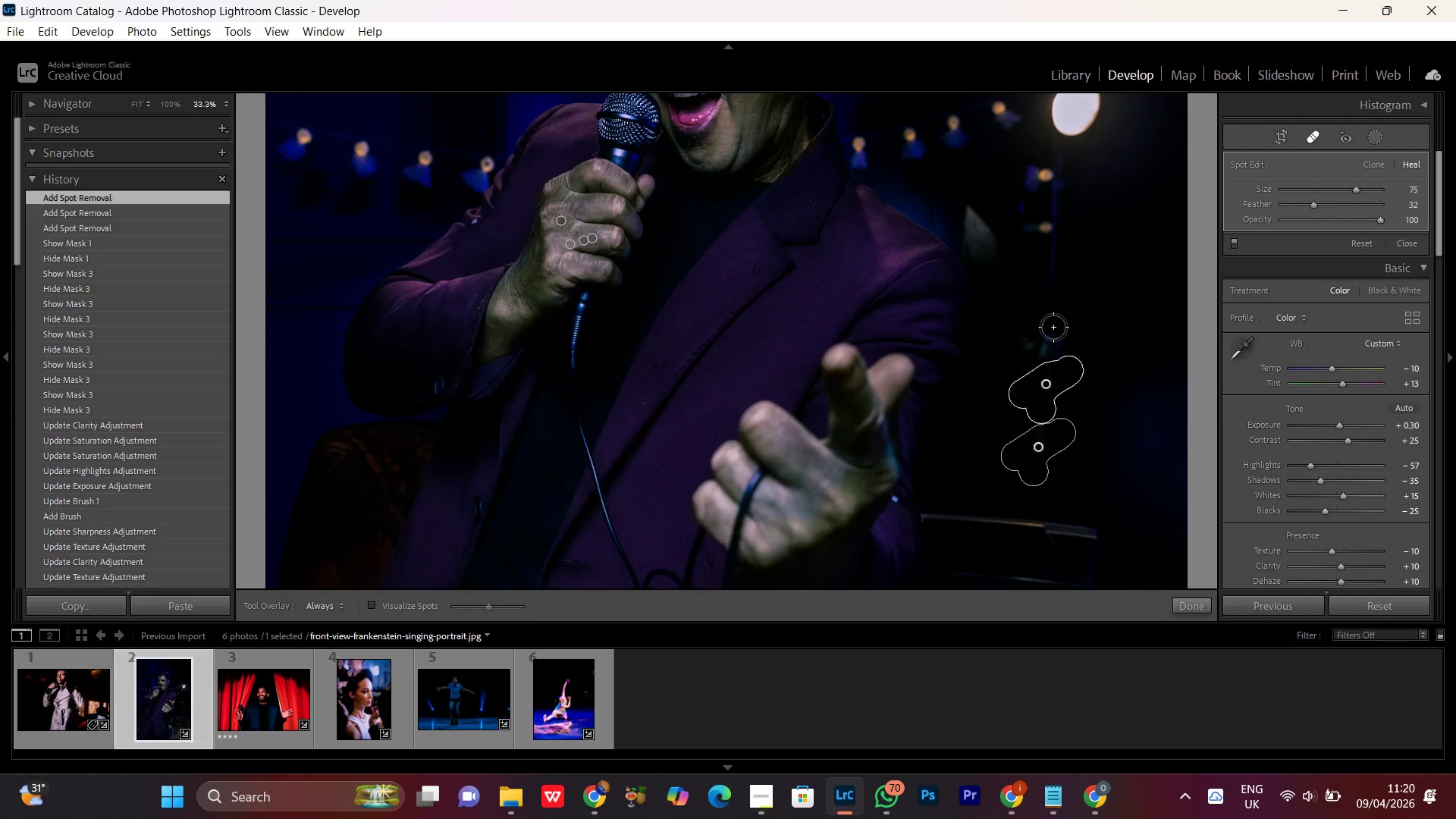 
left_click_drag(start_coordinate=[1046, 336], to_coordinate=[1045, 343])
 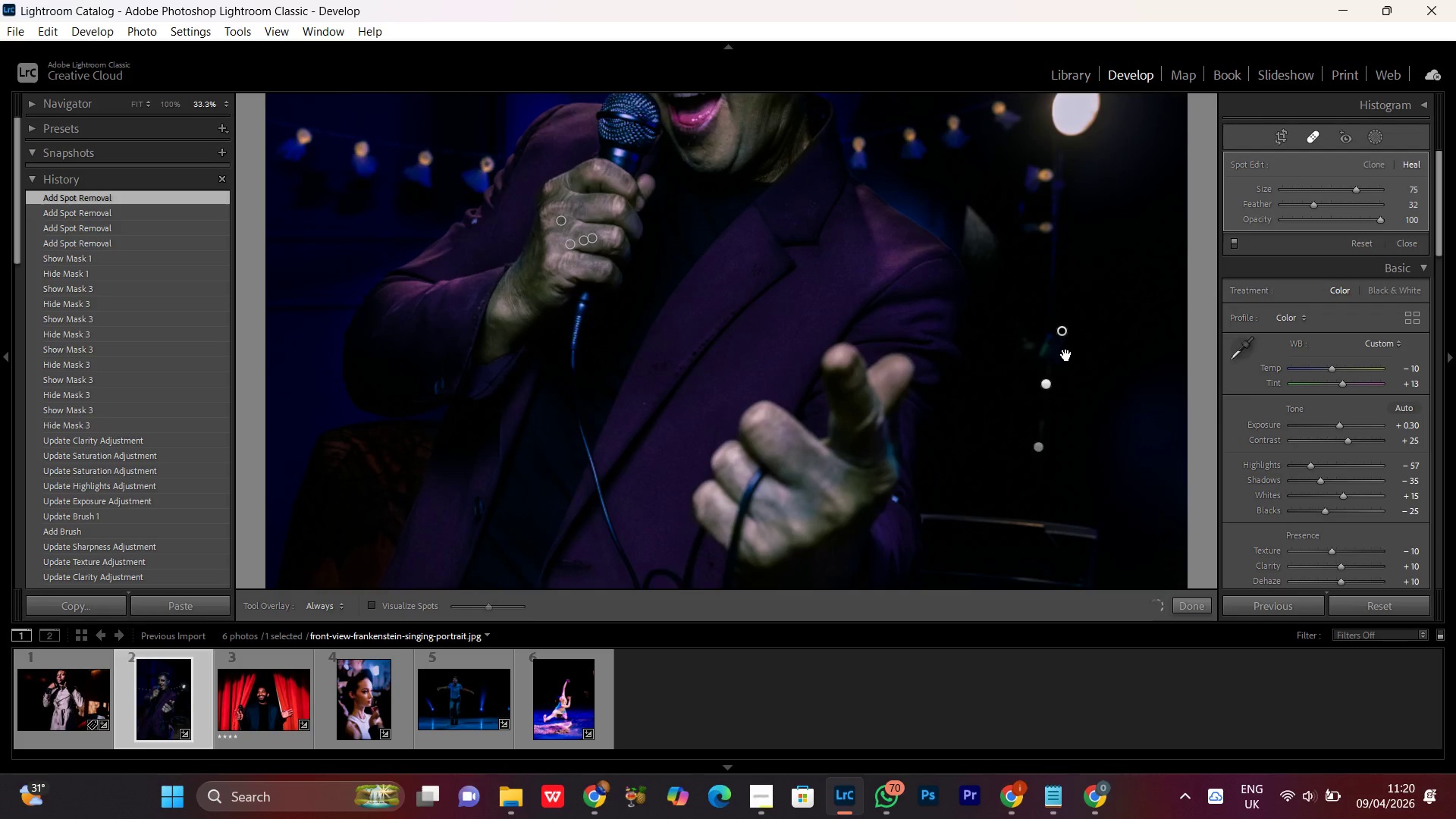 
hold_key(key=Space, duration=0.81)
 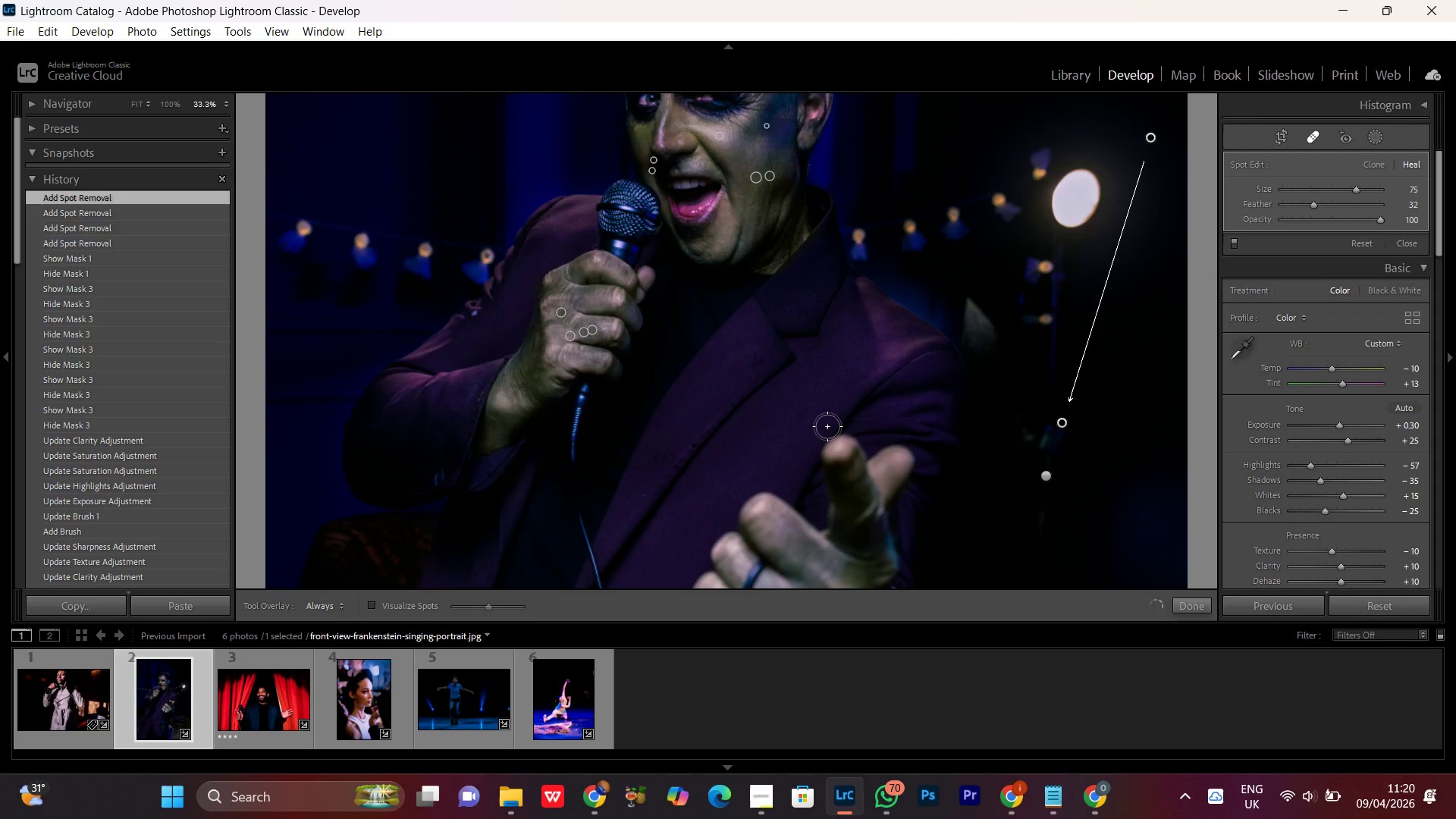 
left_click_drag(start_coordinate=[1115, 336], to_coordinate=[764, 428])
 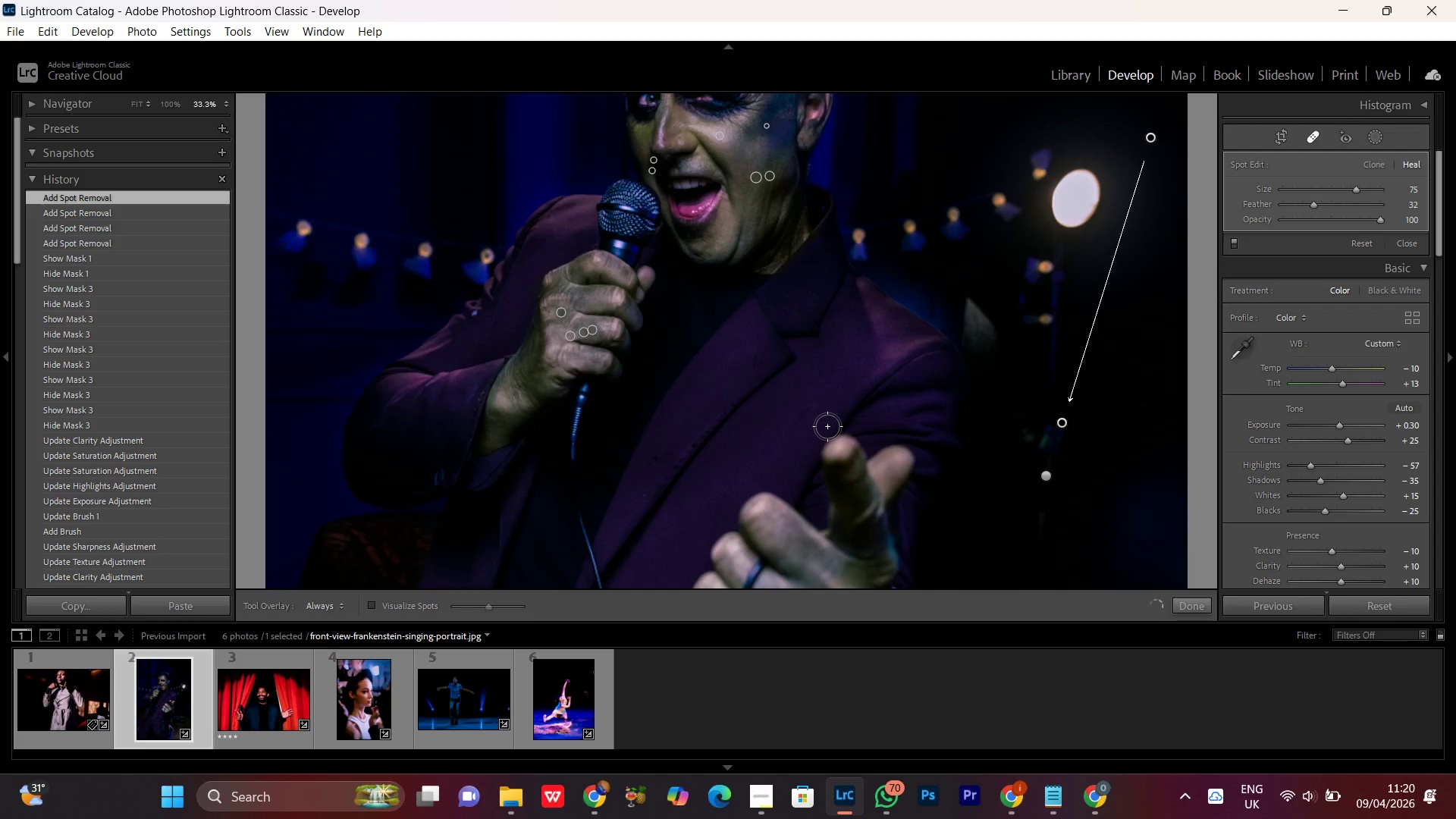 
key(Control+Z)
 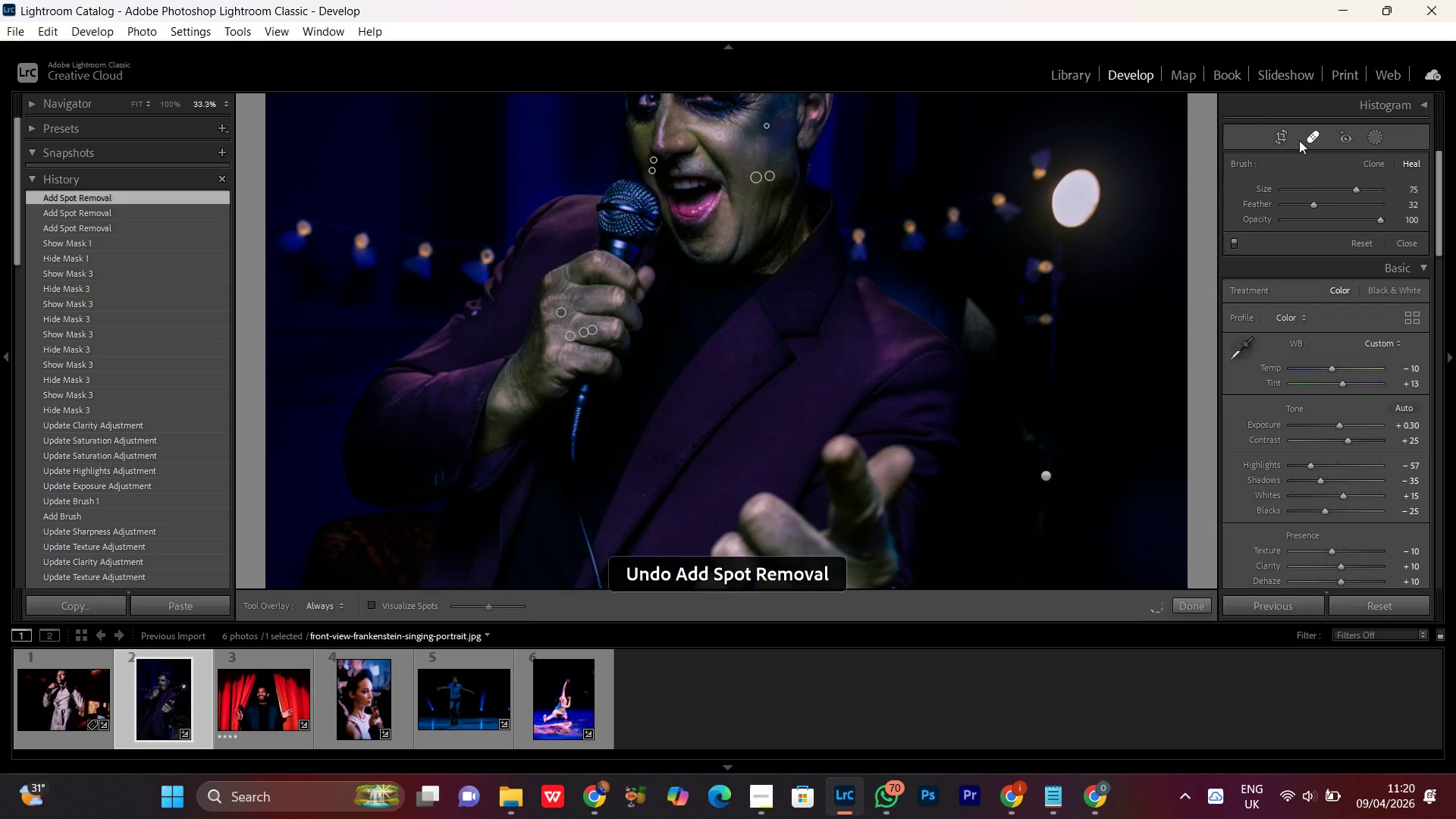 
left_click([1310, 136])
 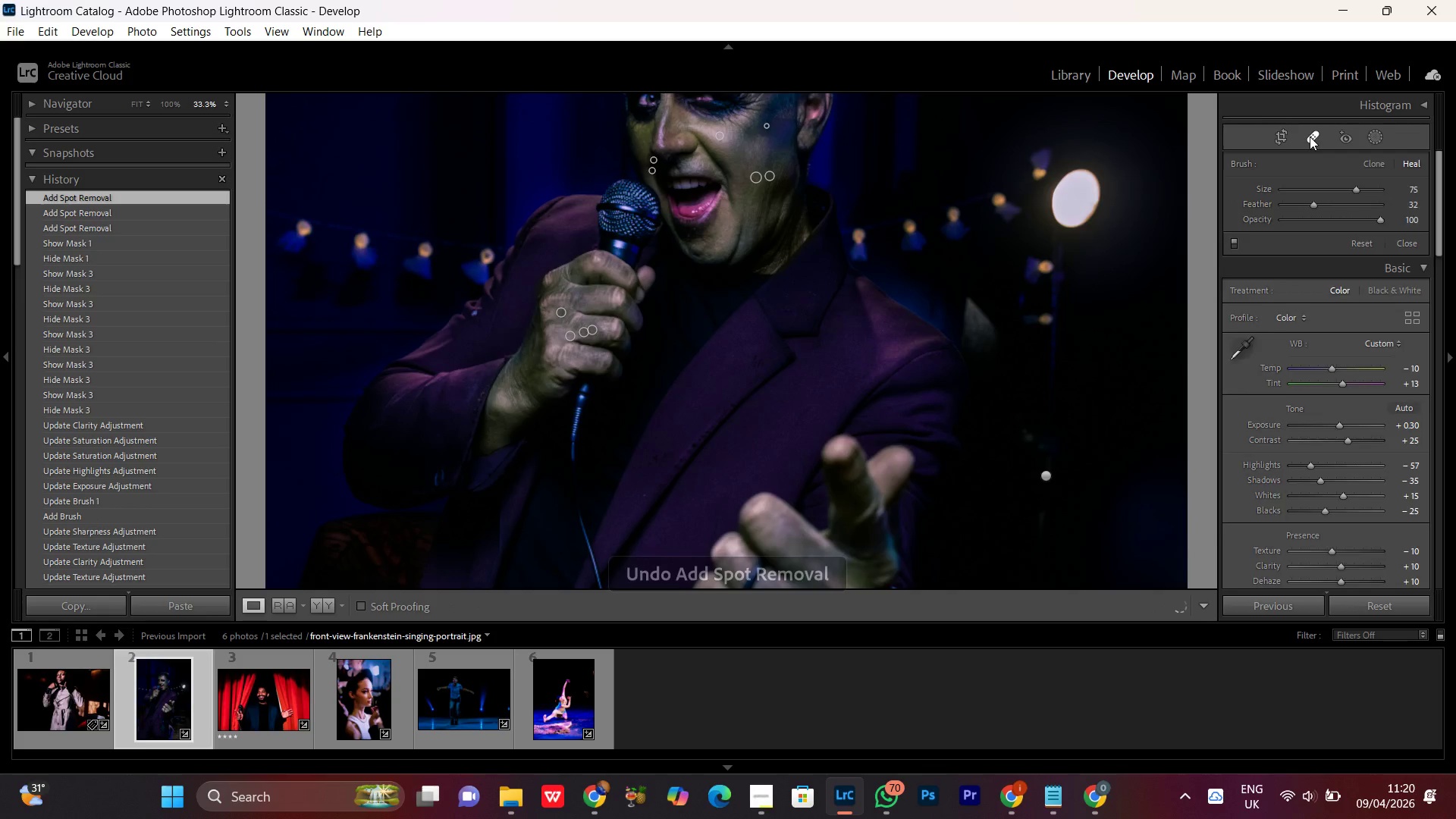 
hold_key(key=Space, duration=0.62)
 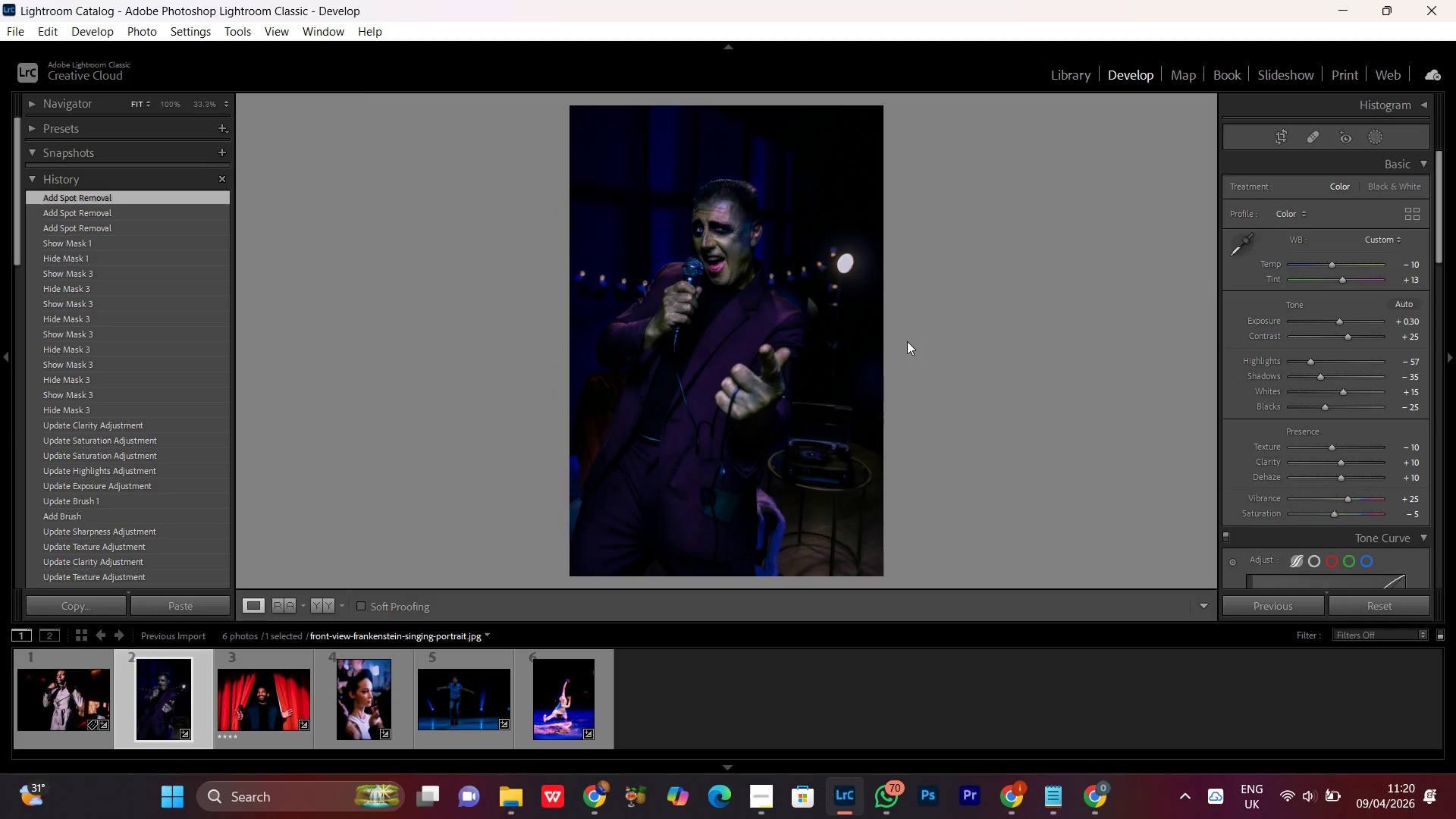 
left_click_drag(start_coordinate=[1025, 370], to_coordinate=[717, 160])
 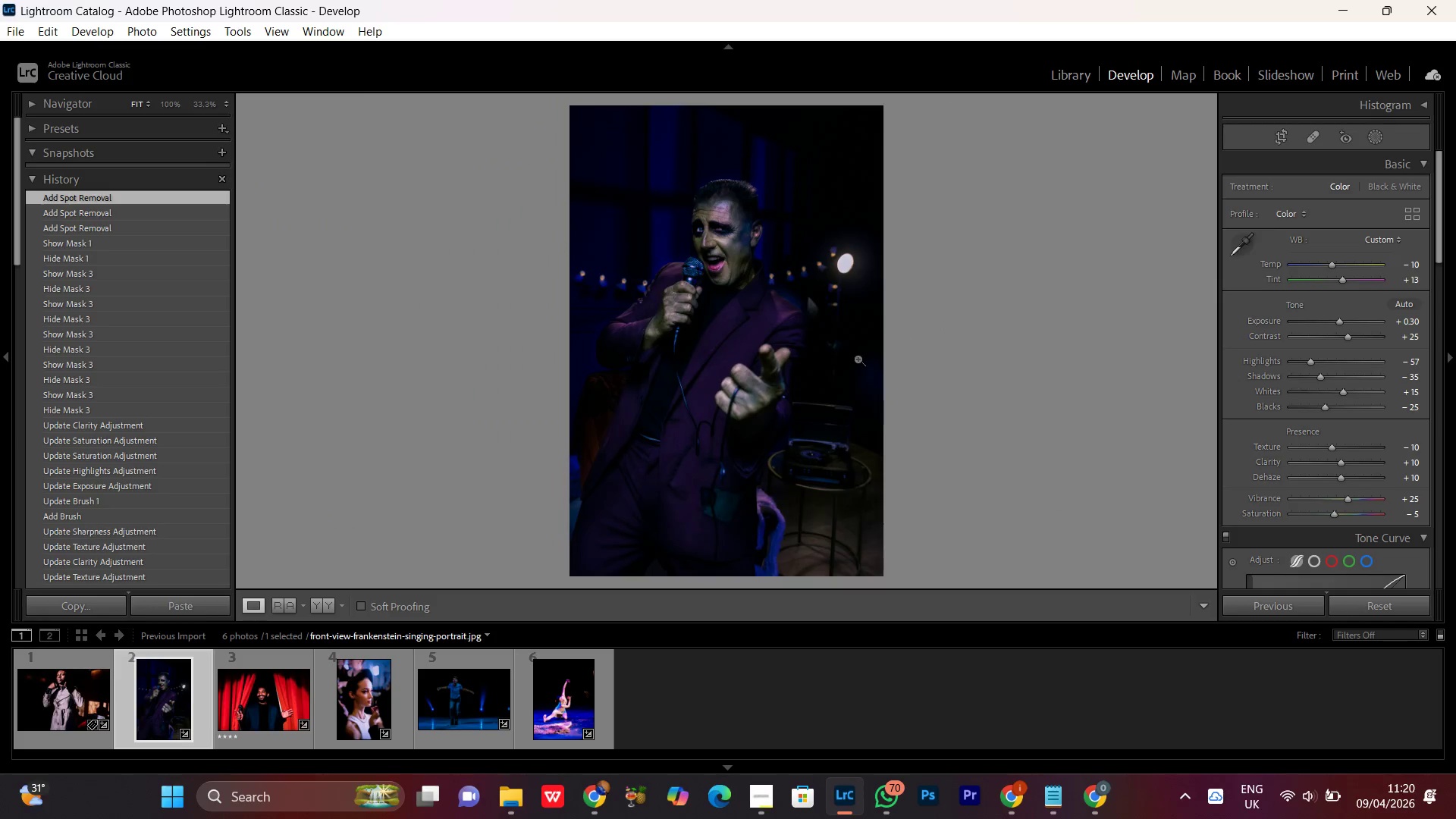 
left_click([816, 319])
 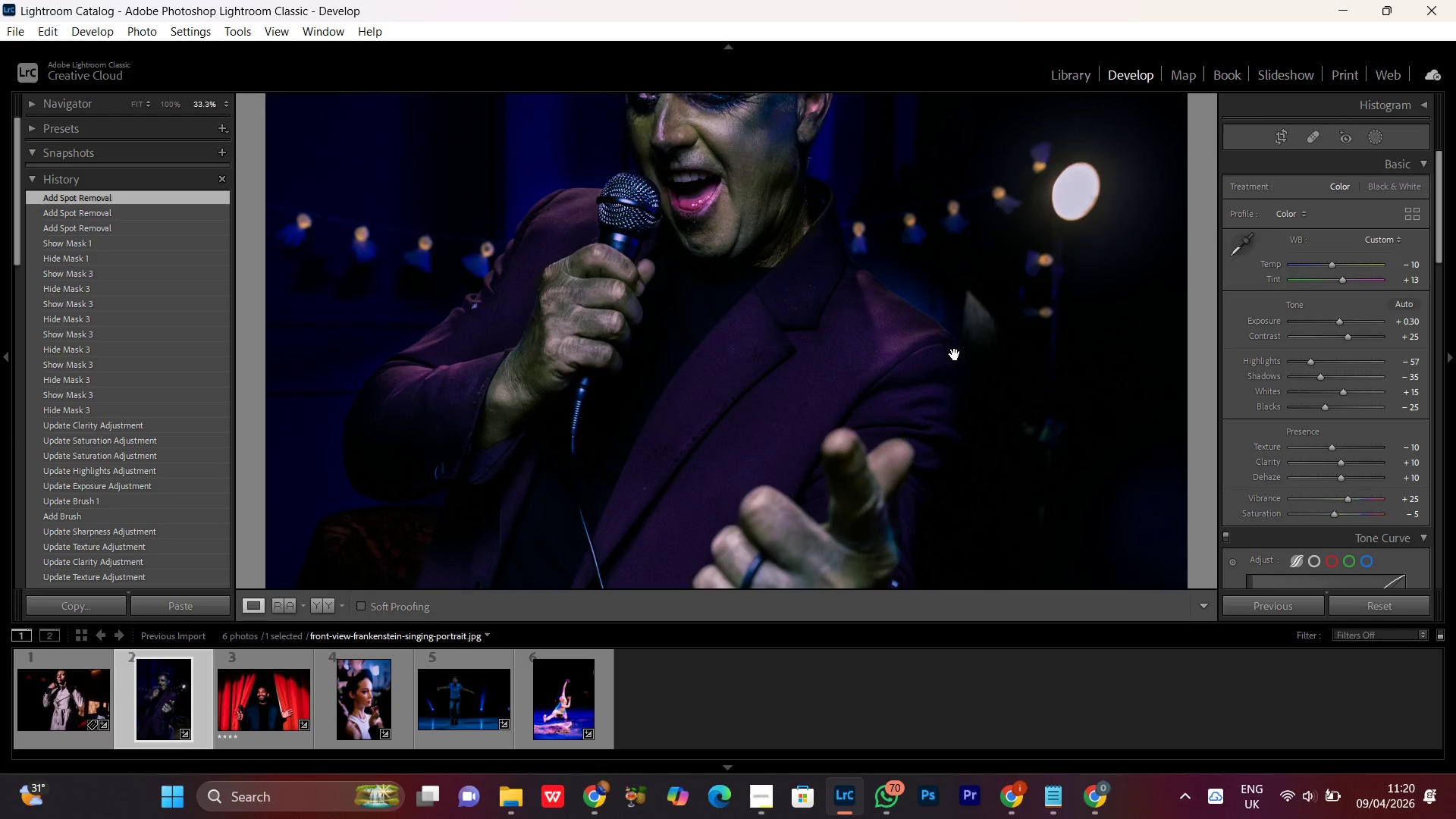 
left_click_drag(start_coordinate=[965, 350], to_coordinate=[771, 354])
 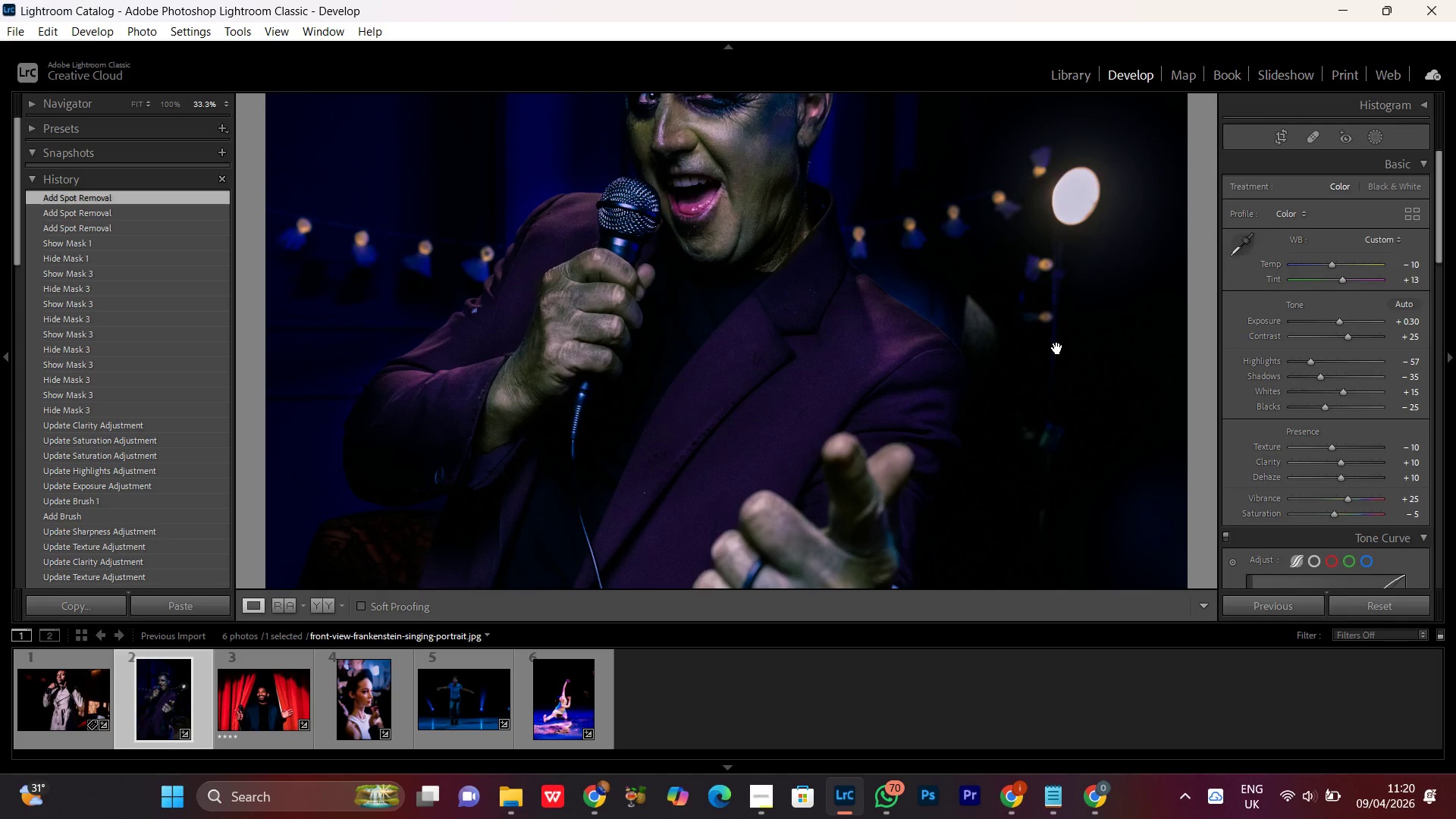 
key(Control+Equal)
 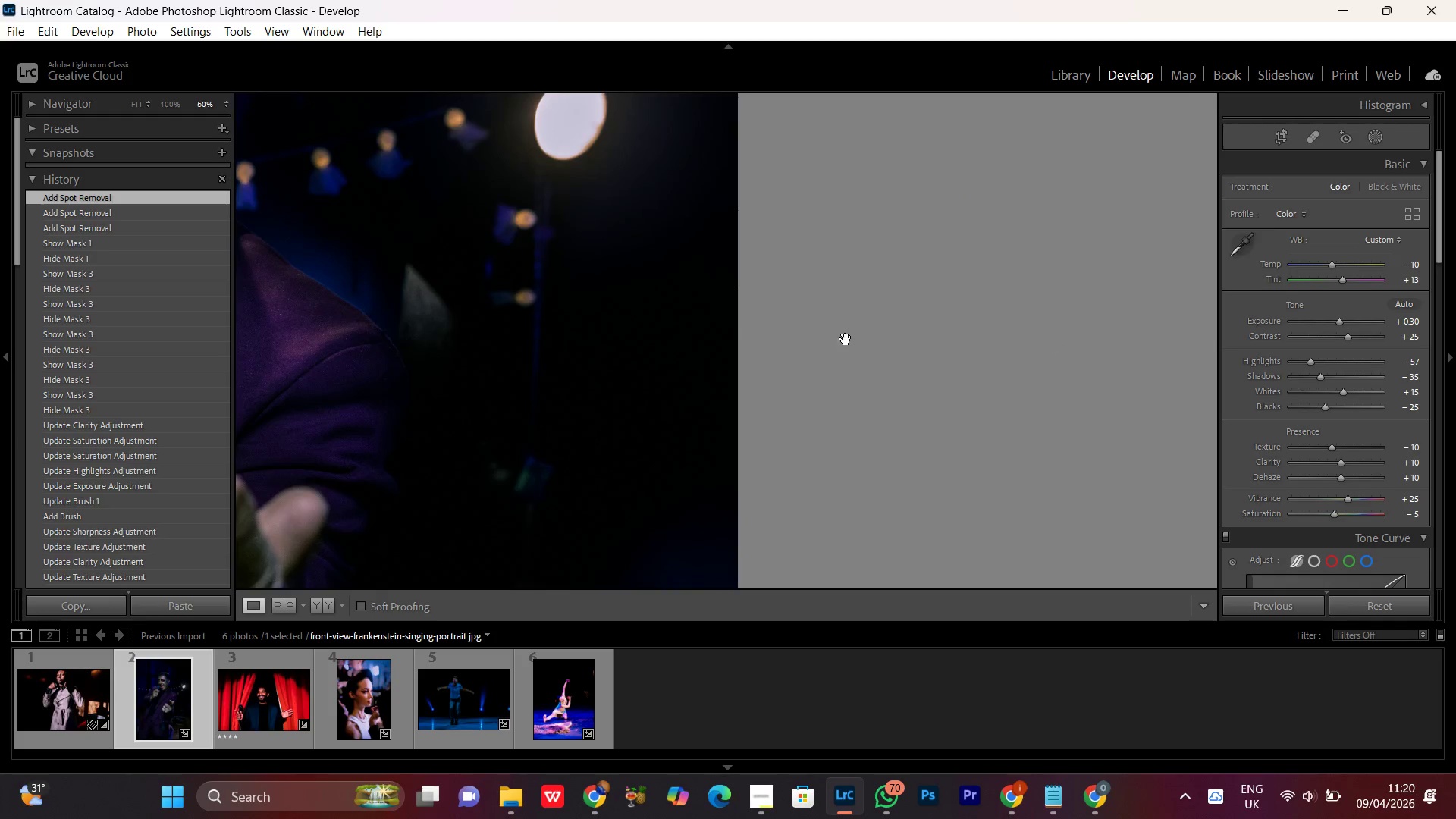 
hold_key(key=Space, duration=0.58)
 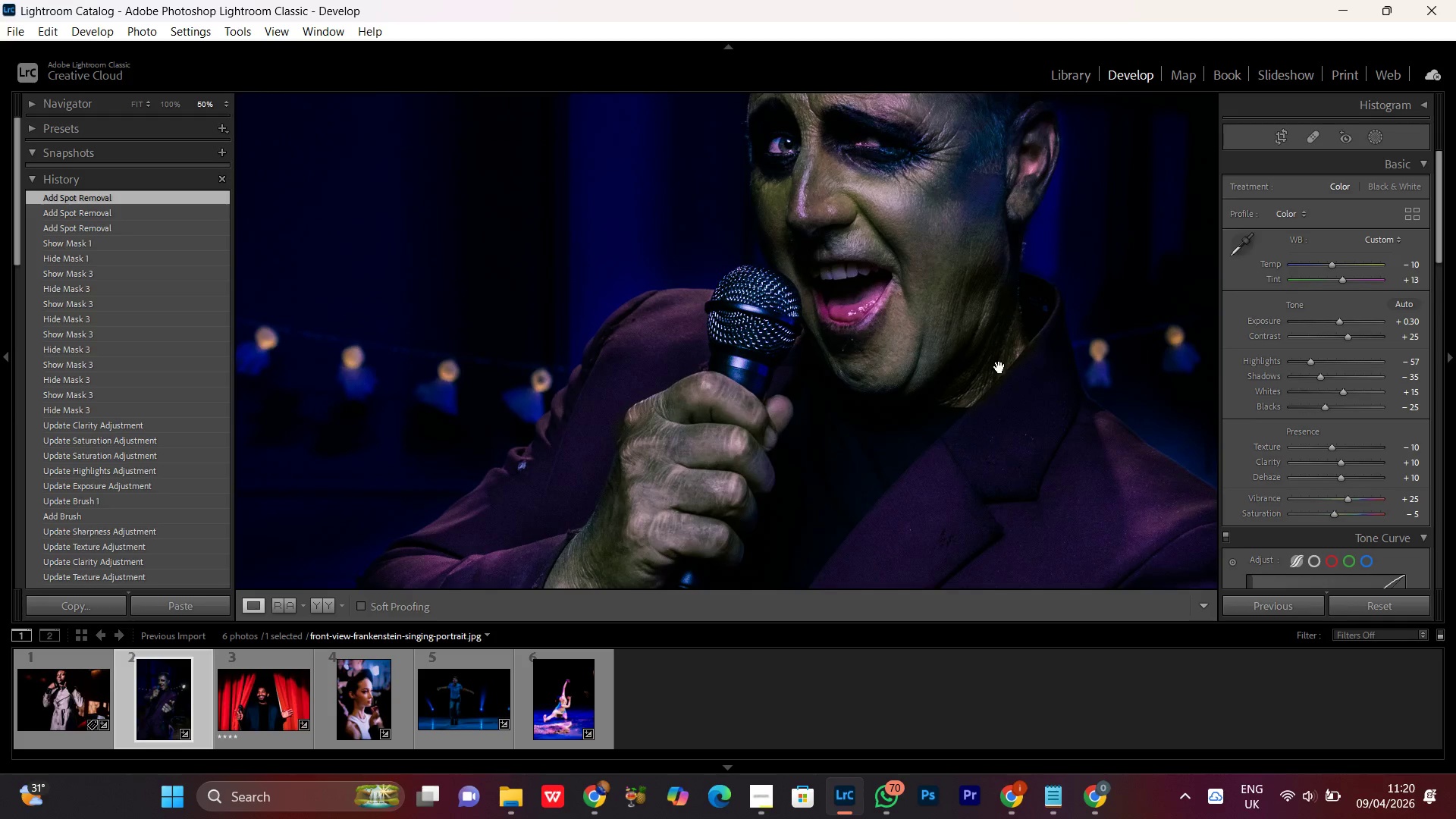 
left_click_drag(start_coordinate=[632, 339], to_coordinate=[815, 381])
 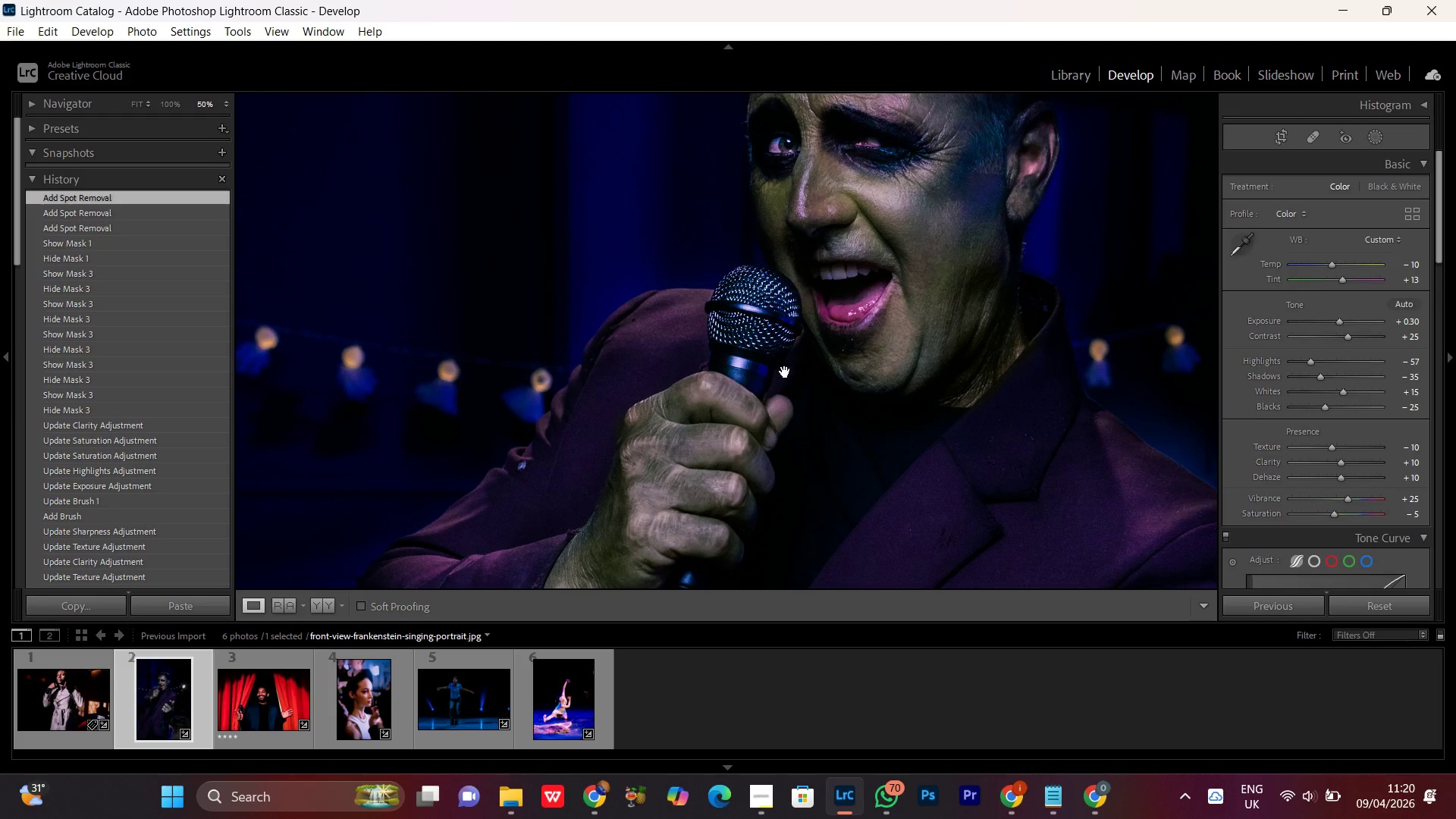 
left_click_drag(start_coordinate=[859, 390], to_coordinate=[476, 232])
 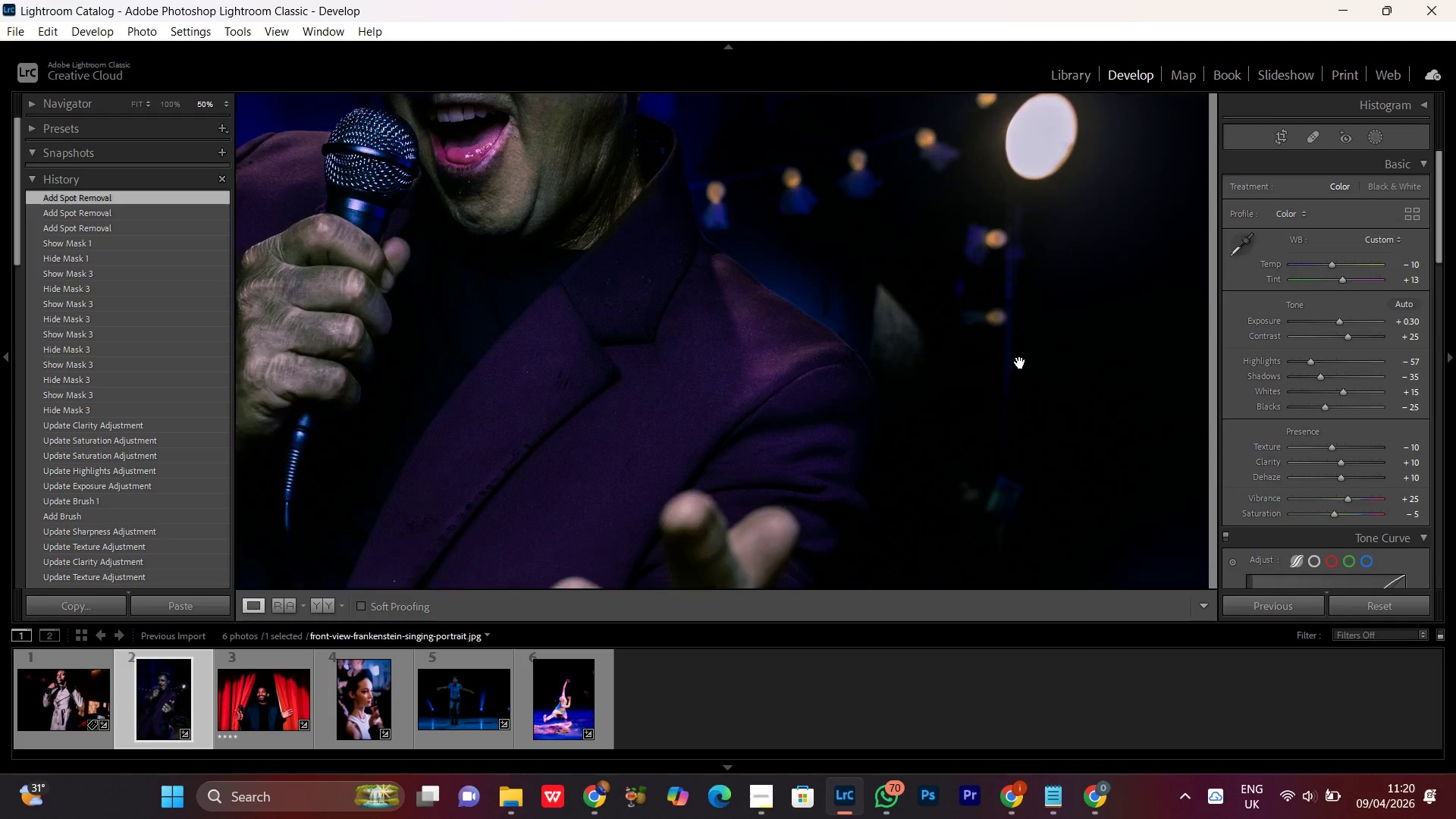 
left_click_drag(start_coordinate=[1009, 366], to_coordinate=[539, 256])
 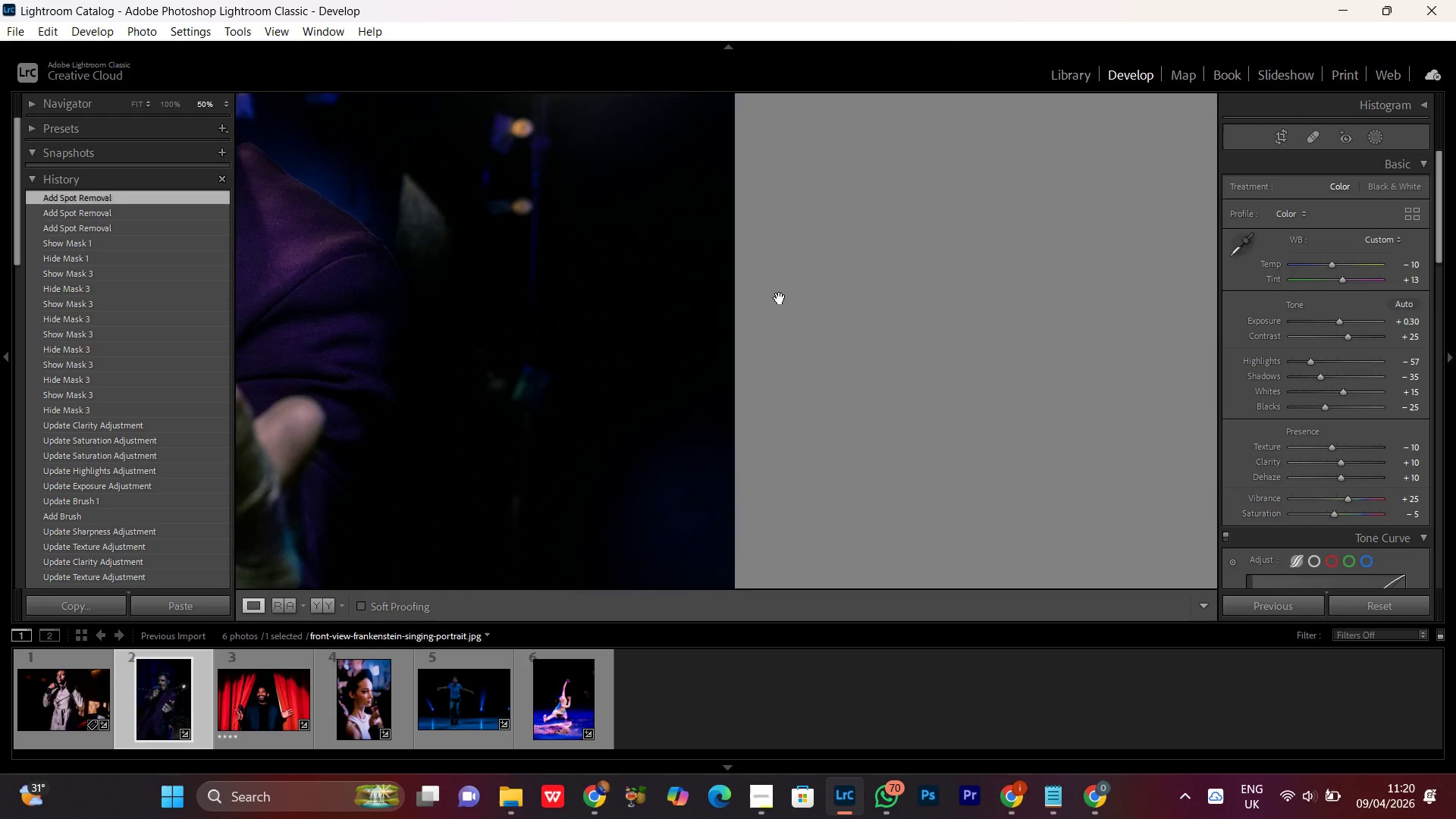 
left_click_drag(start_coordinate=[780, 298], to_coordinate=[881, 286])
 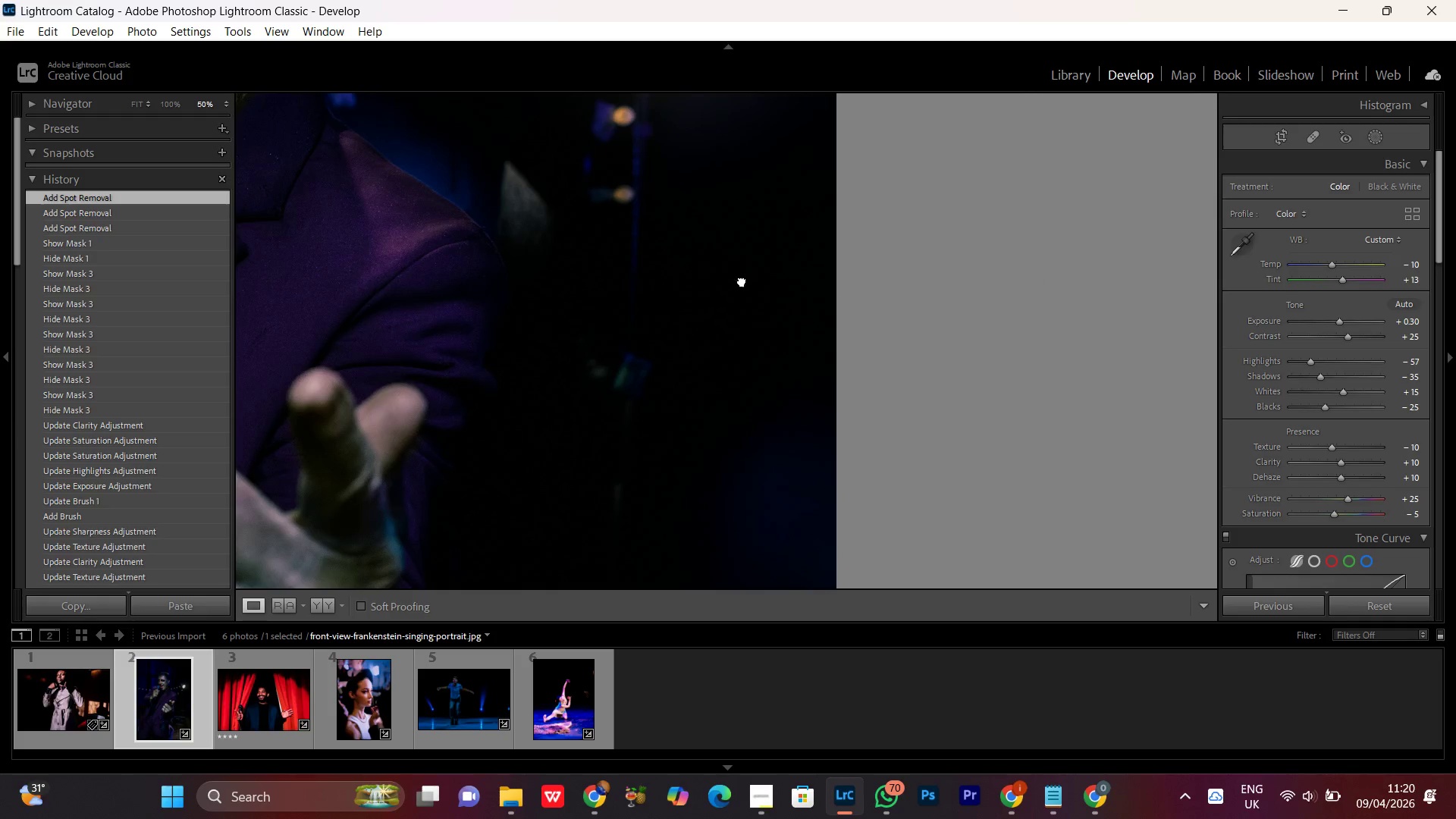 
left_click_drag(start_coordinate=[742, 281], to_coordinate=[780, 300])
 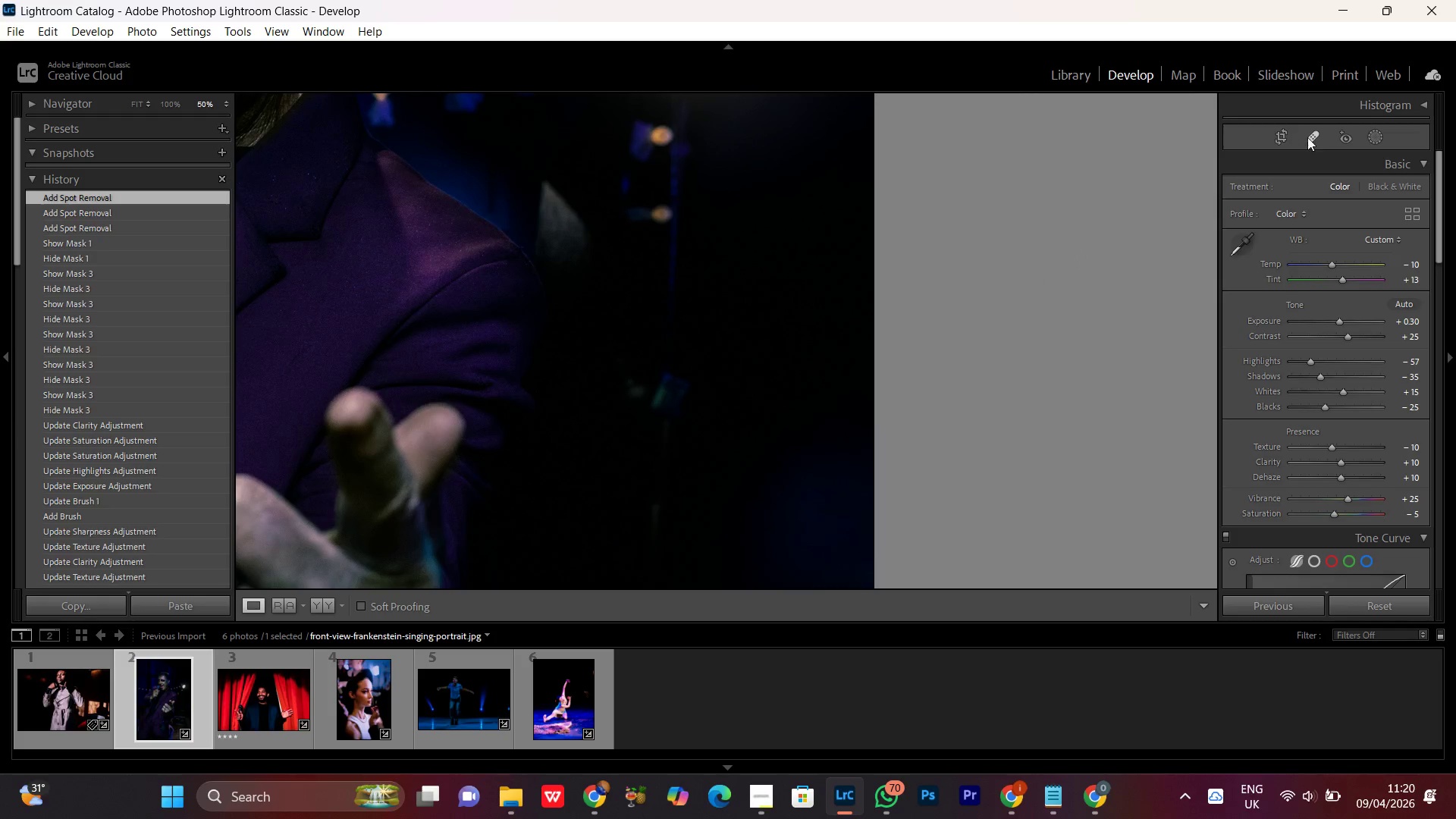 
left_click([1315, 133])
 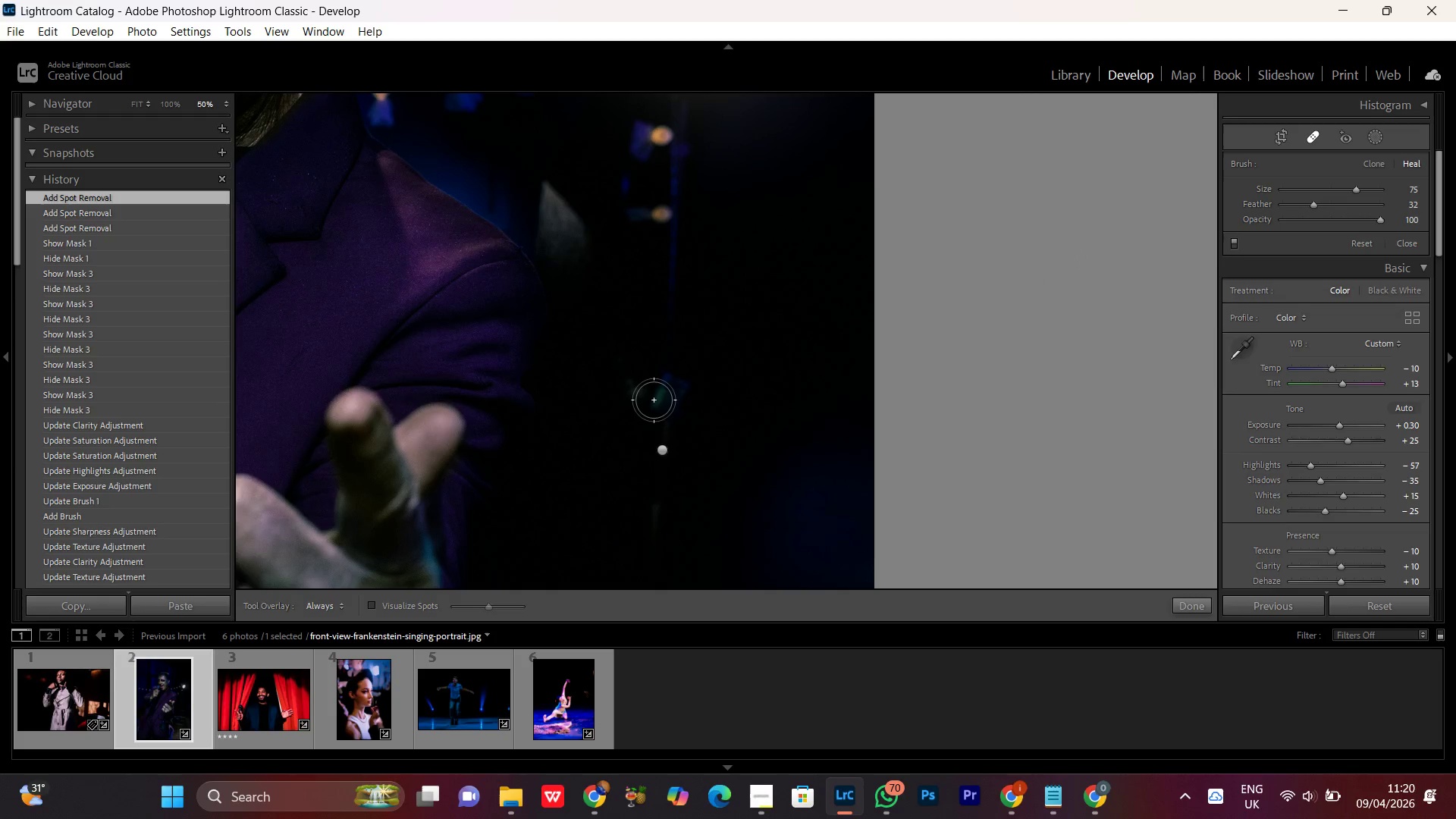 
left_click_drag(start_coordinate=[656, 403], to_coordinate=[657, 377])
 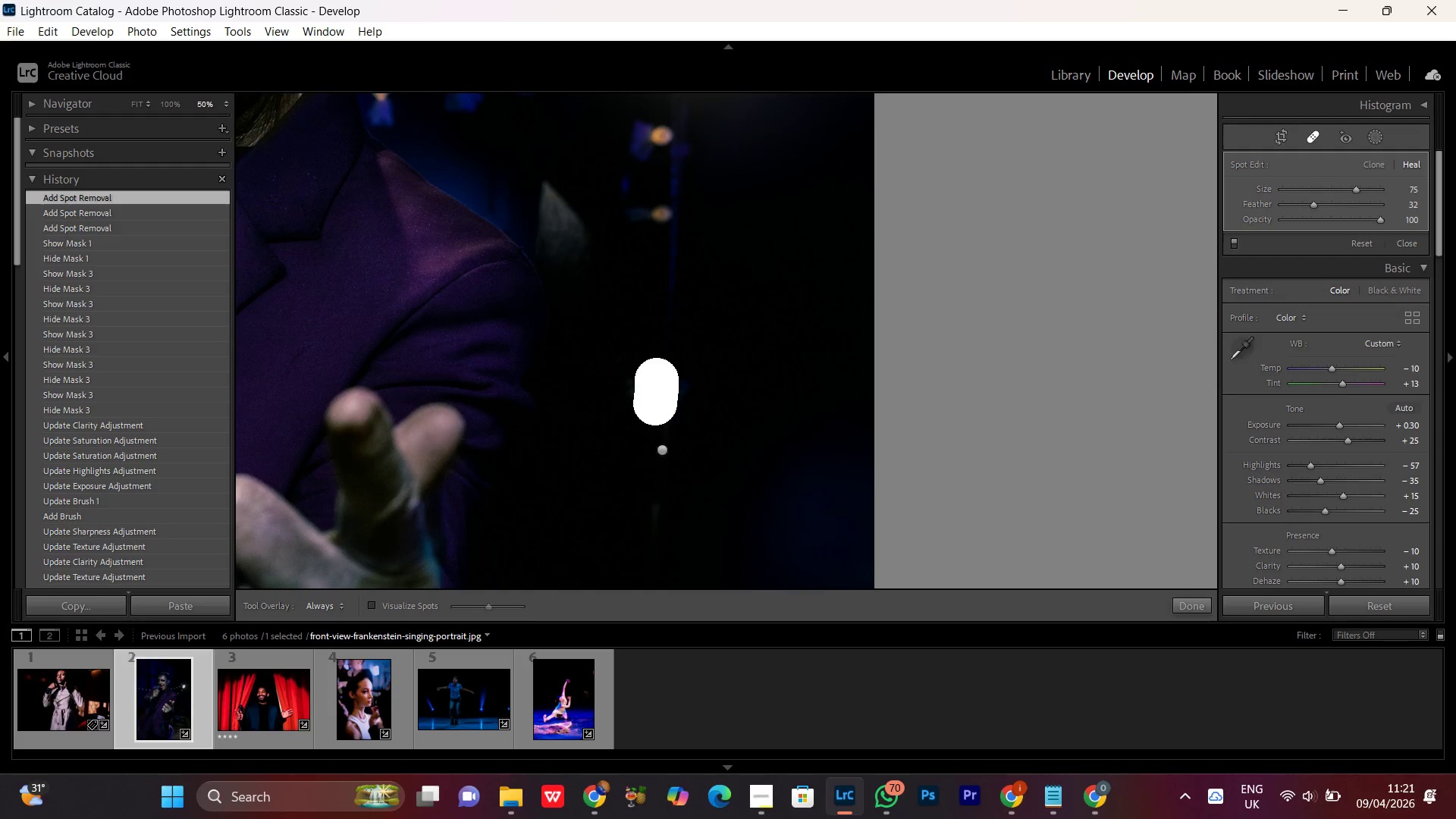 
hold_key(key=Space, duration=0.81)
 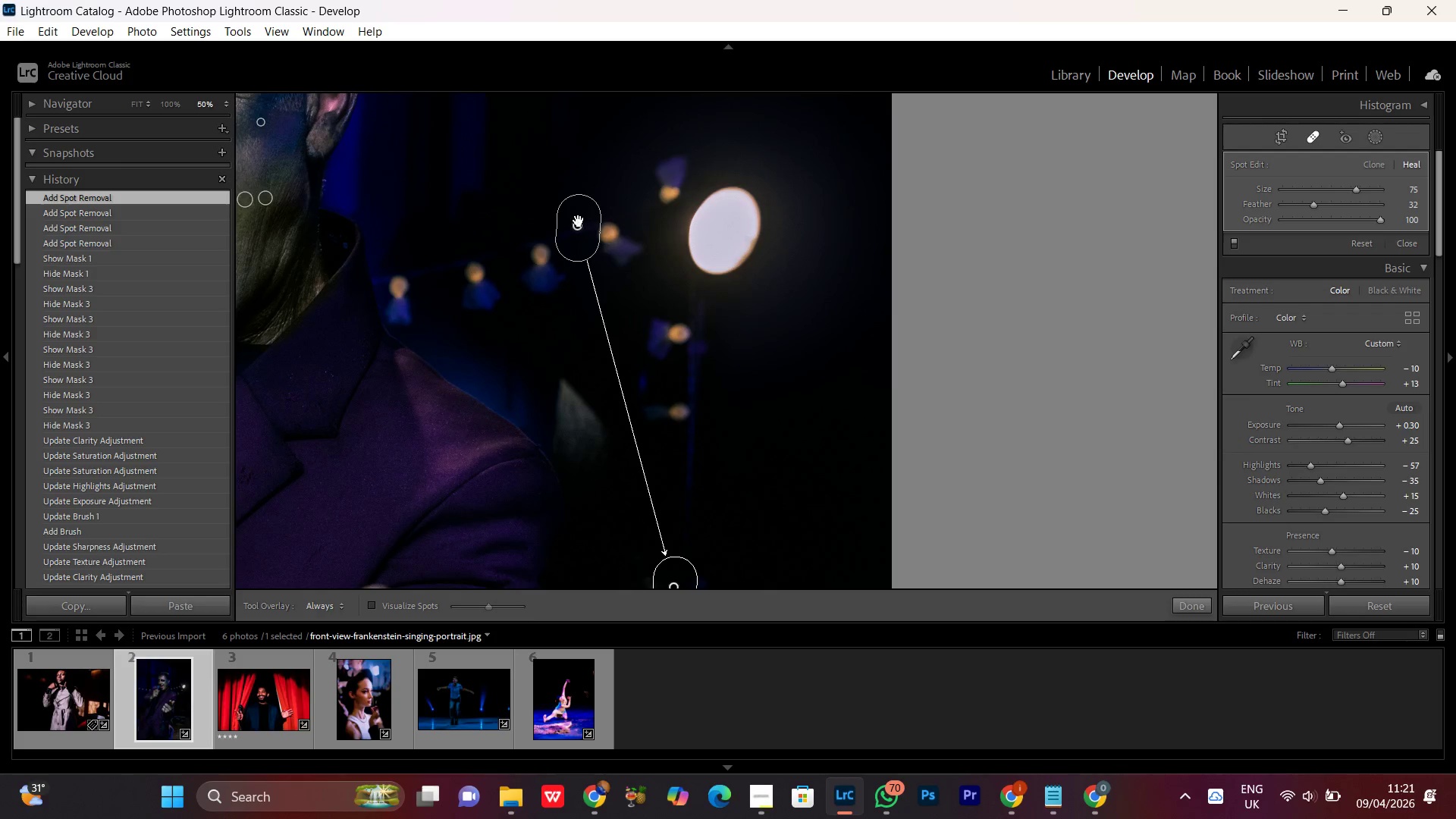 
left_click_drag(start_coordinate=[715, 261], to_coordinate=[733, 459])
 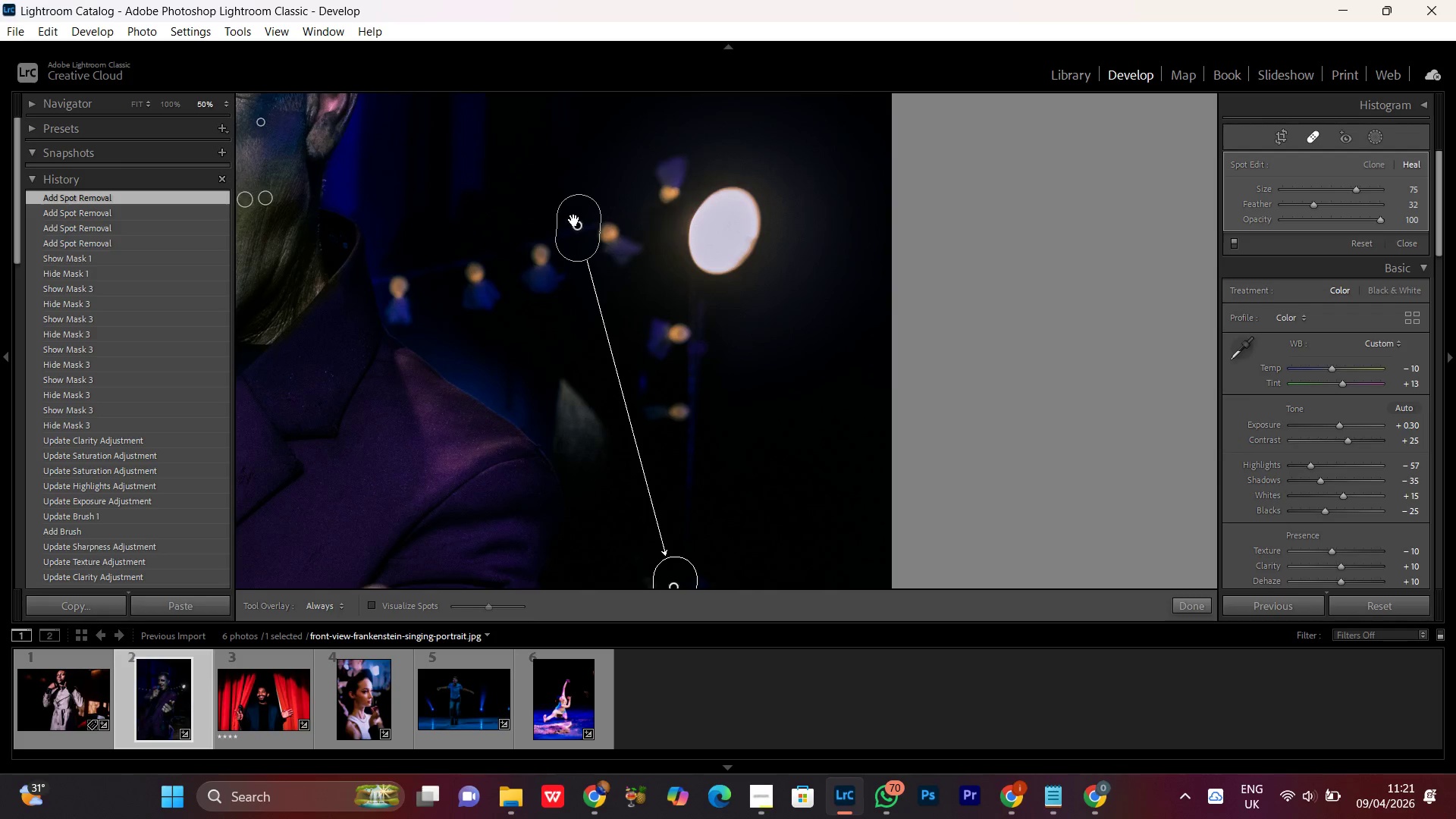 
left_click_drag(start_coordinate=[581, 224], to_coordinate=[741, 527])
 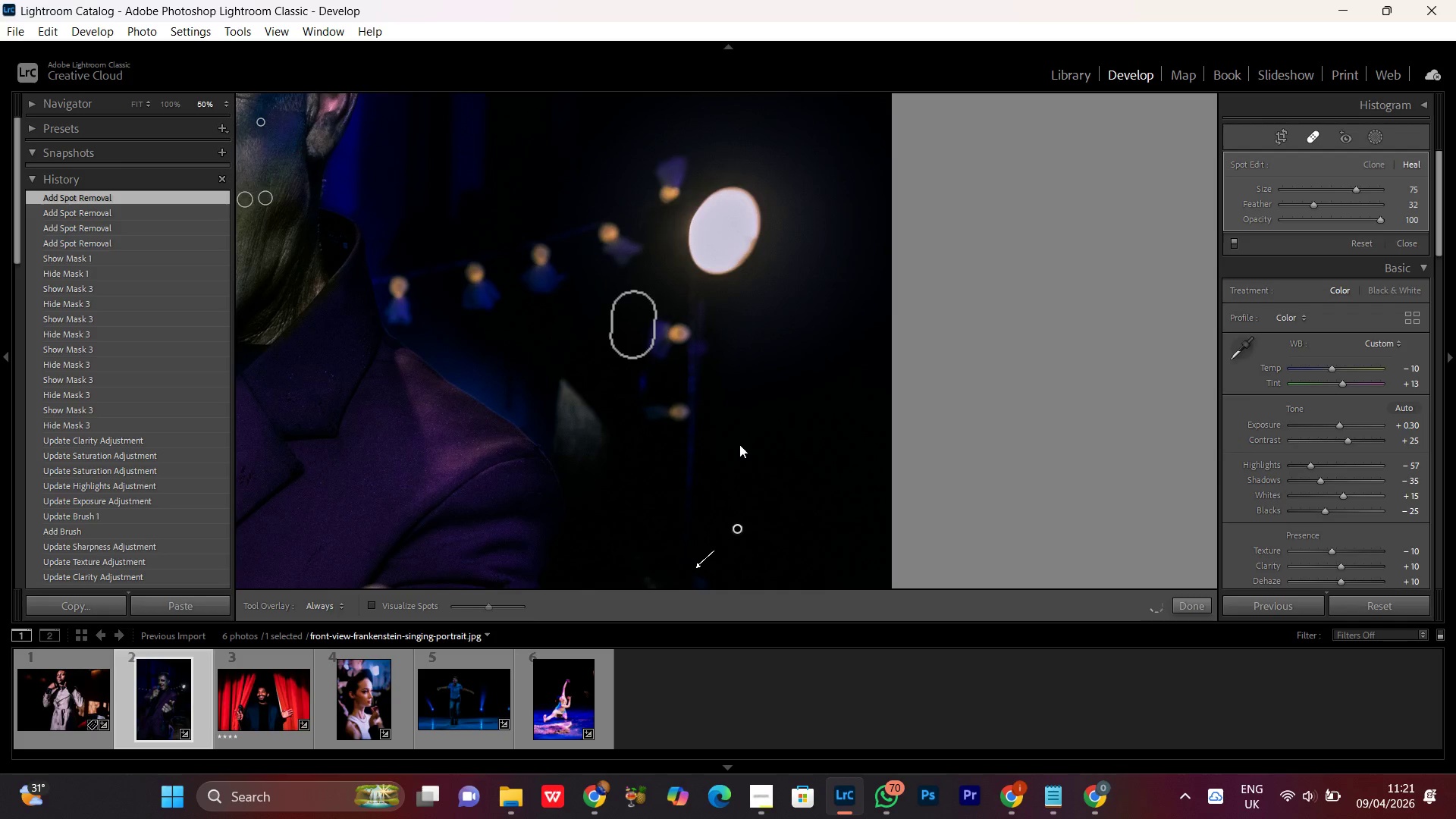 
hold_key(key=Space, duration=0.73)
 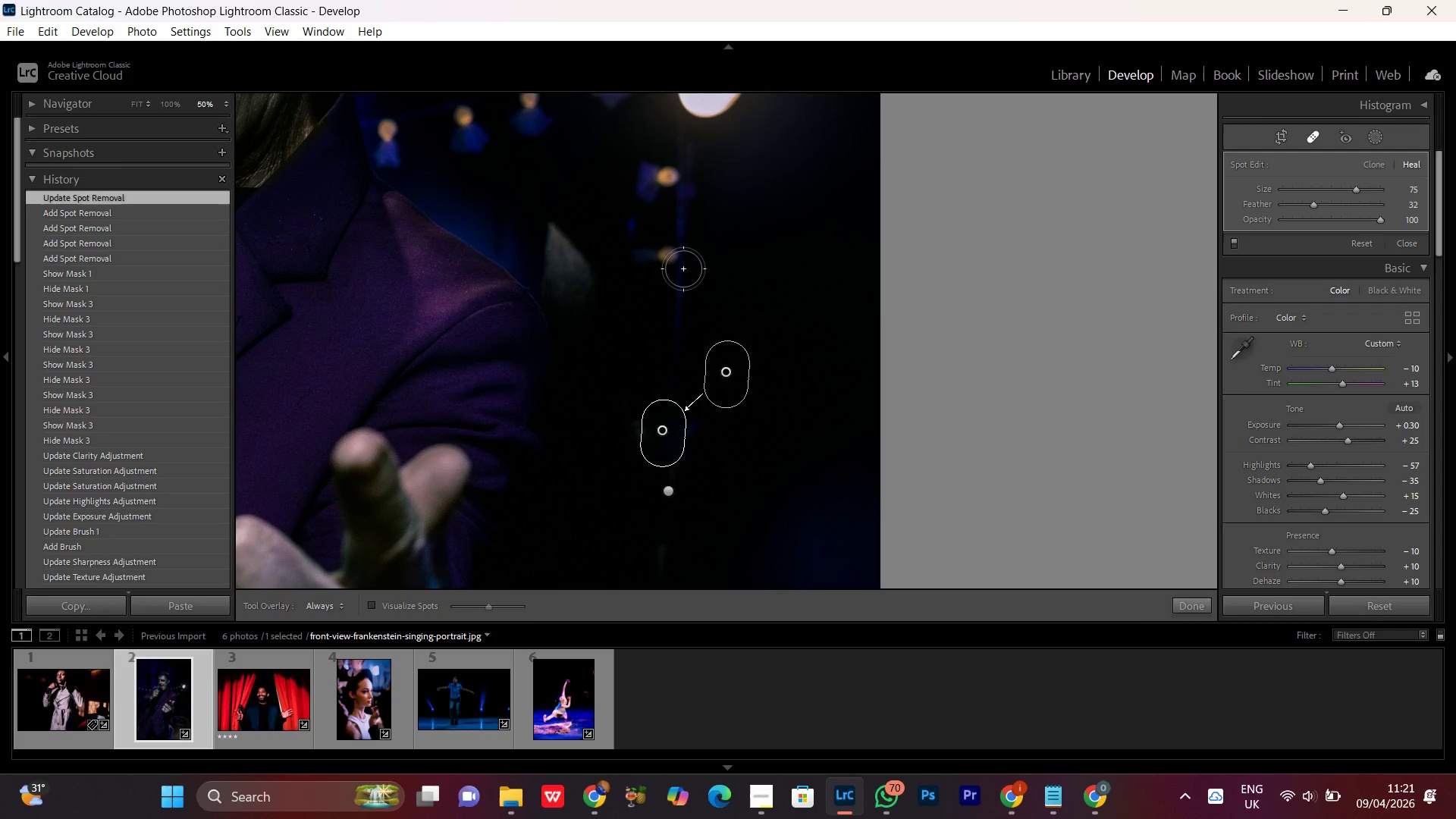 
left_click_drag(start_coordinate=[745, 405], to_coordinate=[734, 248])
 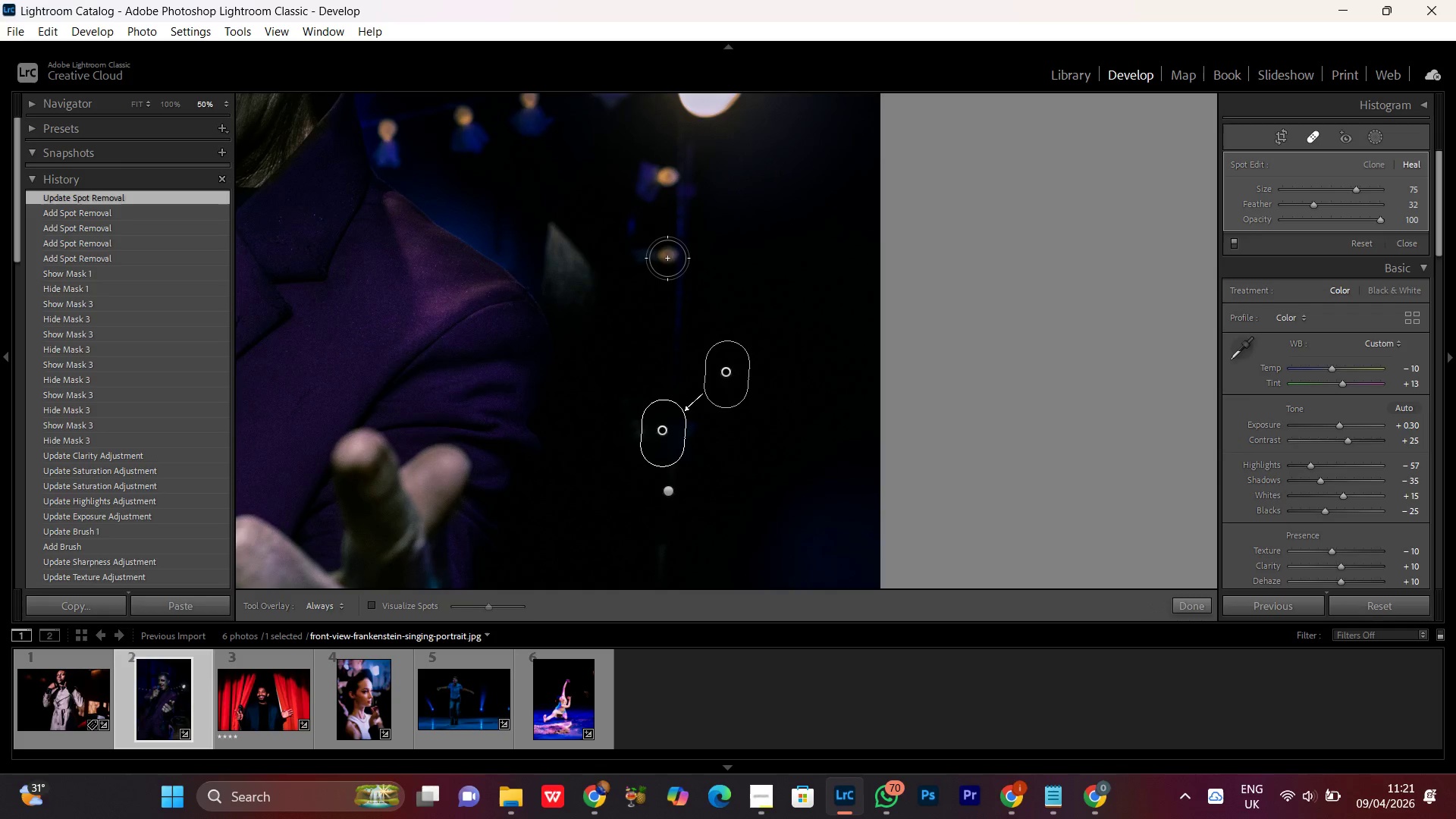 
left_click([667, 256])
 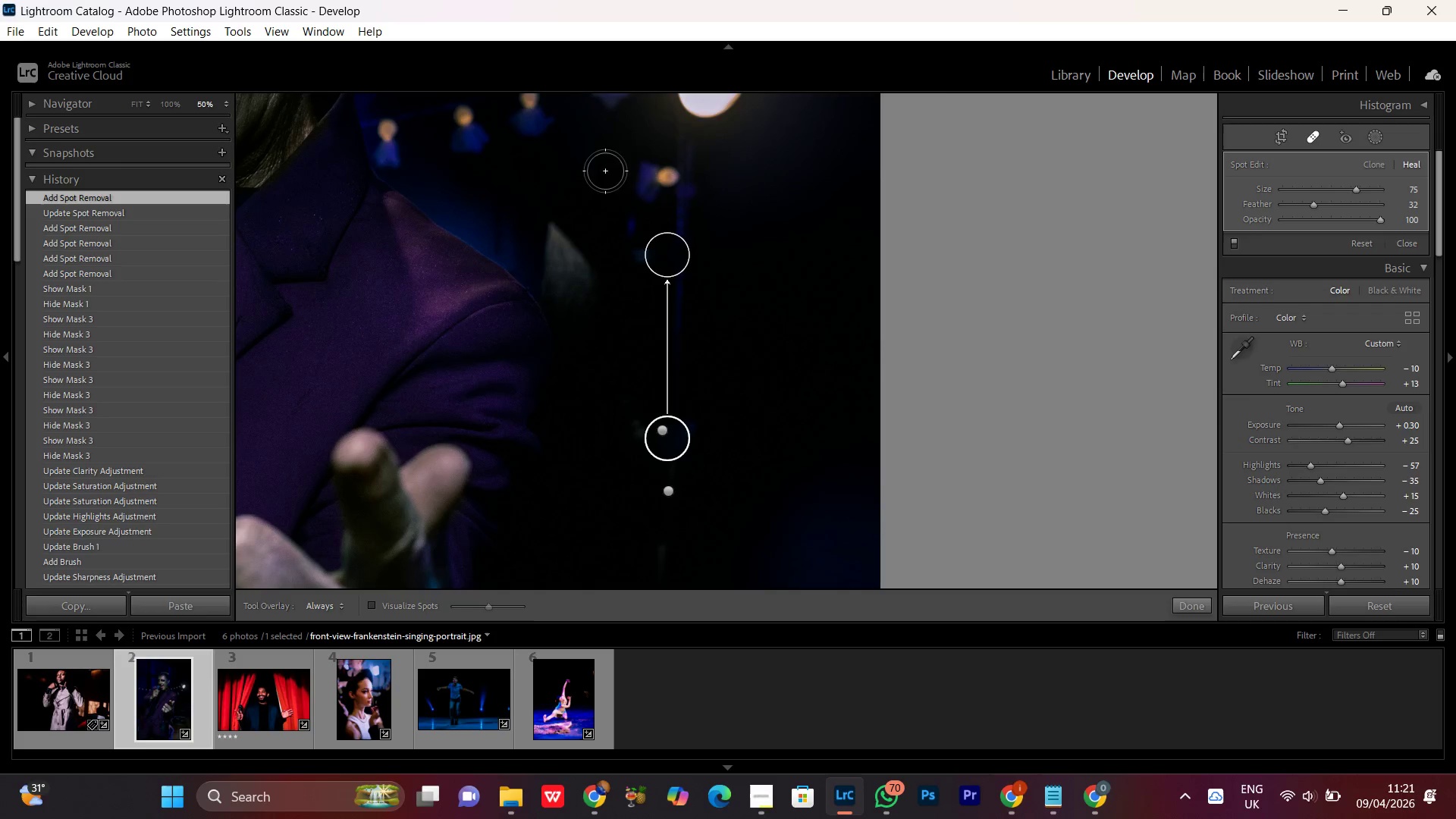 
left_click([666, 179])
 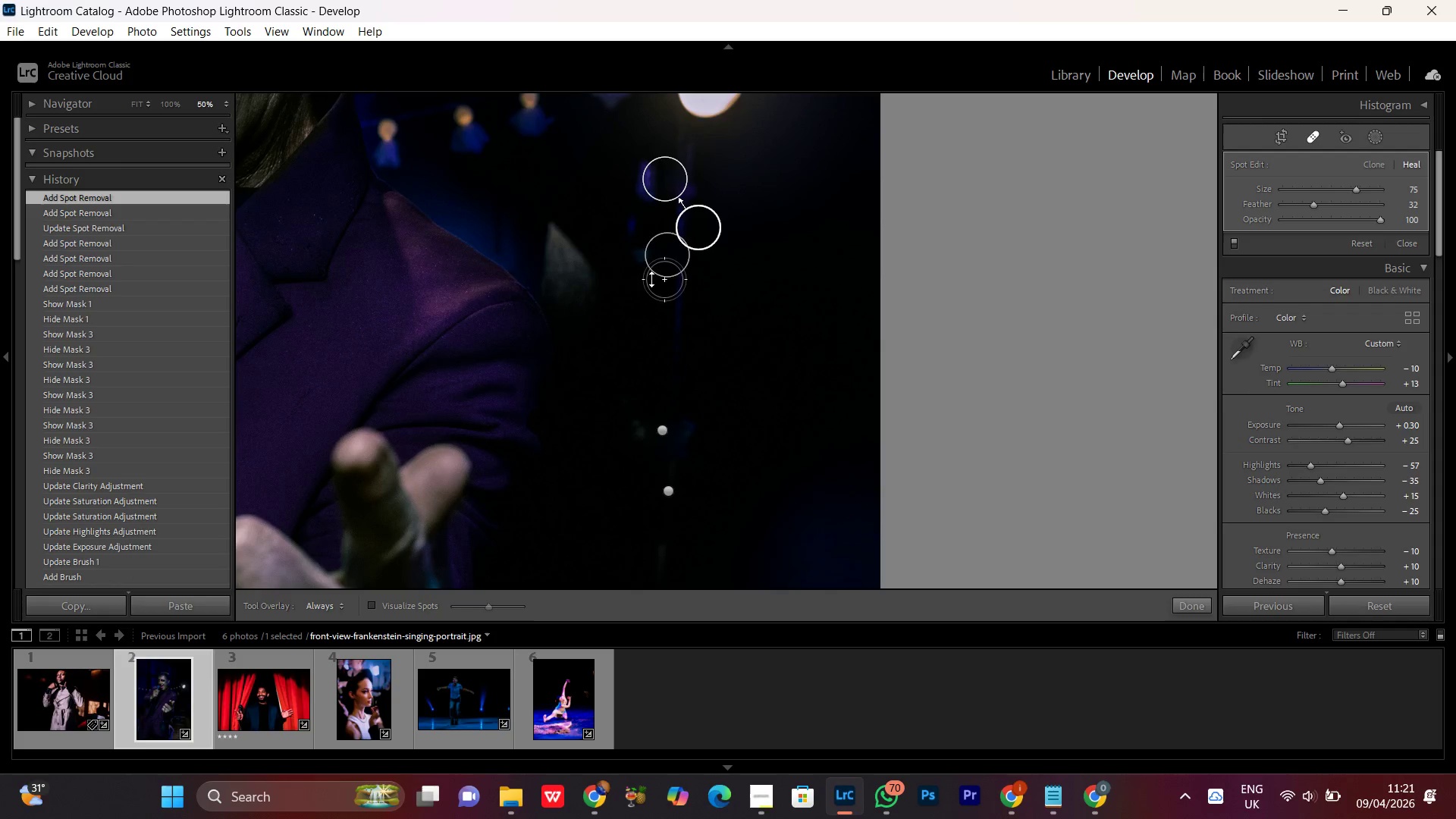 
left_click([641, 184])
 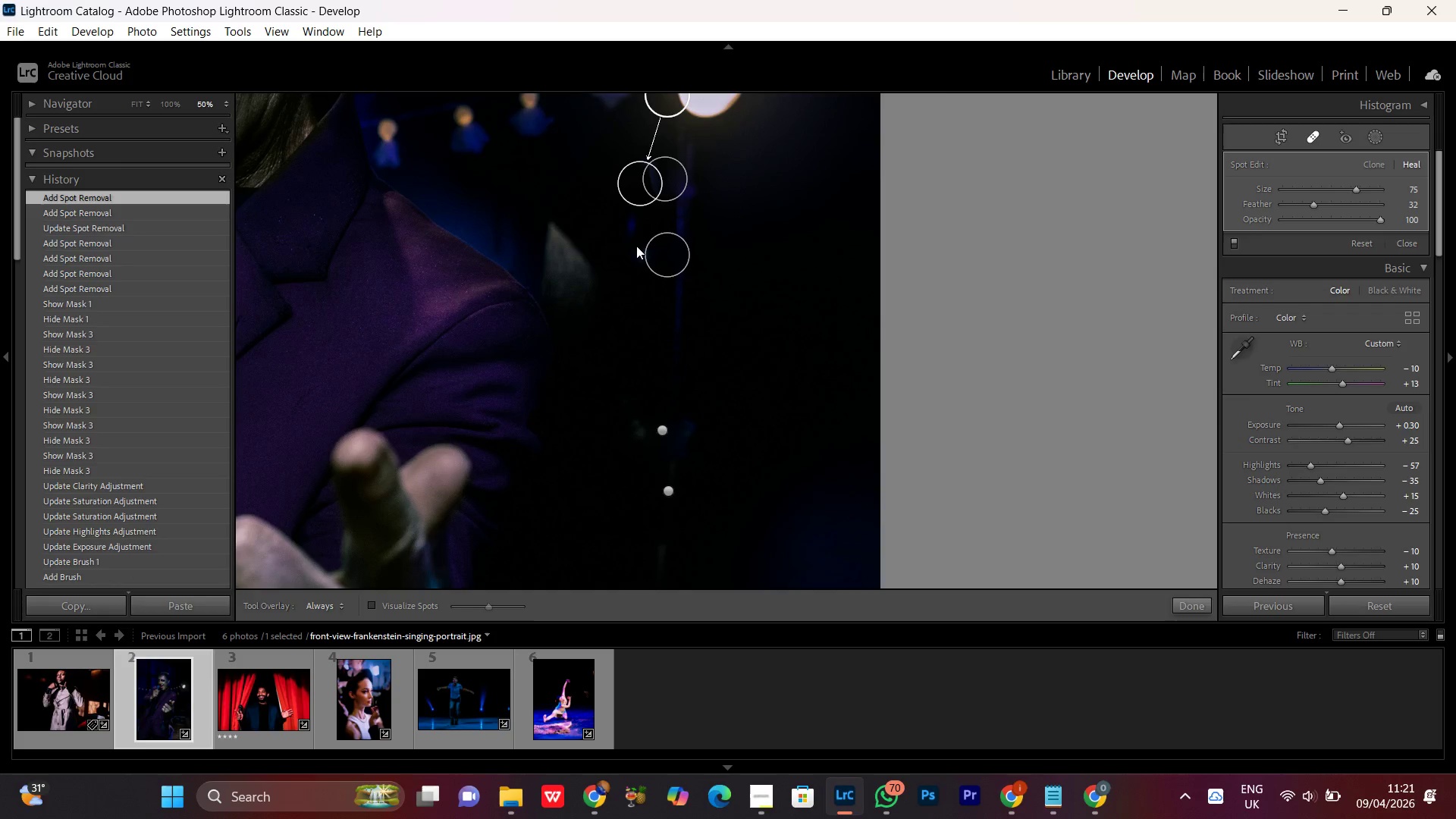 
hold_key(key=Space, duration=0.64)
 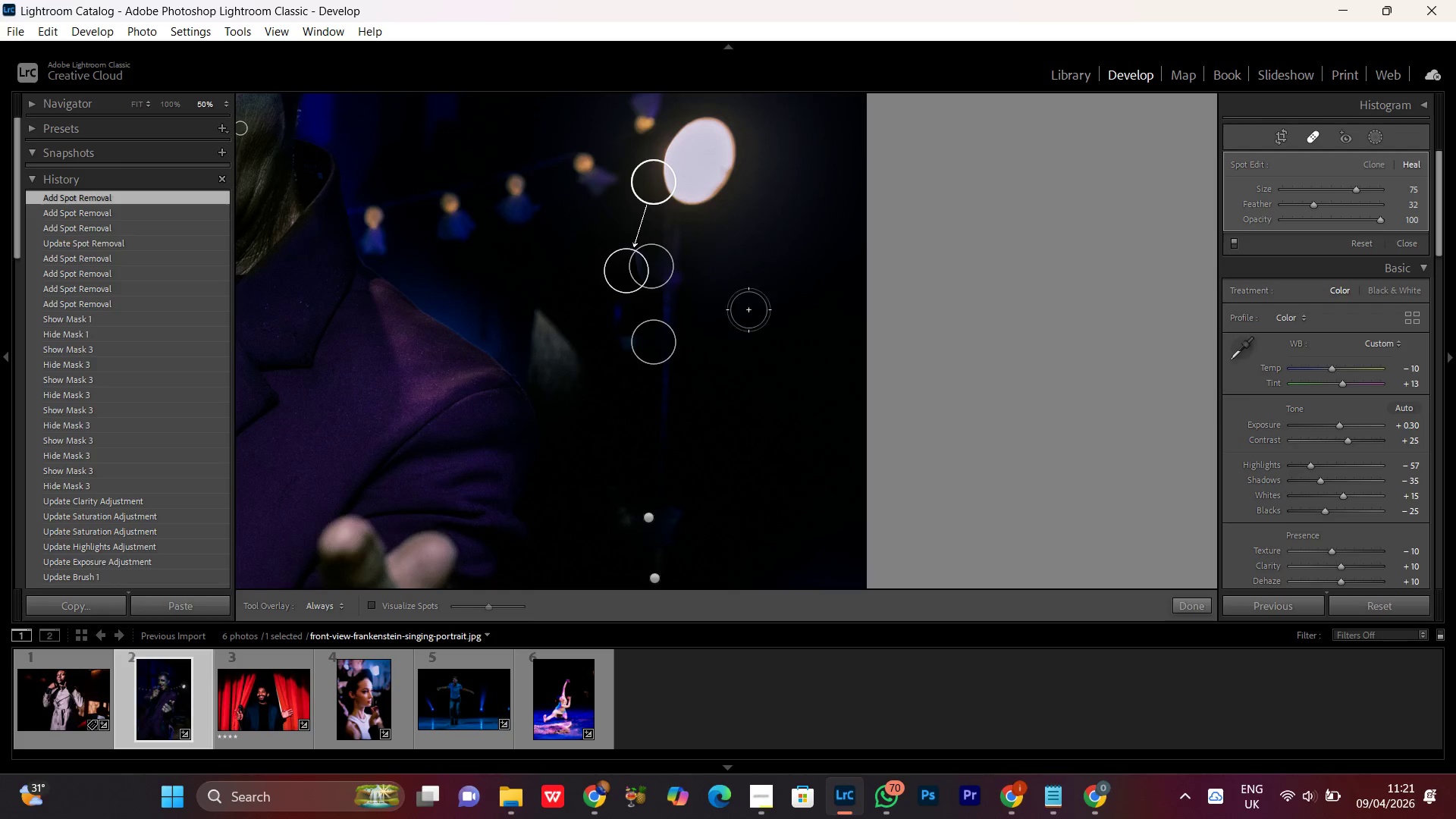 
left_click_drag(start_coordinate=[754, 196], to_coordinate=[740, 283])
 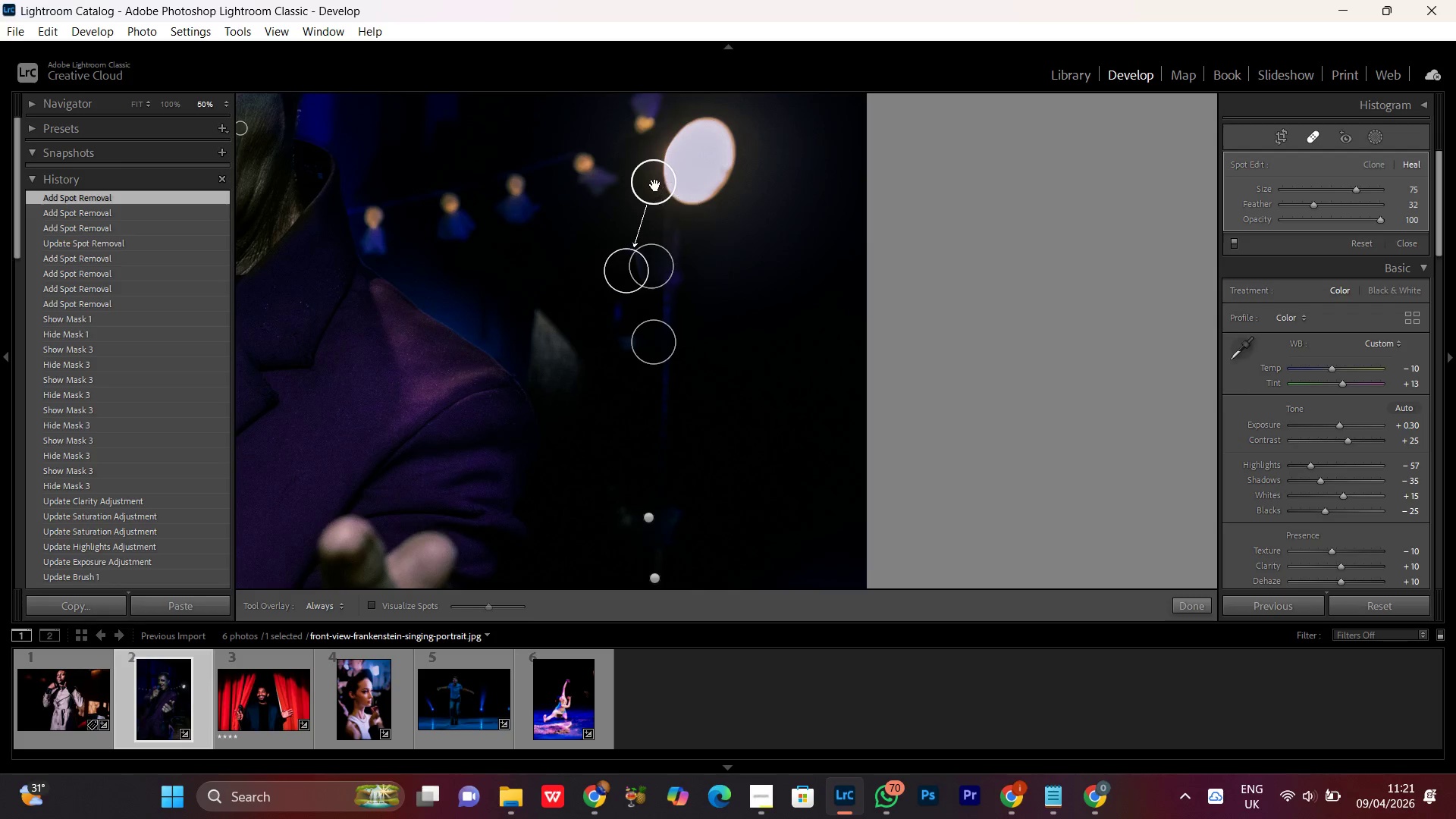 
left_click_drag(start_coordinate=[654, 179], to_coordinate=[736, 278])
 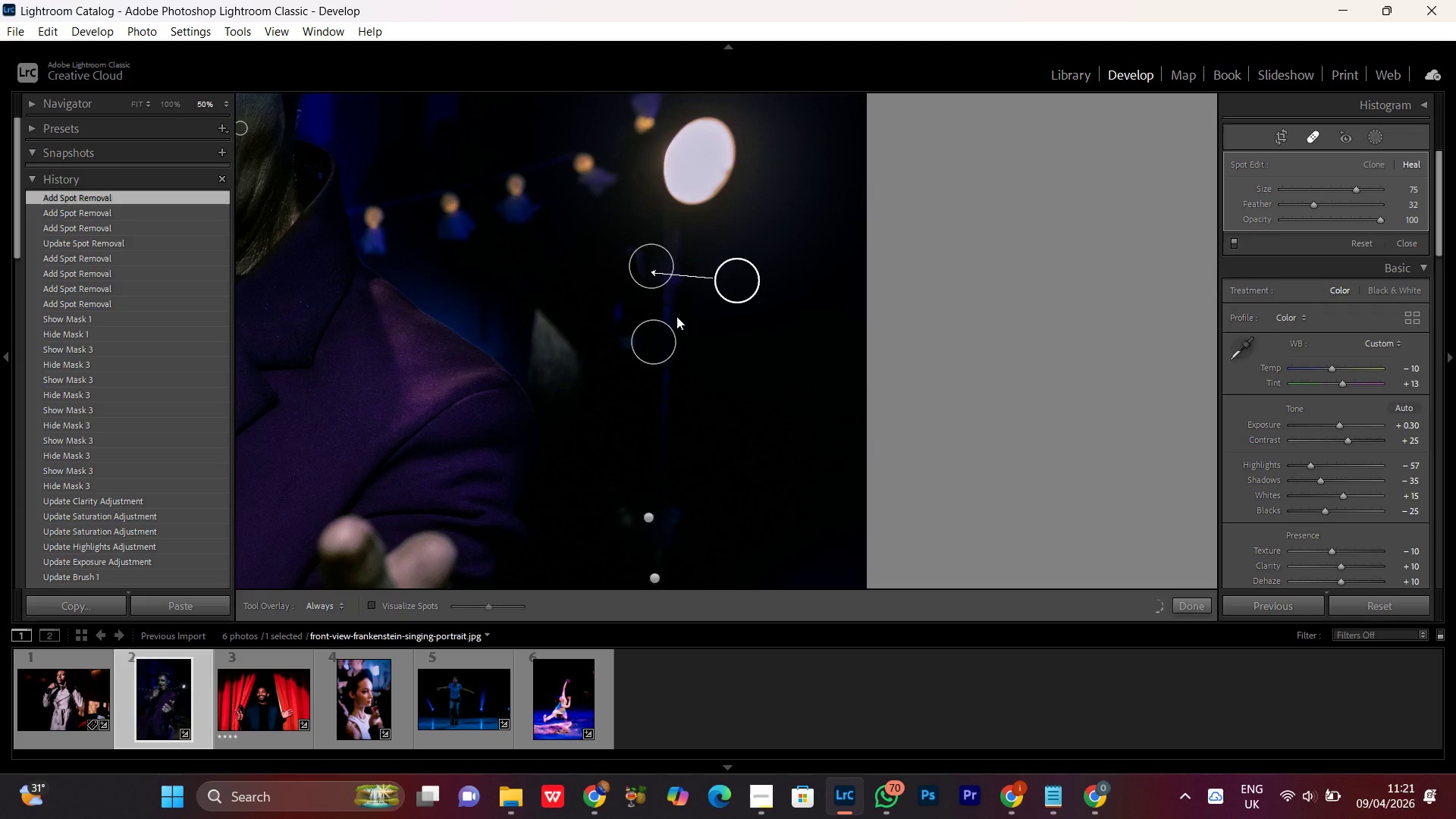 
scroll: coordinate [669, 303], scroll_direction: up, amount: 4.0
 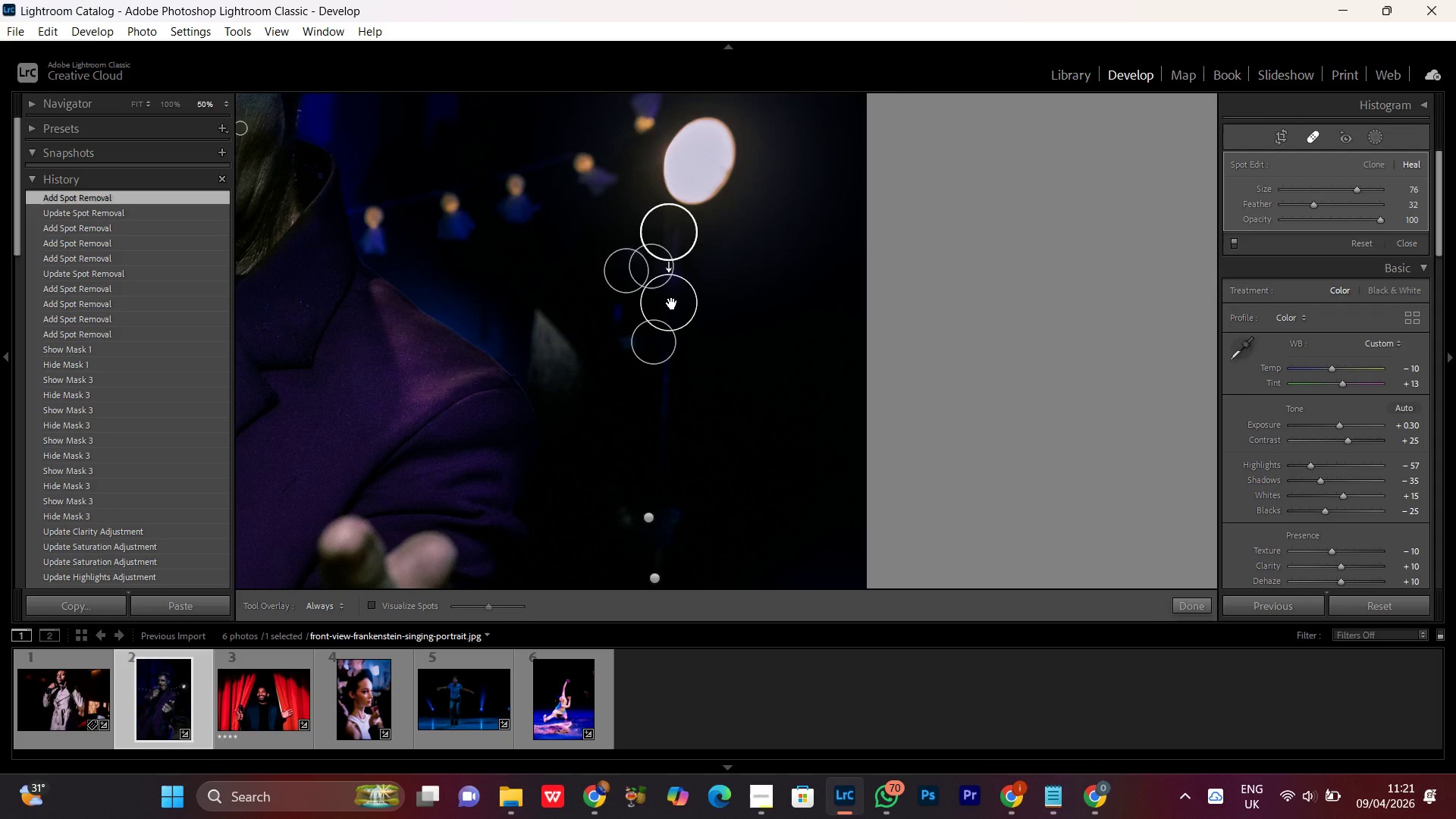 
wait(16.34)
 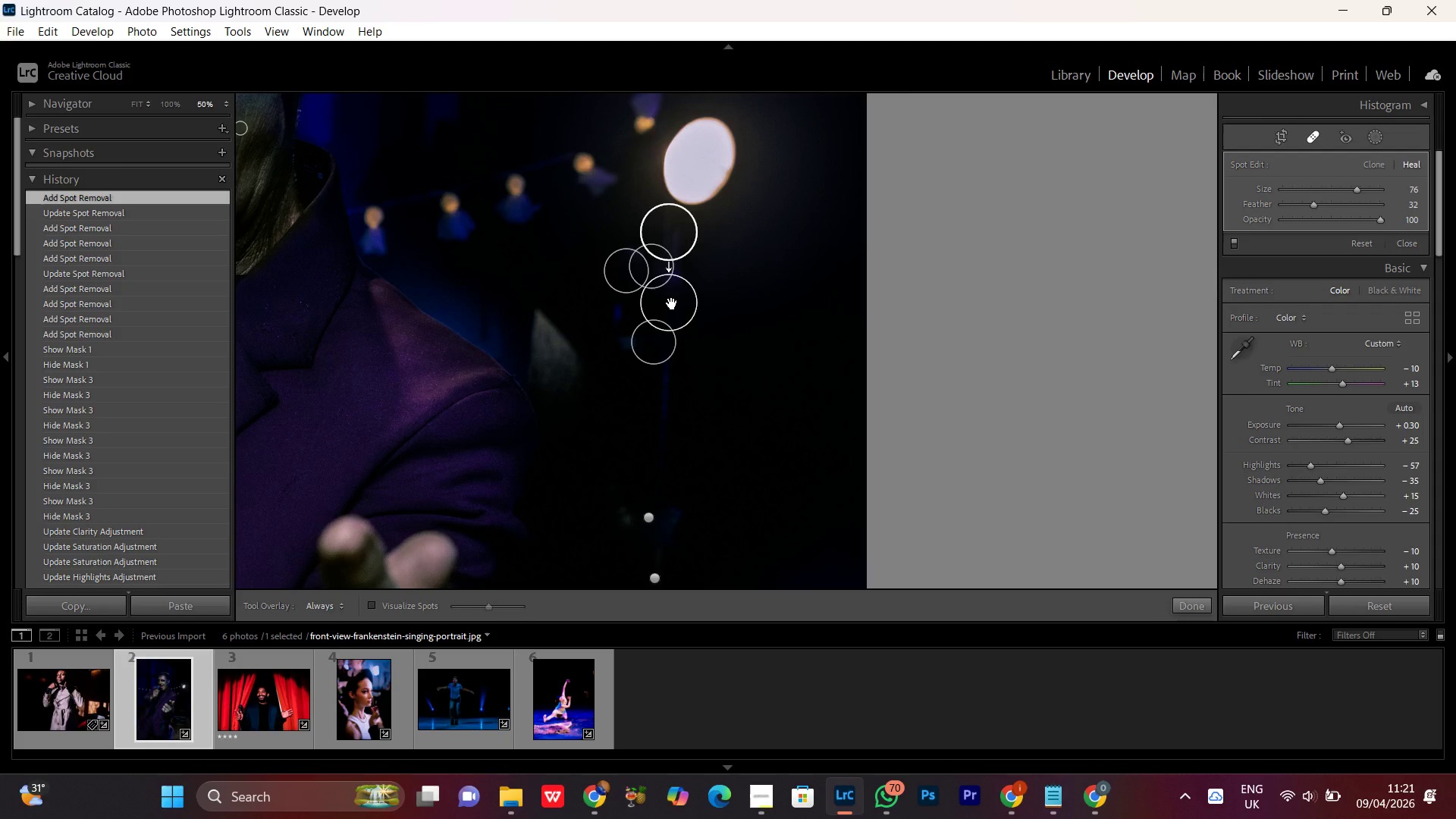 
left_click([604, 292])
 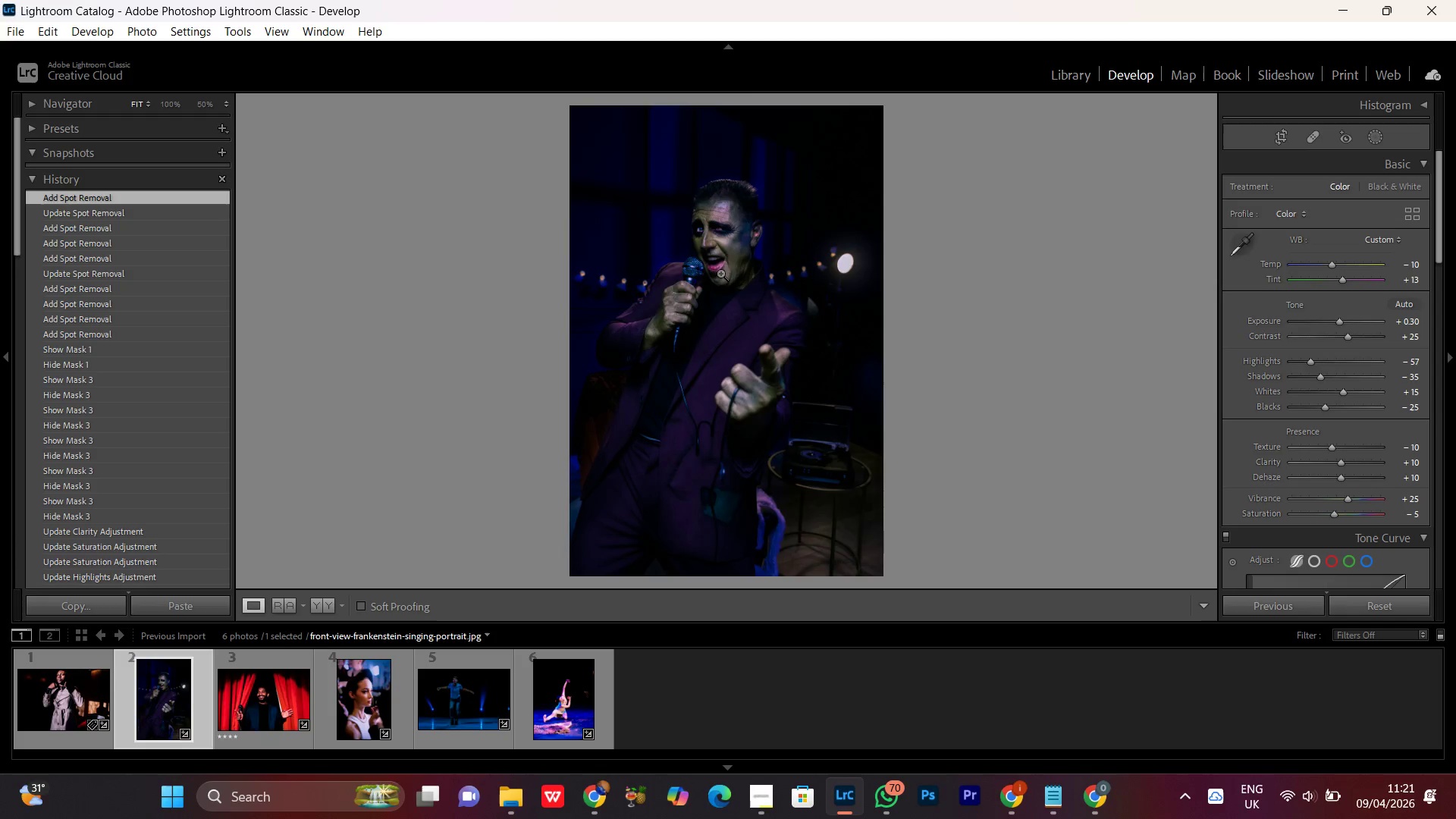 
left_click([730, 260])
 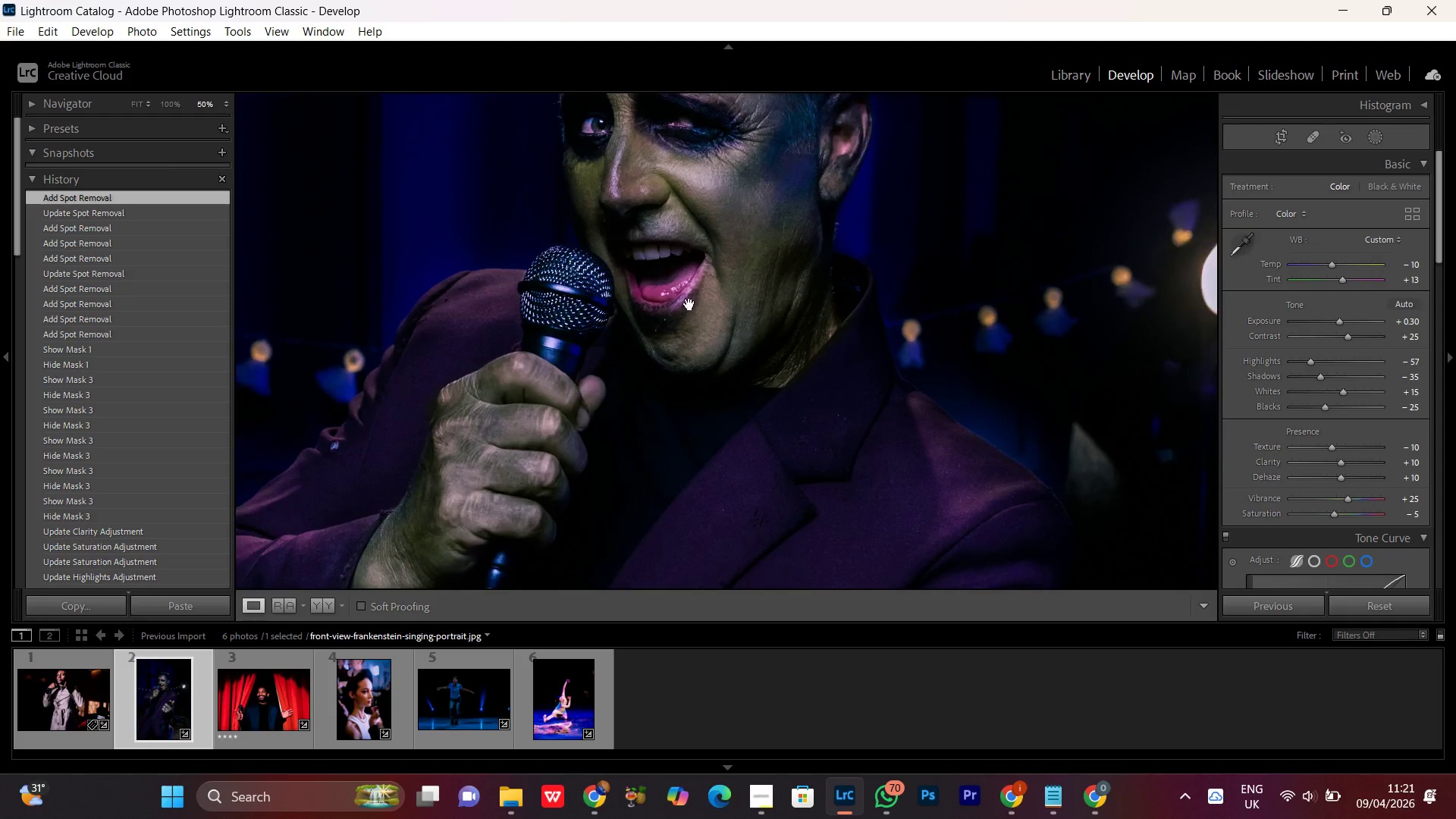 
left_click_drag(start_coordinate=[713, 221], to_coordinate=[689, 368])
 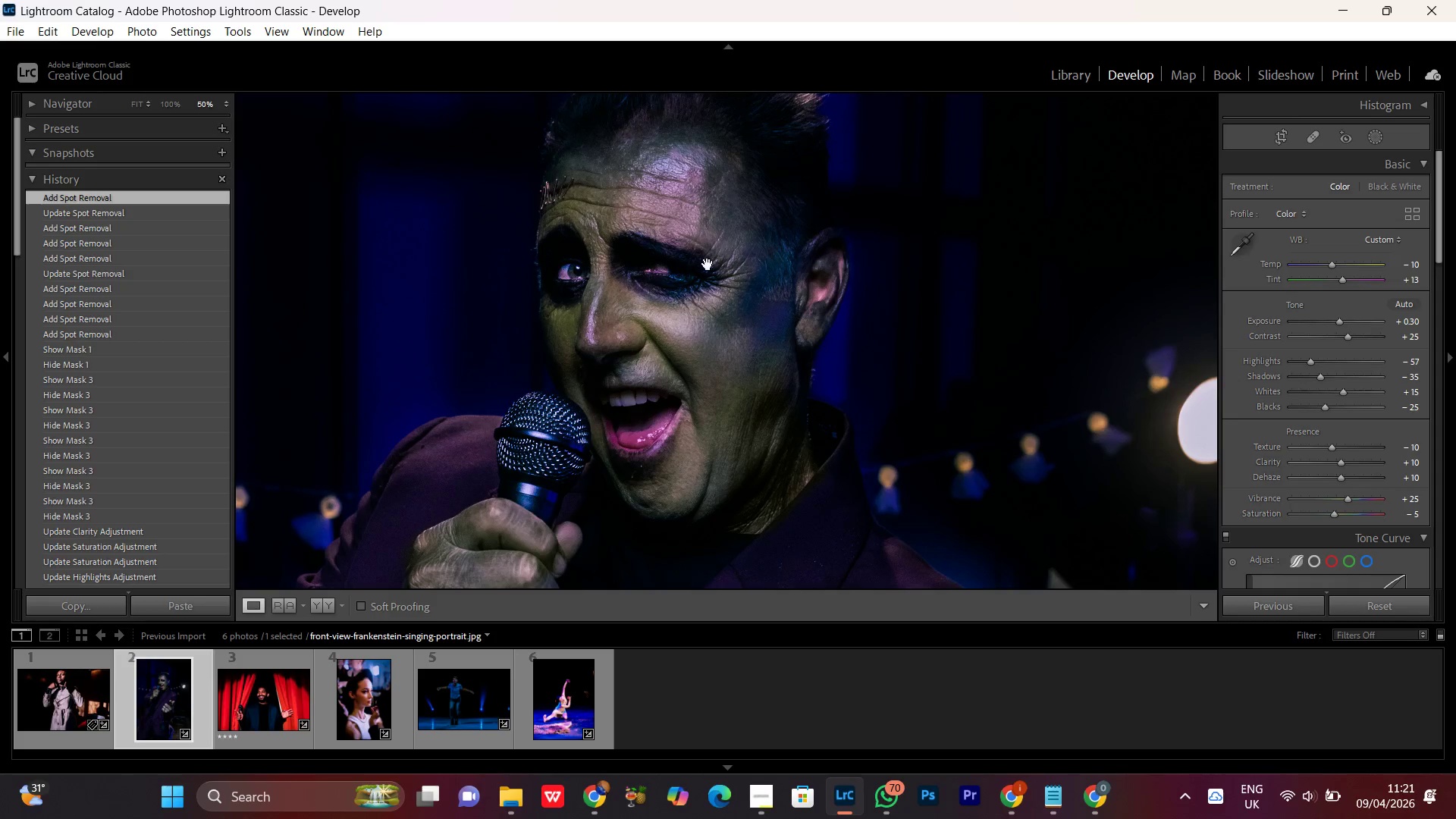 
left_click_drag(start_coordinate=[686, 251], to_coordinate=[763, 363])
 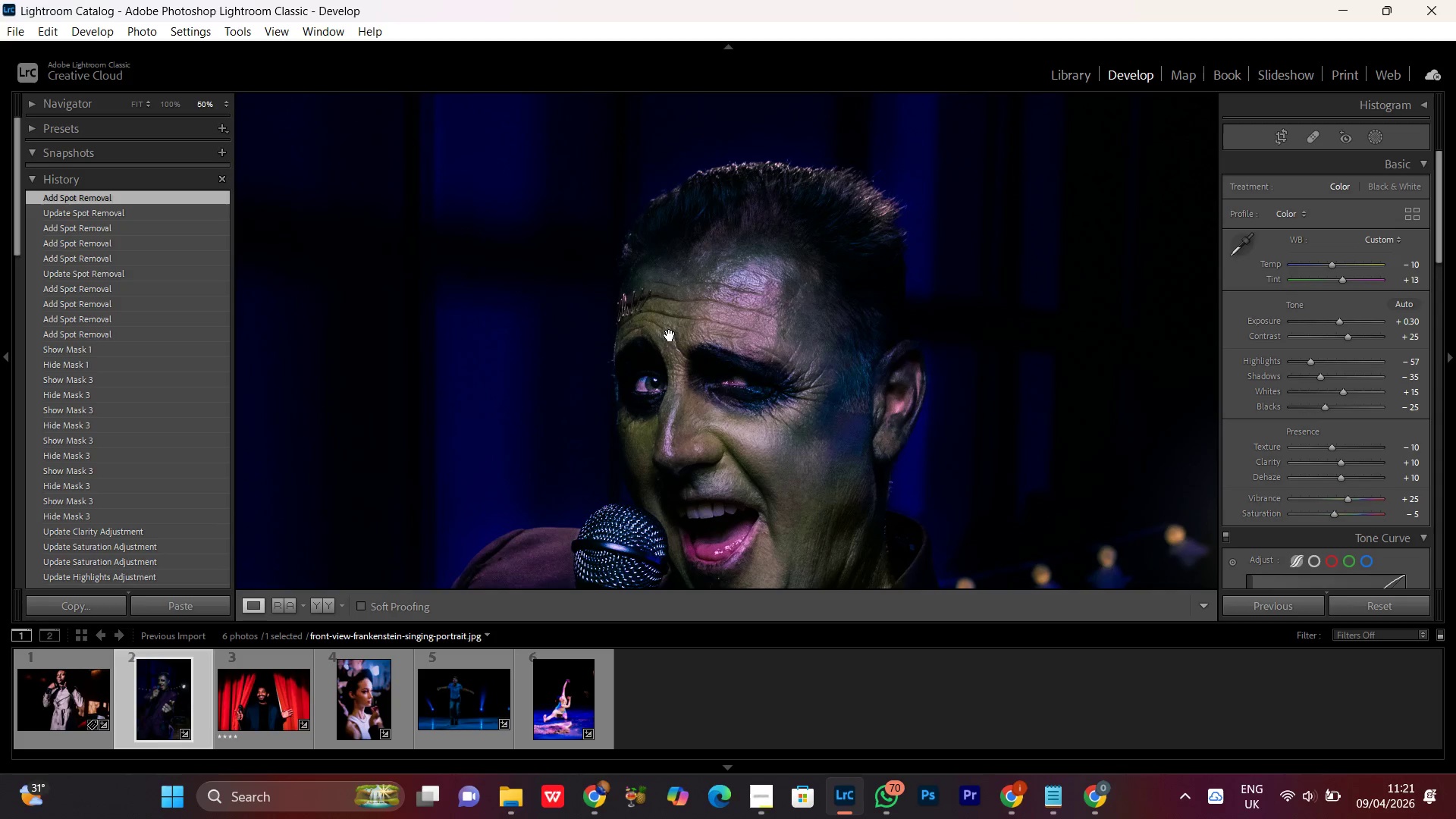 
left_click([670, 334])
 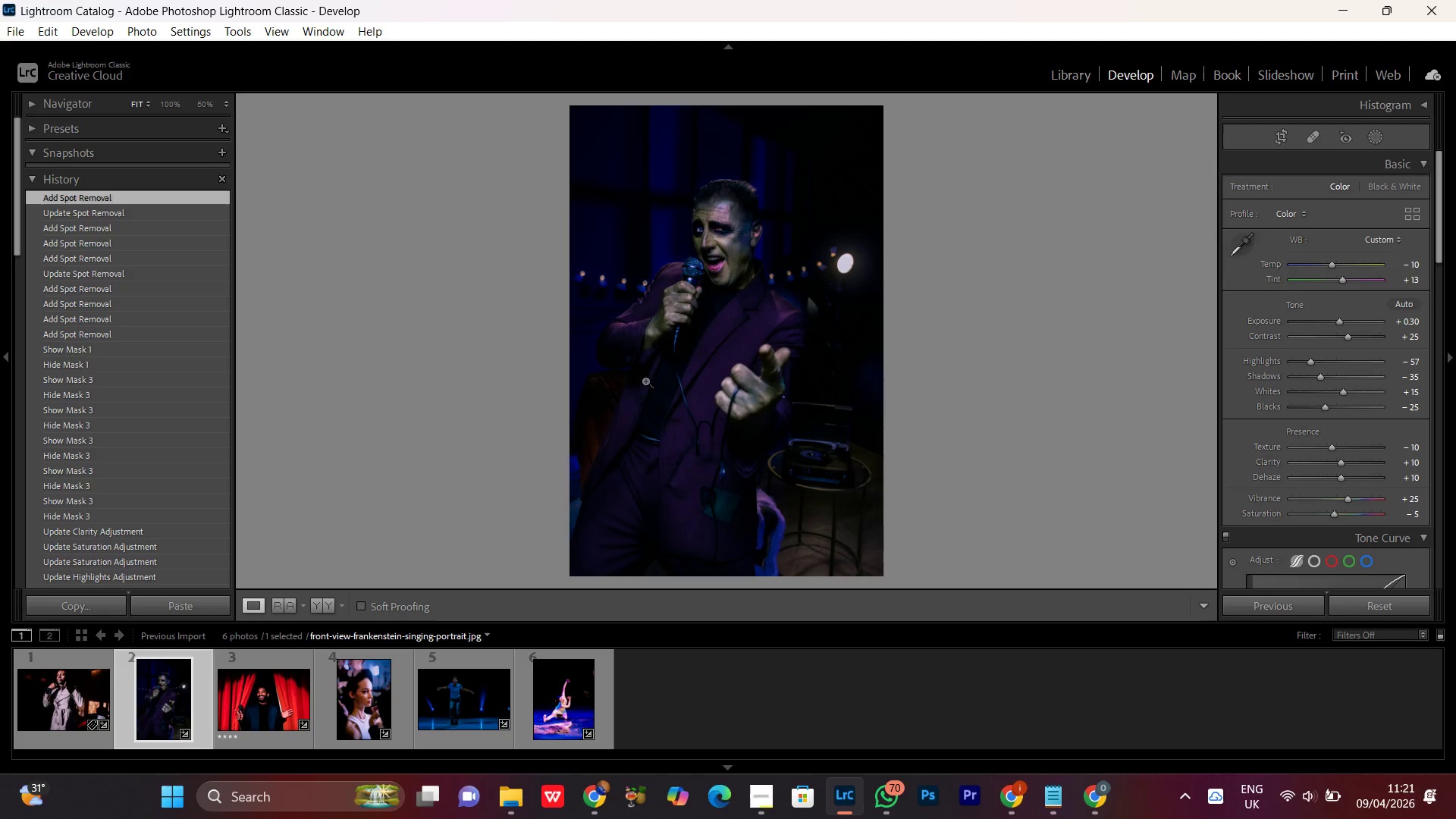 
left_click([716, 487])
 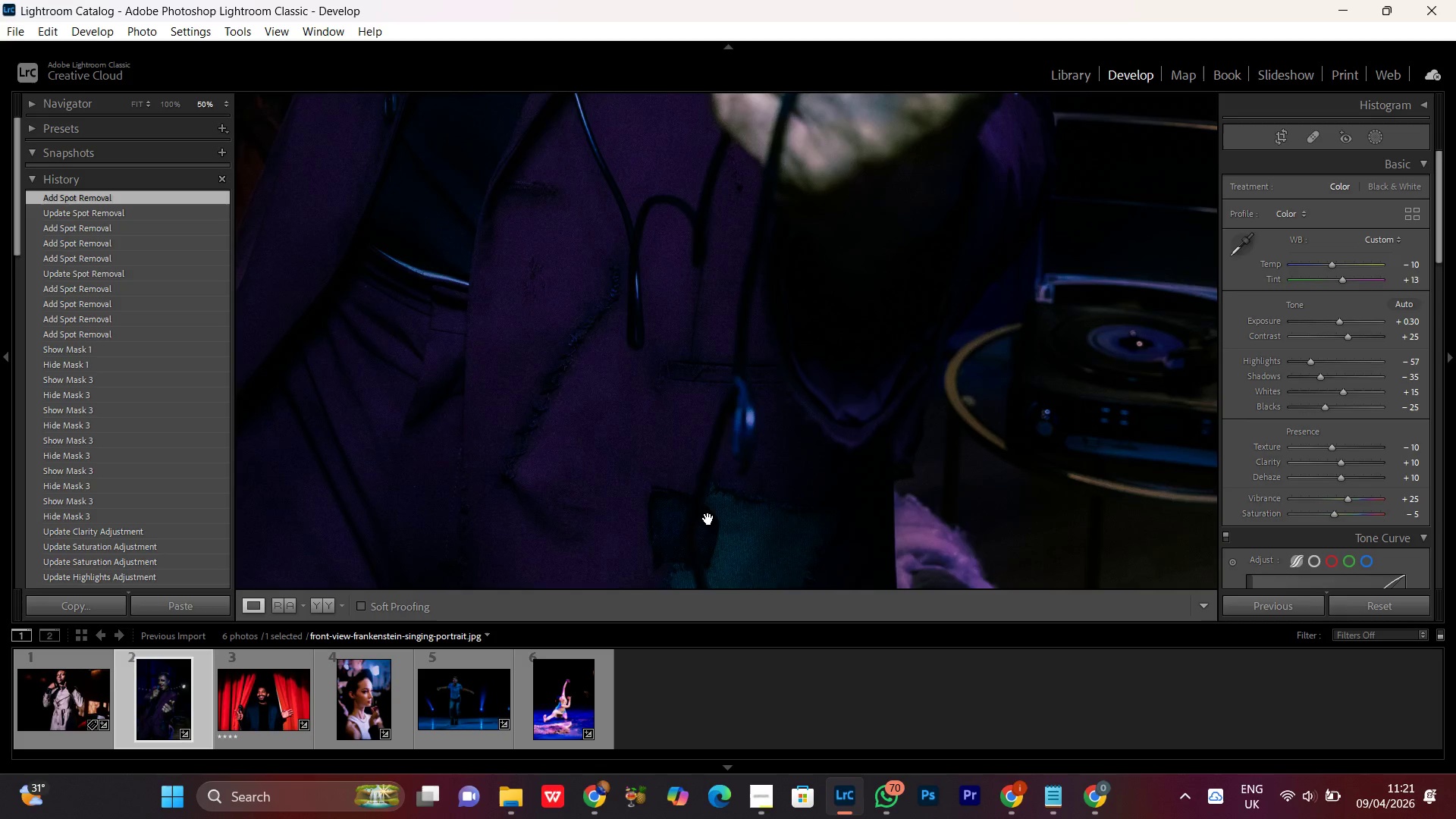 
left_click_drag(start_coordinate=[706, 519], to_coordinate=[729, 374])
 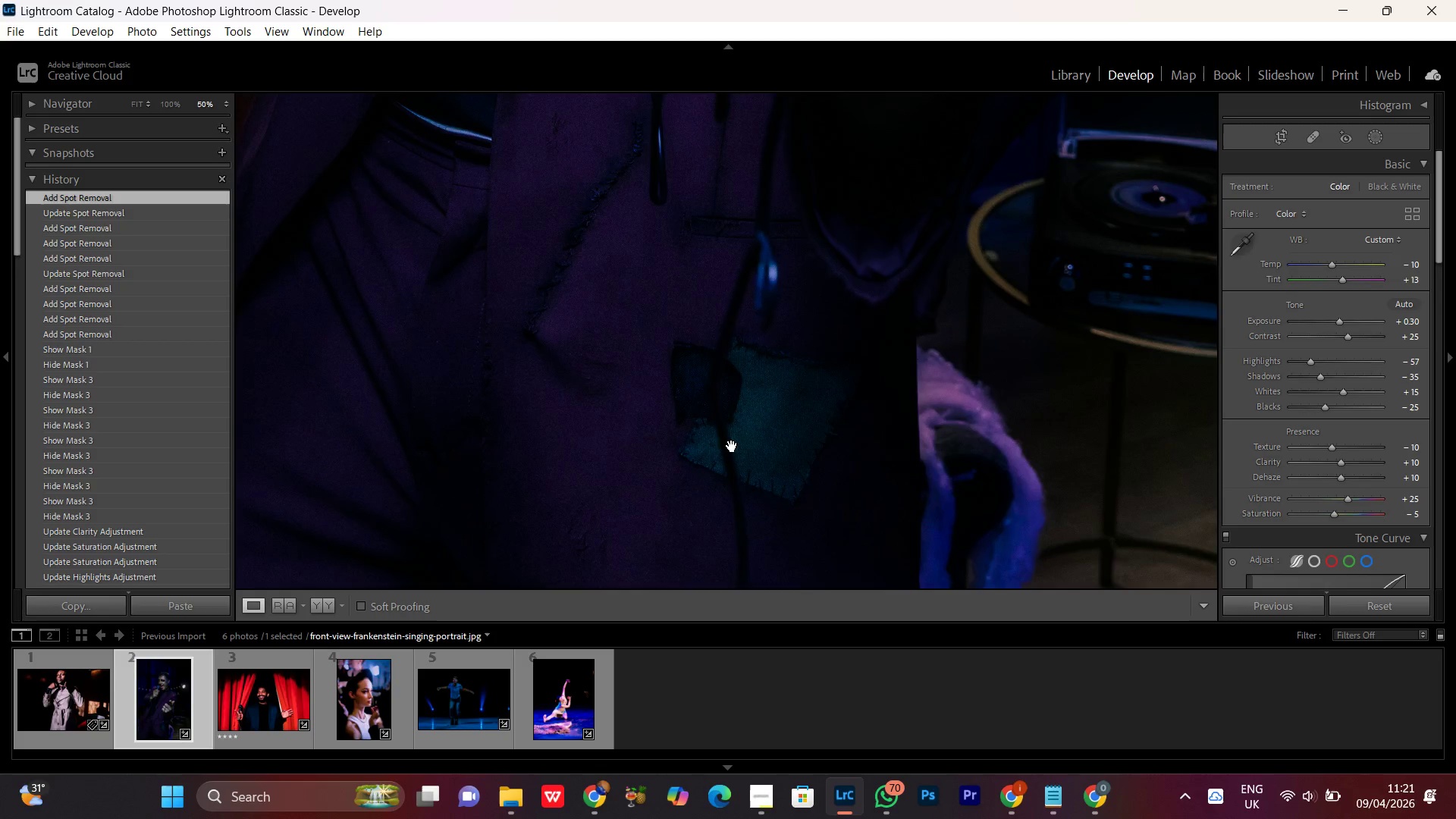 
left_click([732, 447])
 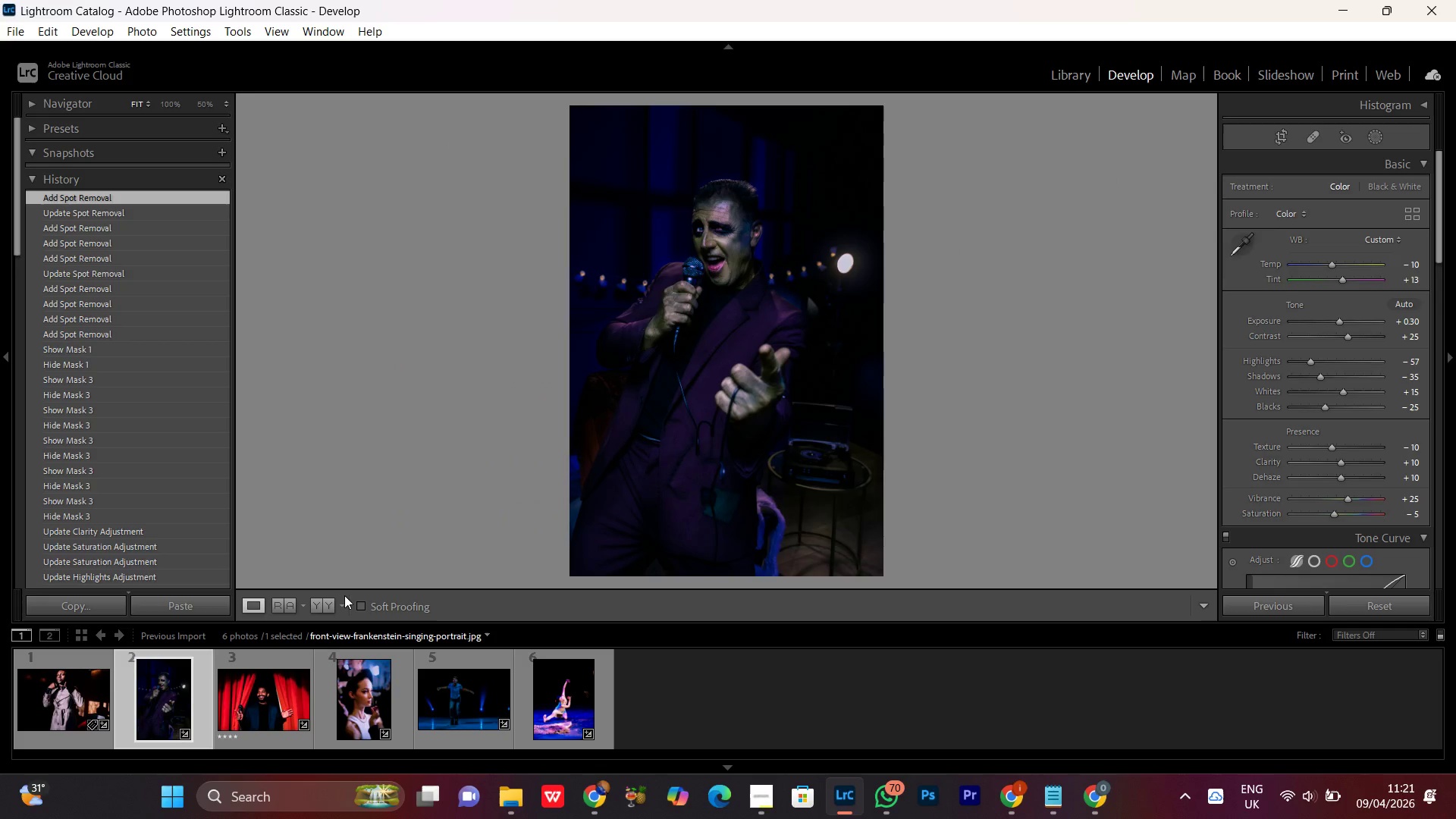 
left_click([326, 607])
 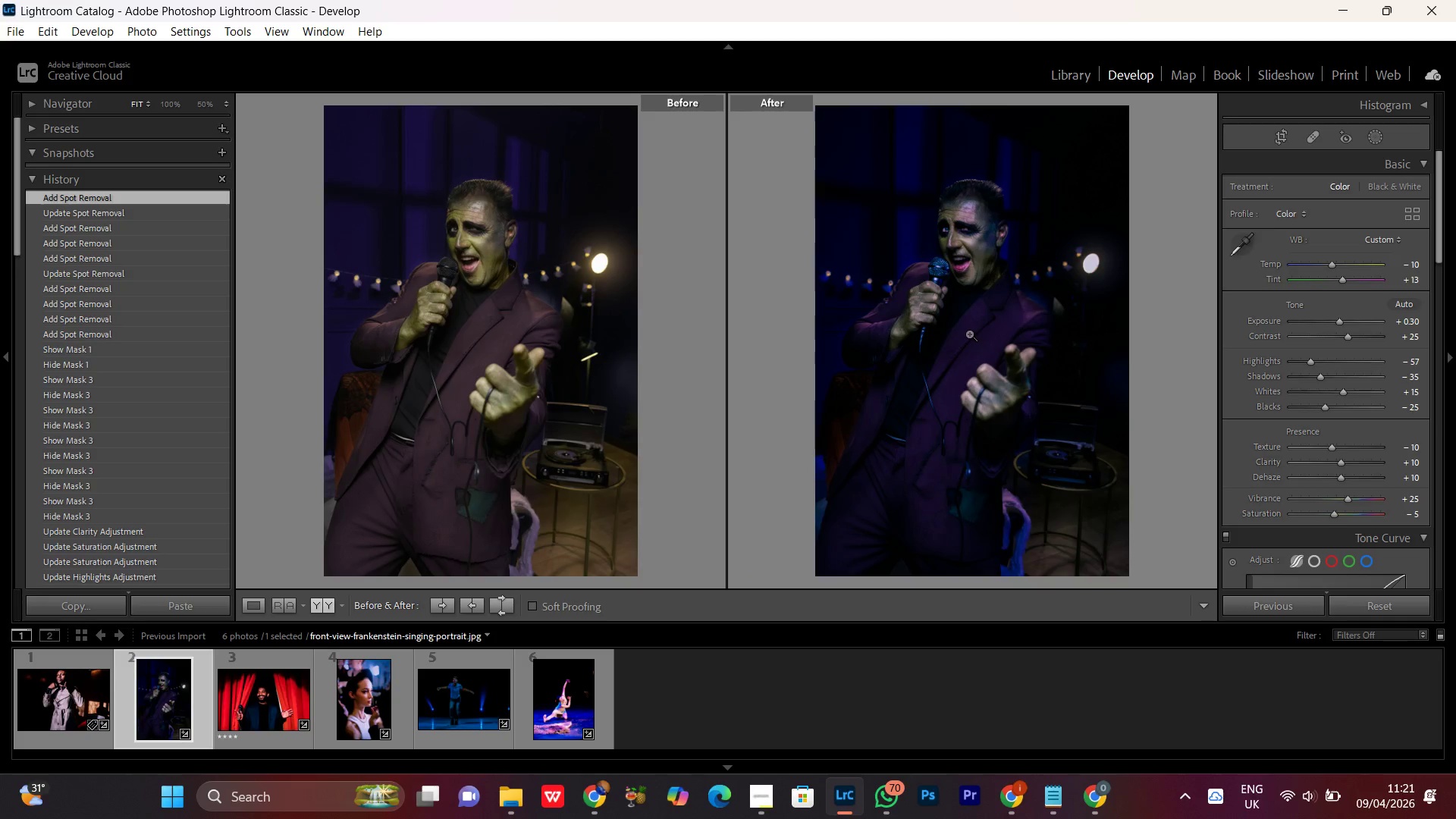 
left_click([973, 232])
 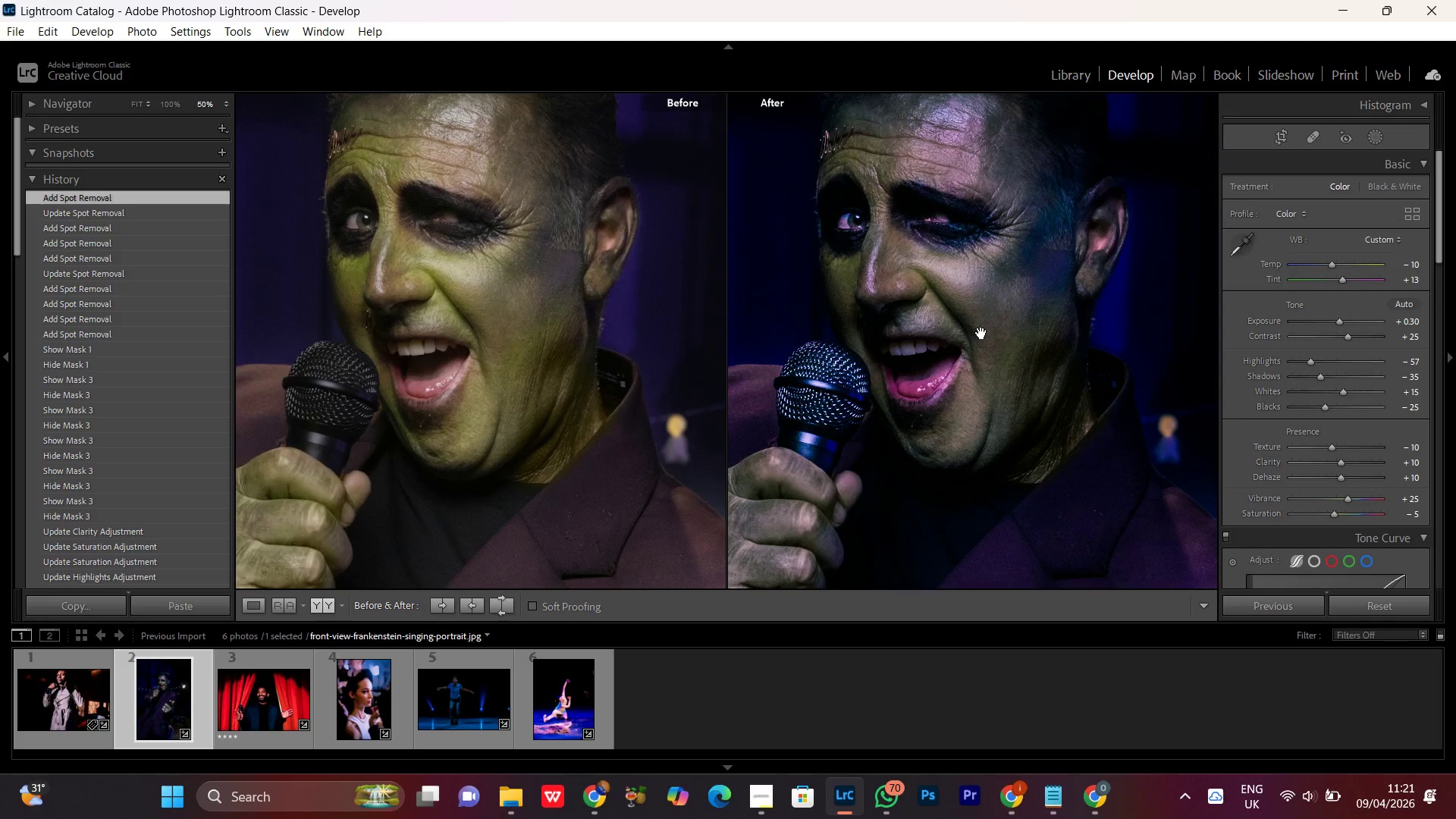 
left_click([984, 332])
 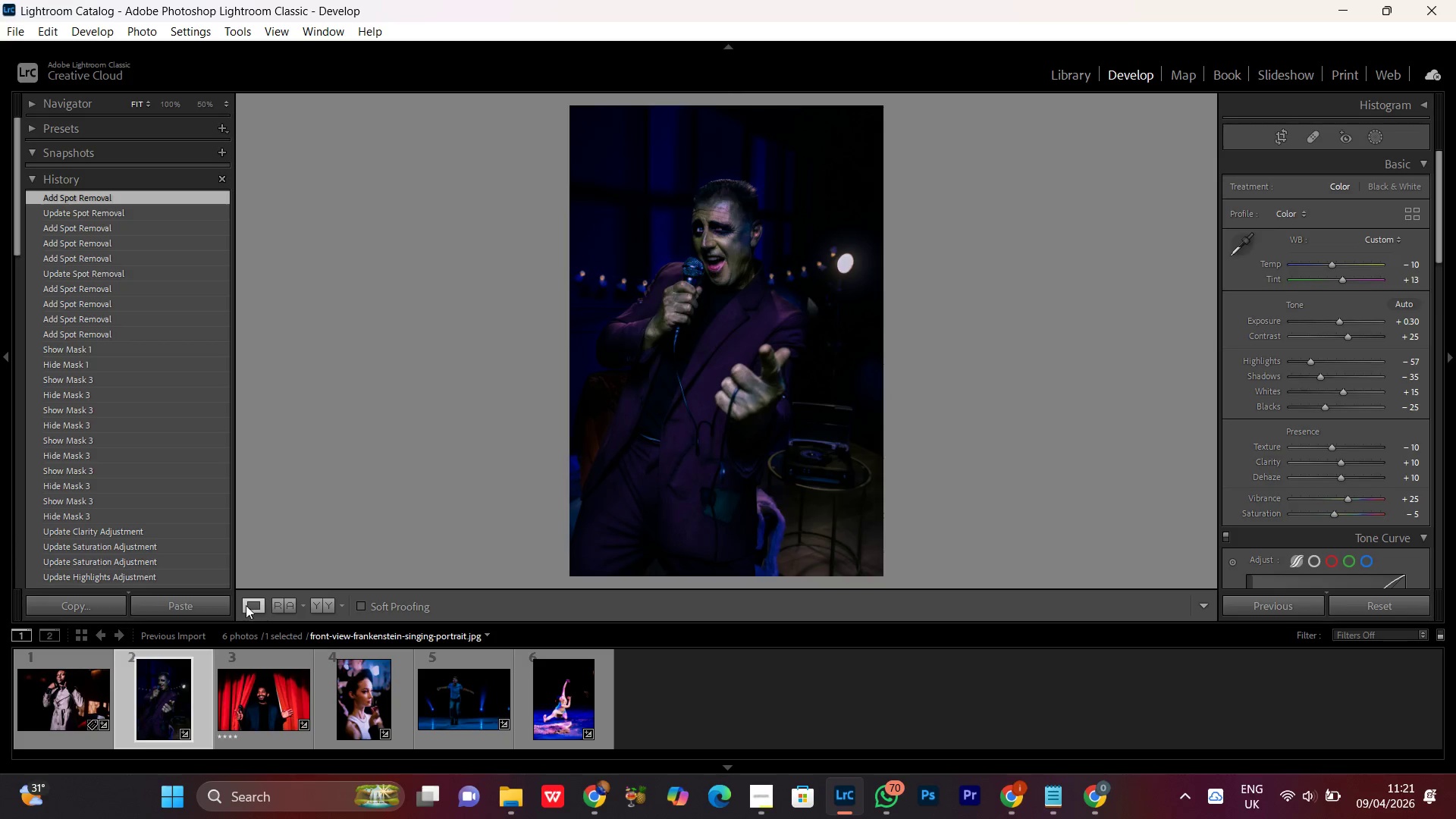 
left_click([732, 209])
 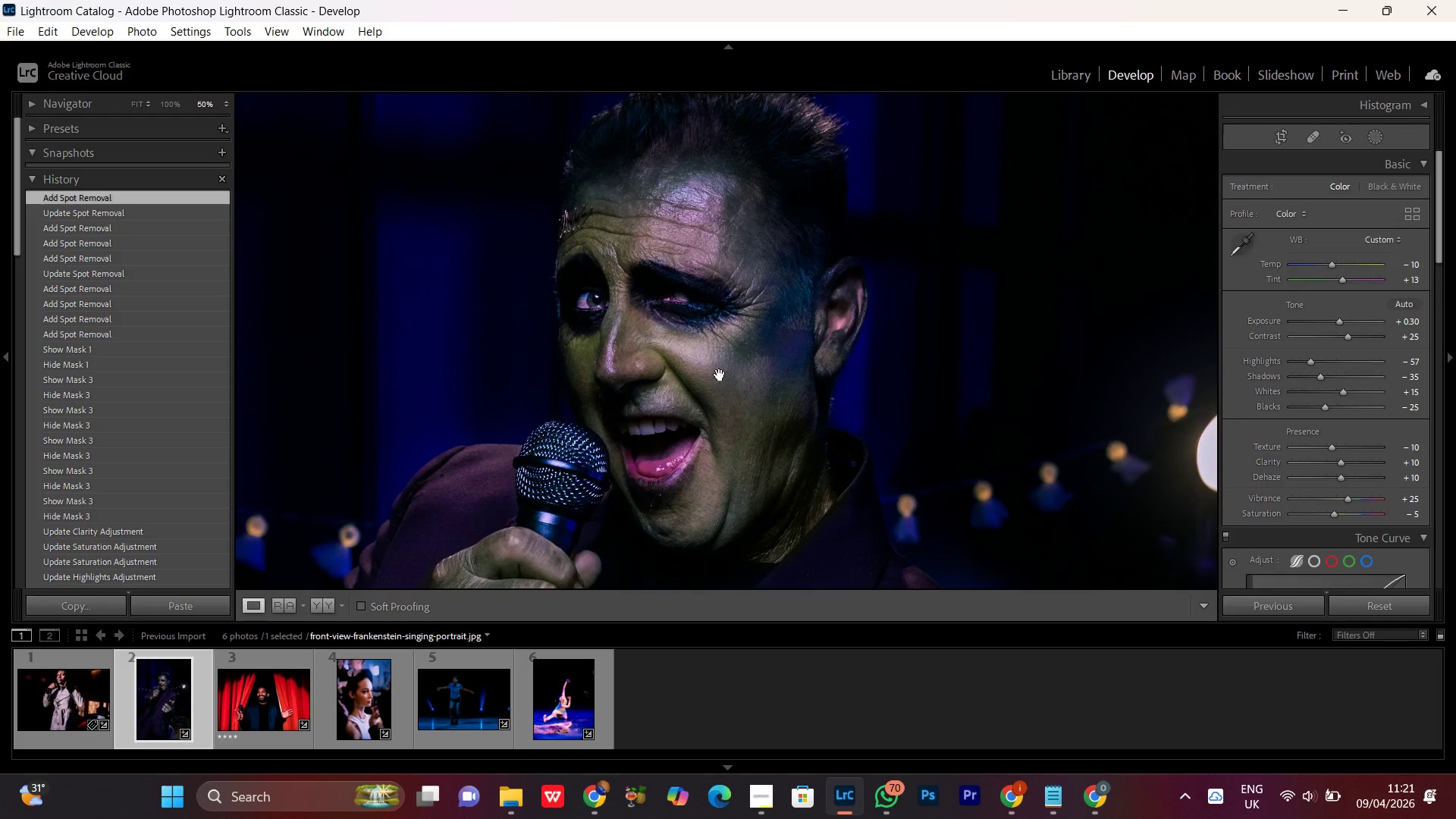 
left_click_drag(start_coordinate=[687, 403], to_coordinate=[682, 375])
 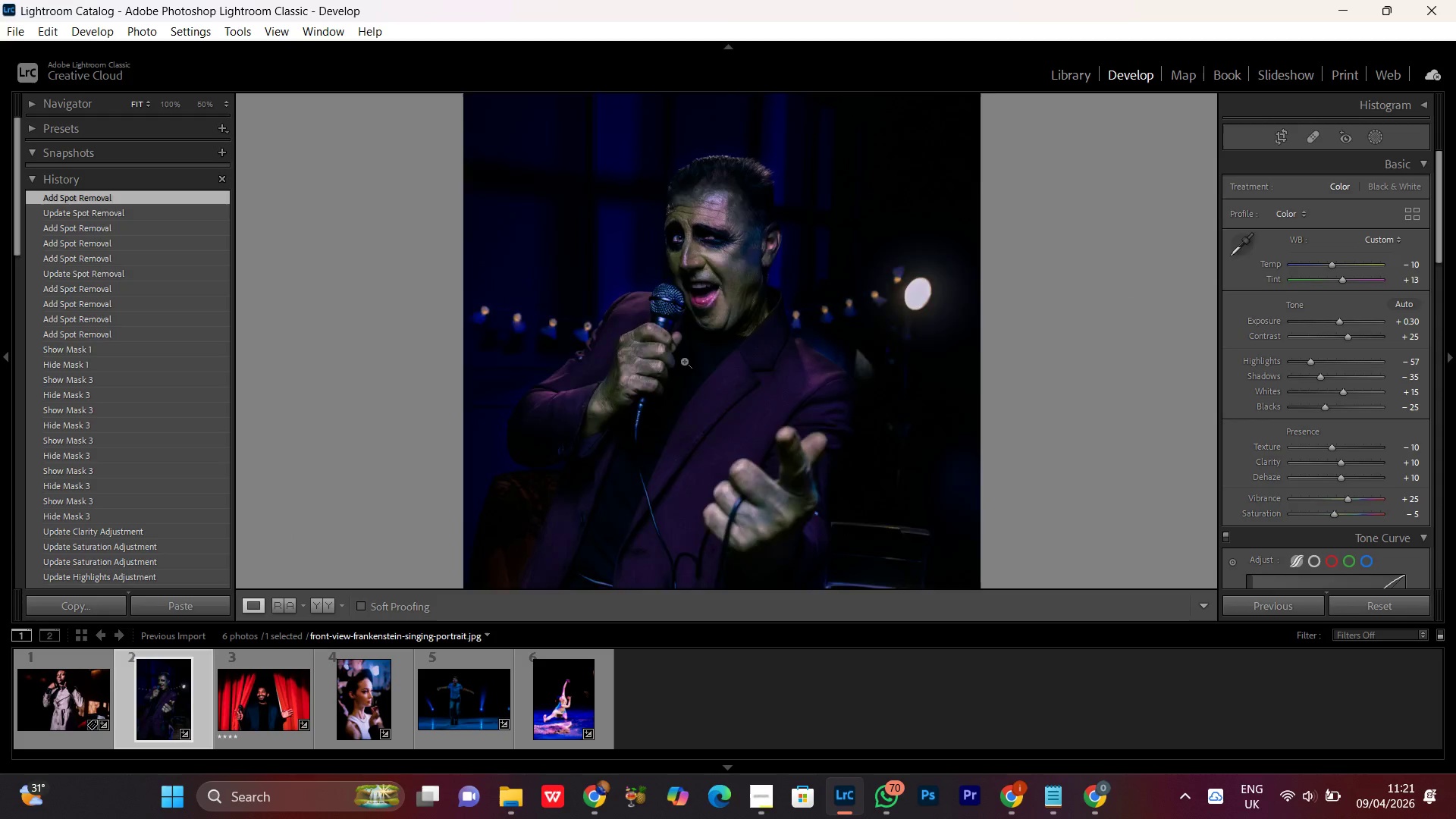 
double_click([685, 347])
 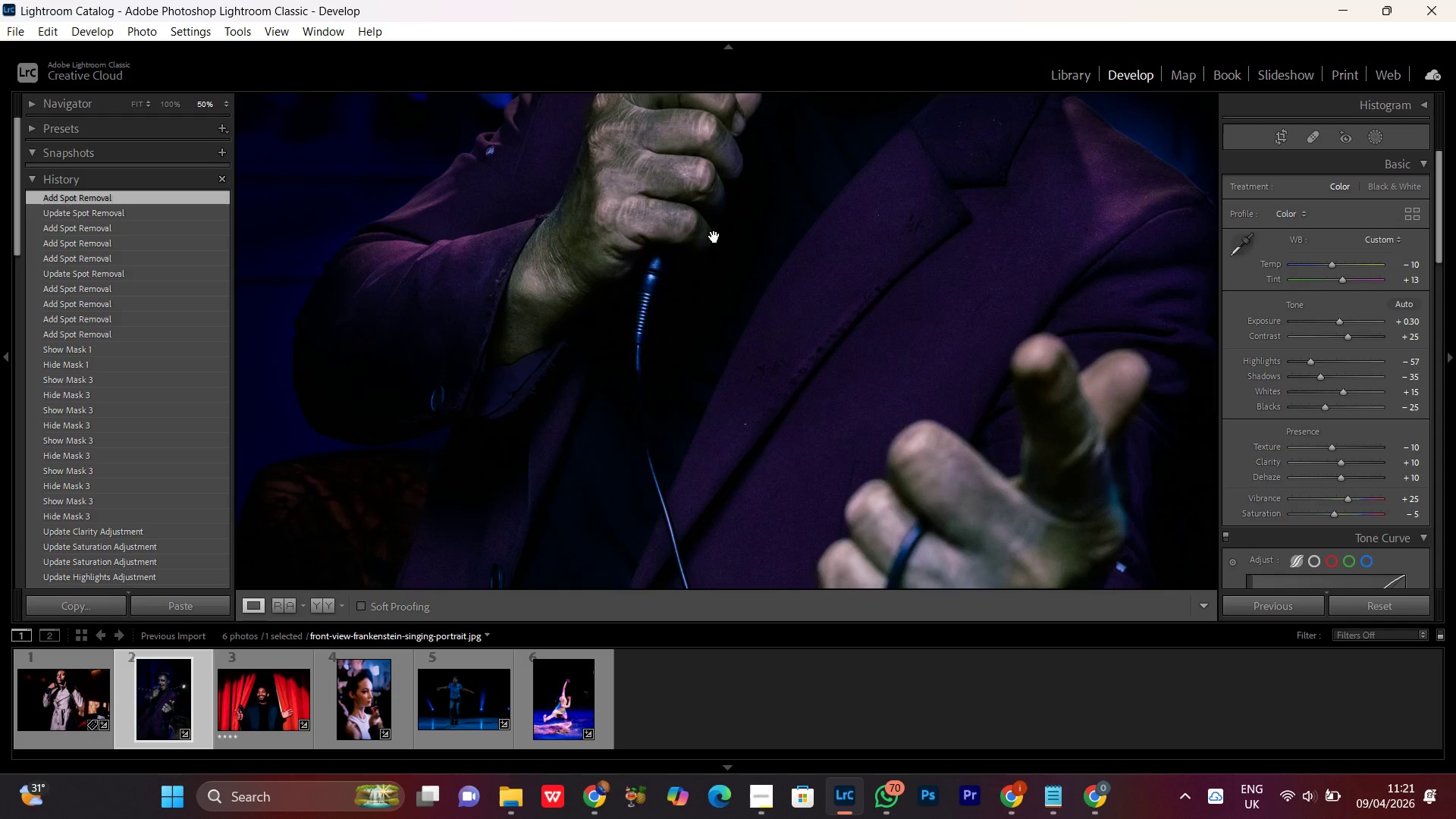 
left_click_drag(start_coordinate=[714, 236], to_coordinate=[632, 455])
 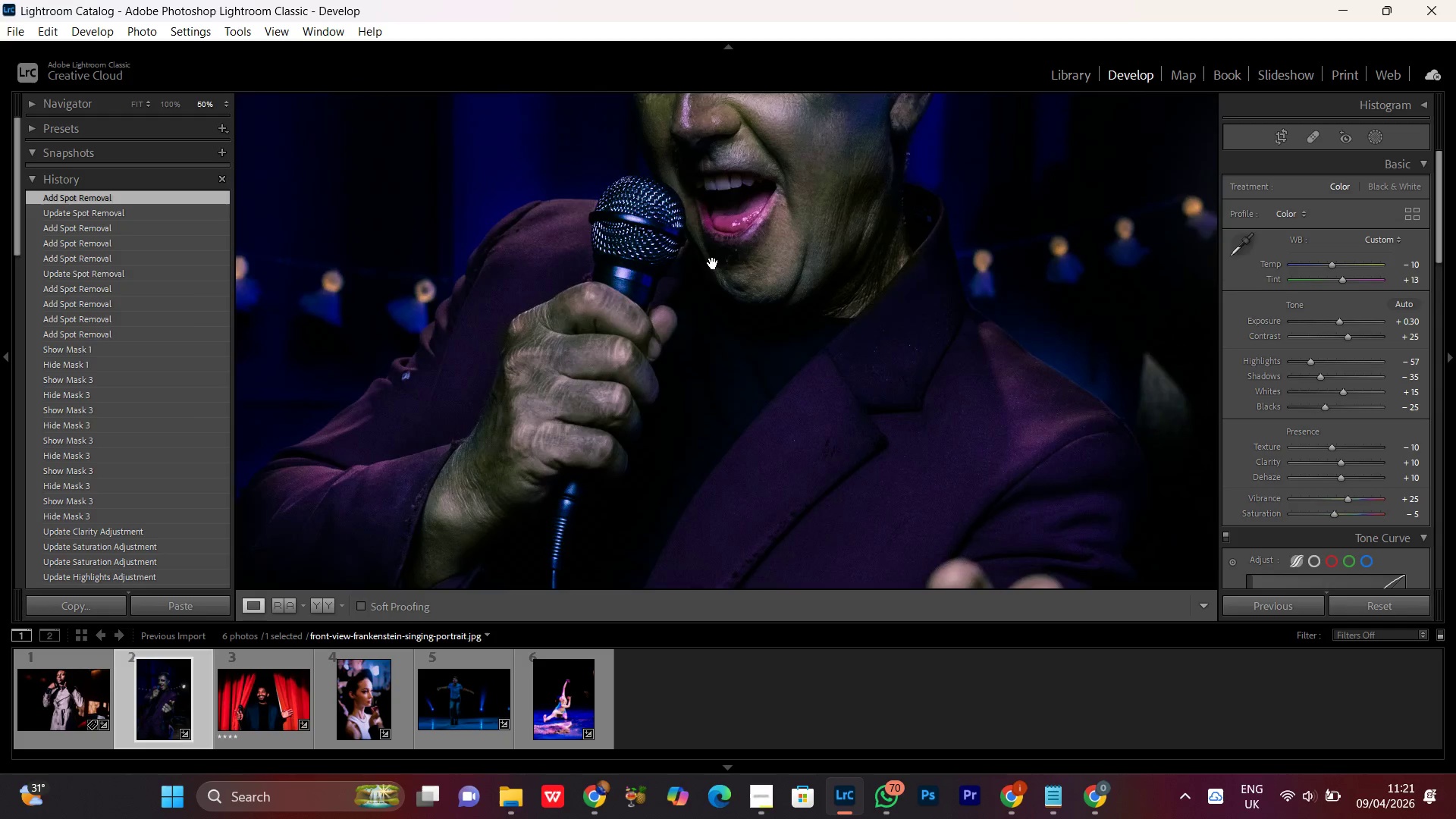 
left_click_drag(start_coordinate=[717, 248], to_coordinate=[645, 429])
 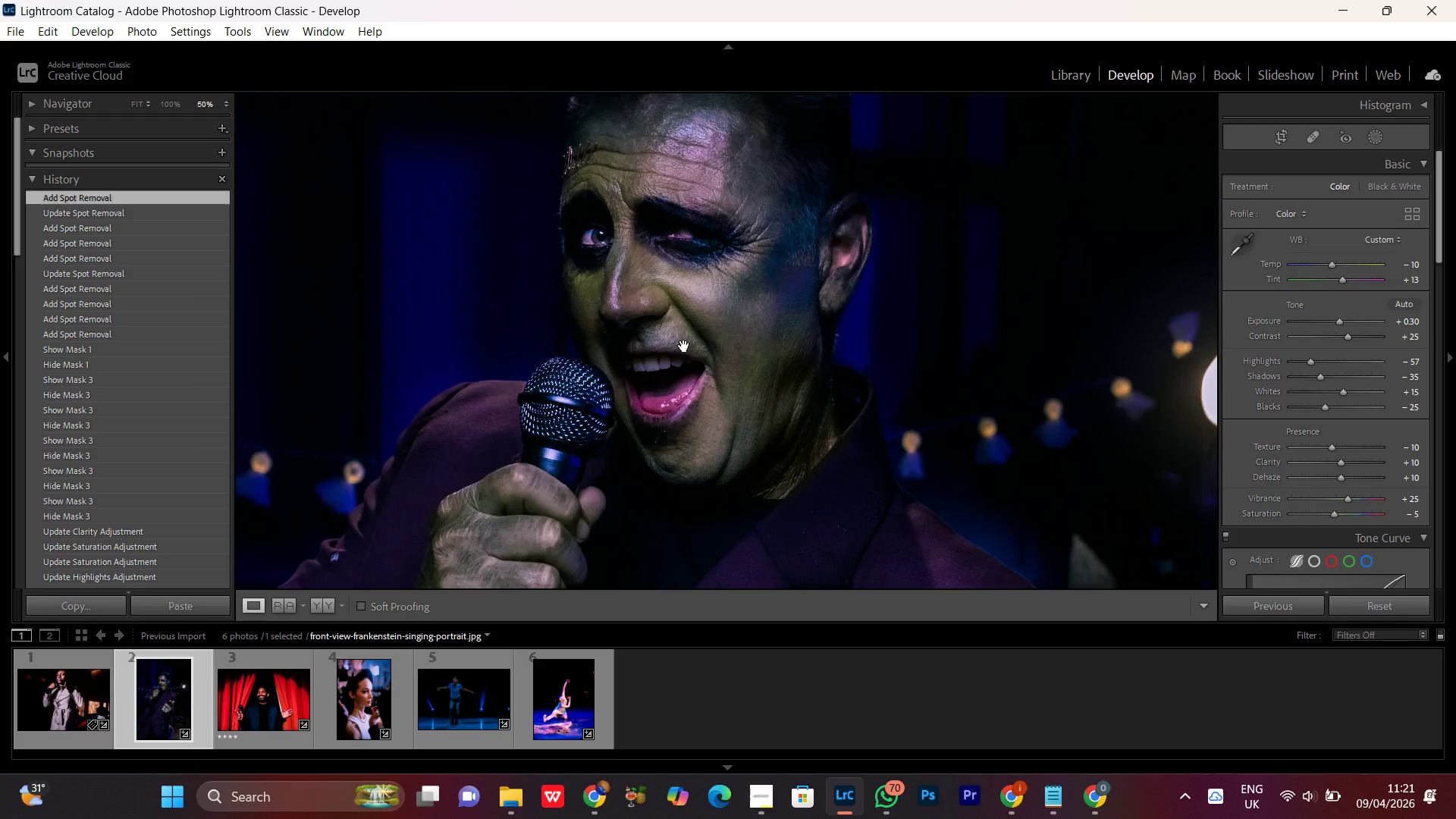 
left_click_drag(start_coordinate=[684, 334], to_coordinate=[673, 403])
 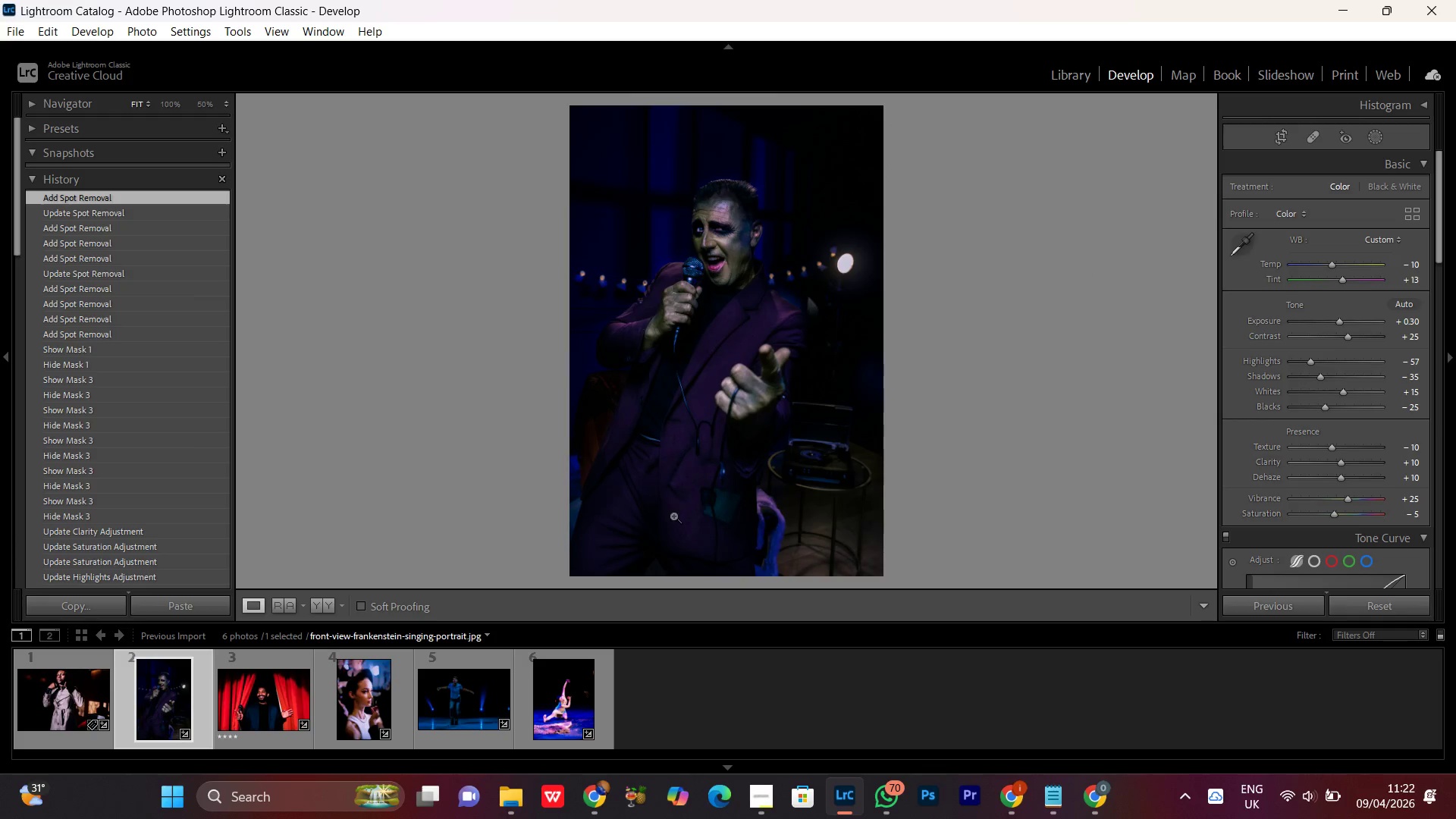 
left_click([723, 232])
 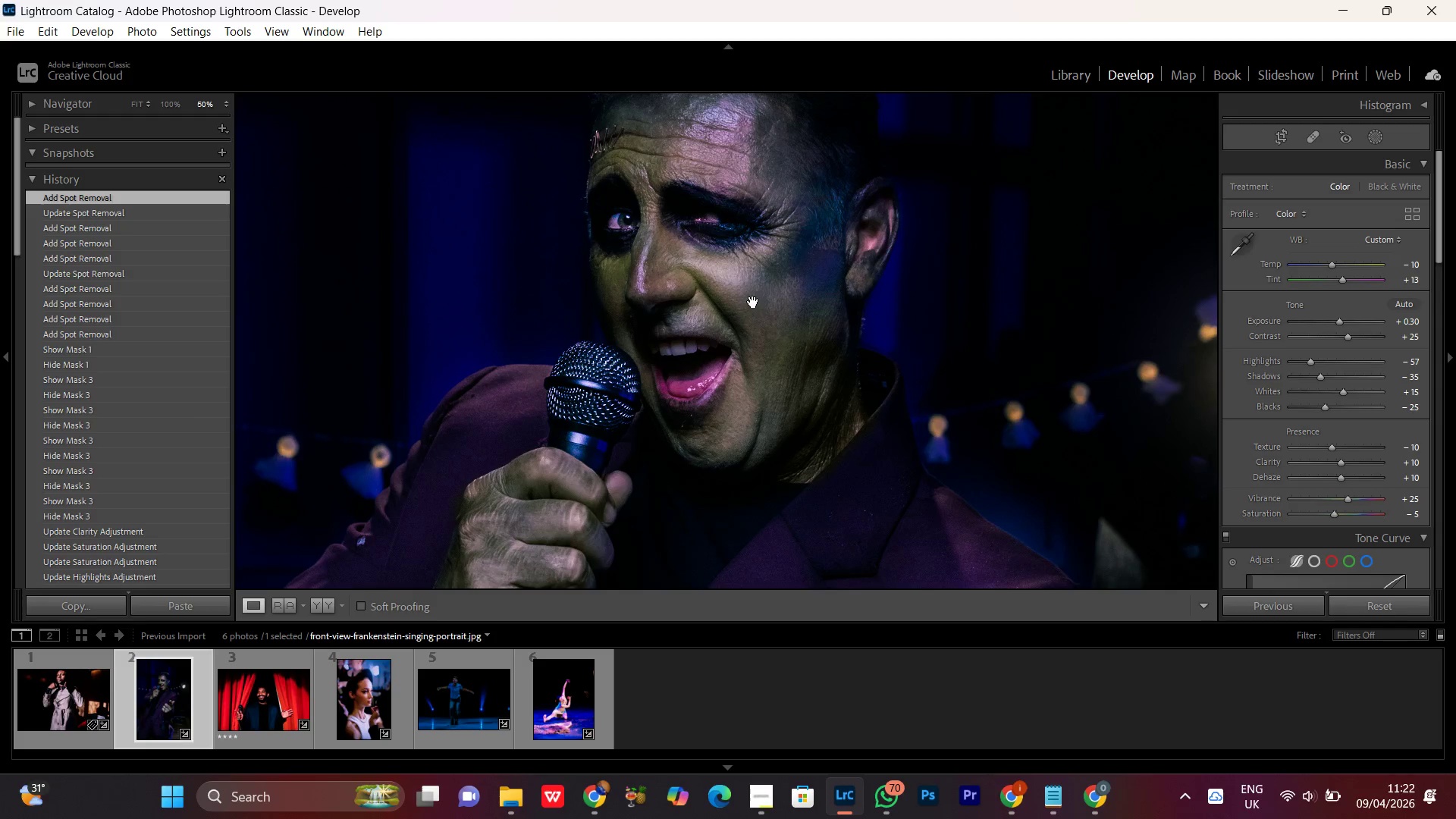 
left_click_drag(start_coordinate=[752, 301], to_coordinate=[757, 395])
 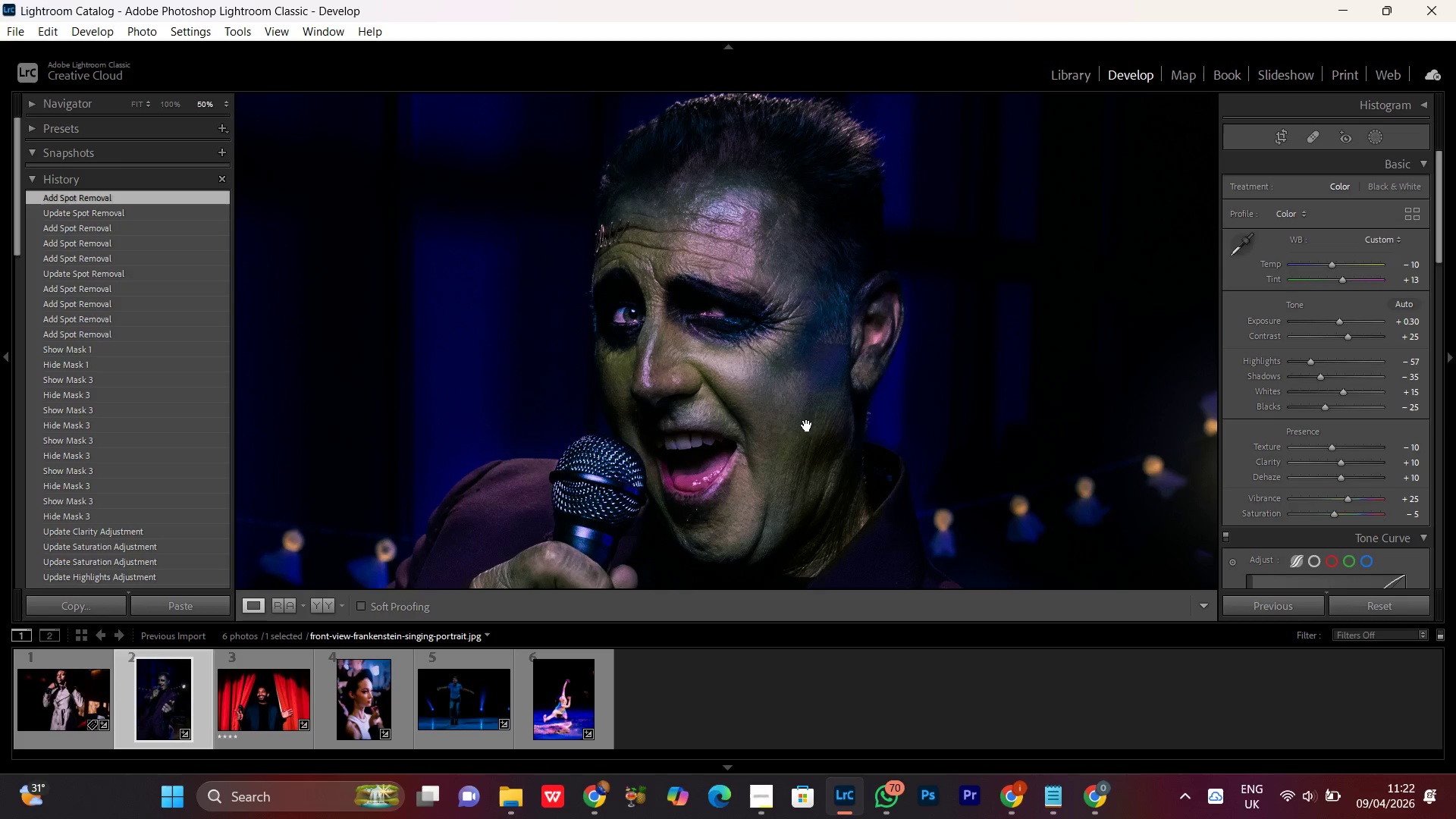 
left_click([781, 435])
 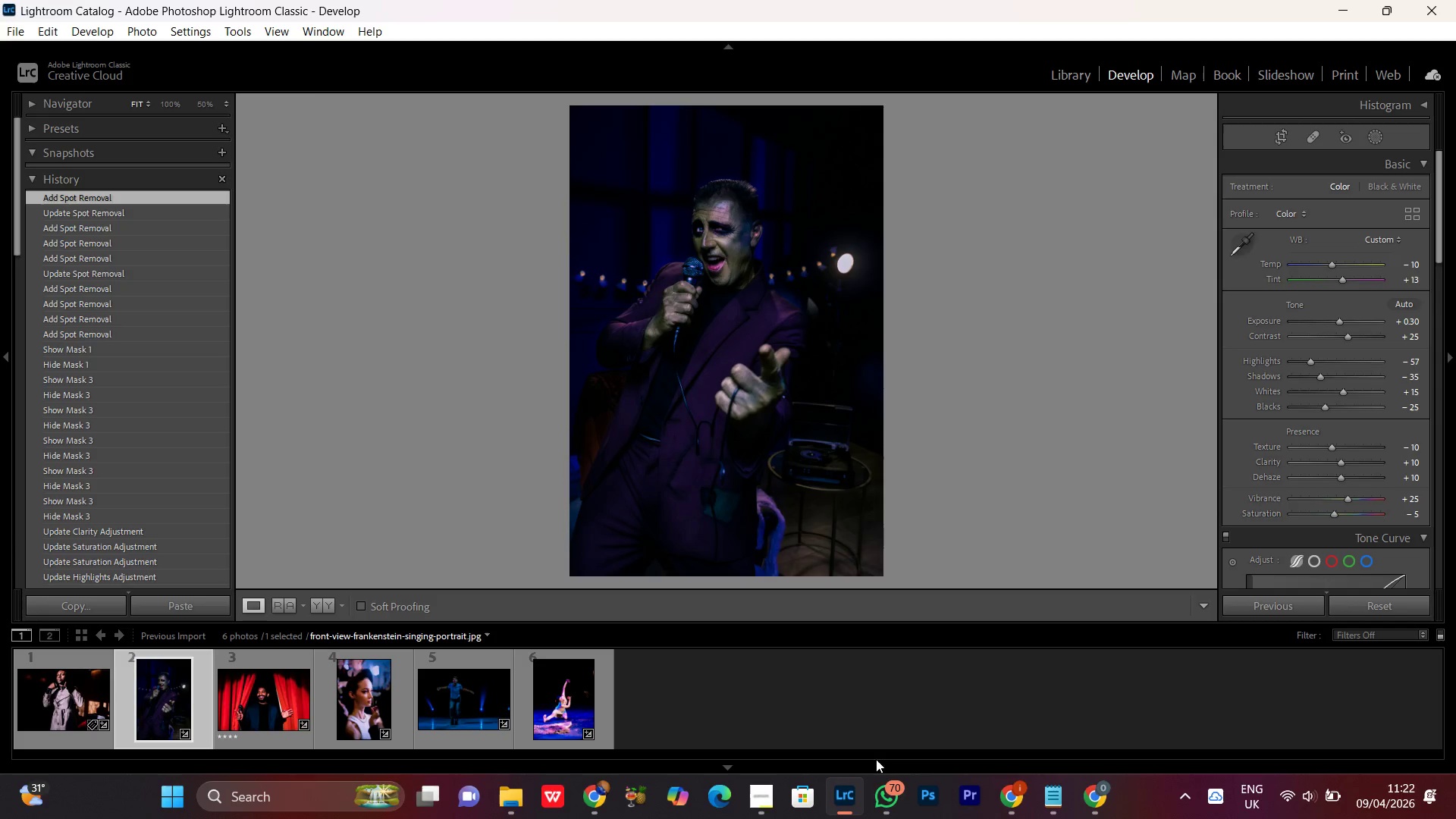 
left_click([883, 789])
 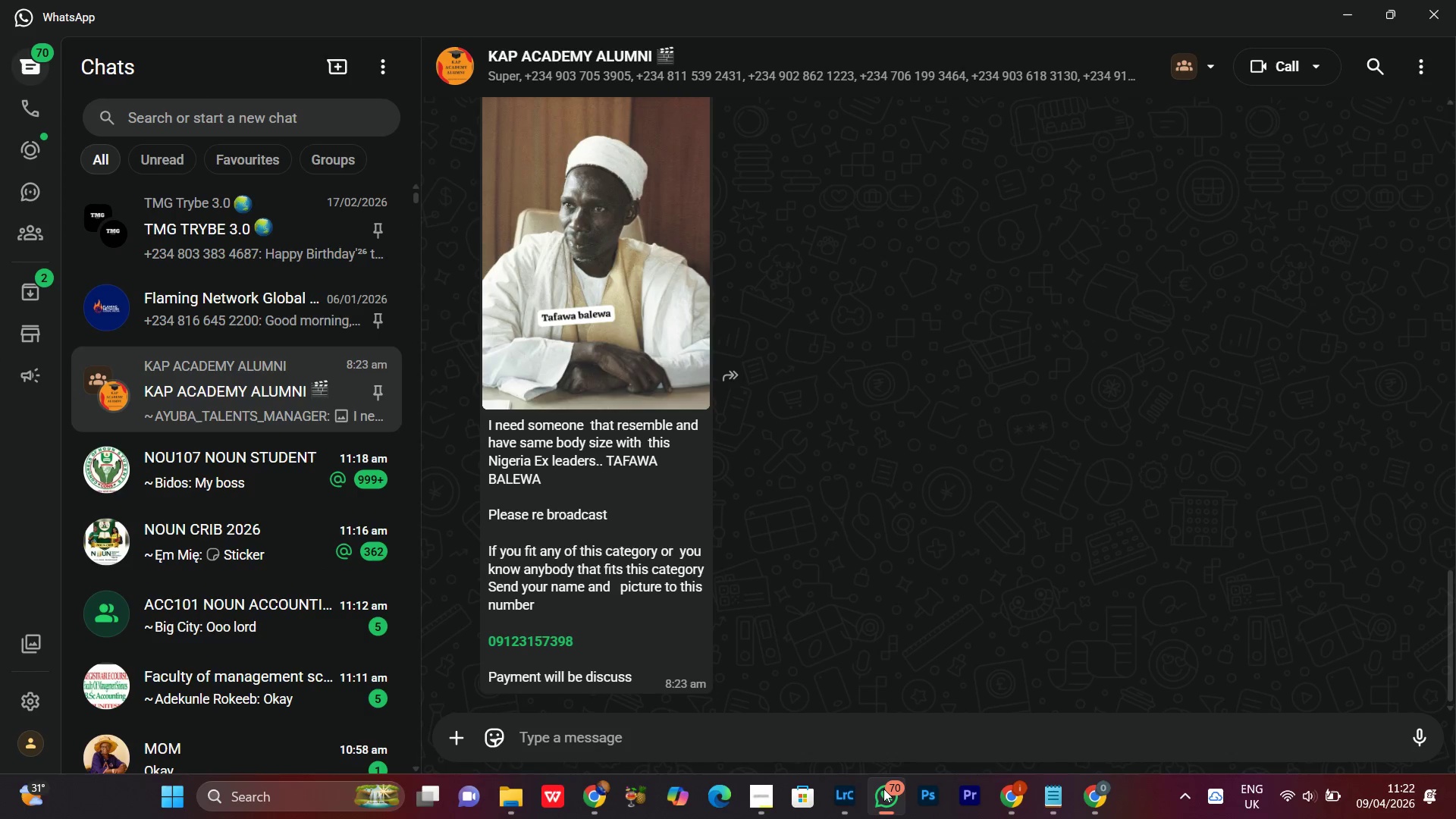 
left_click([883, 789])
 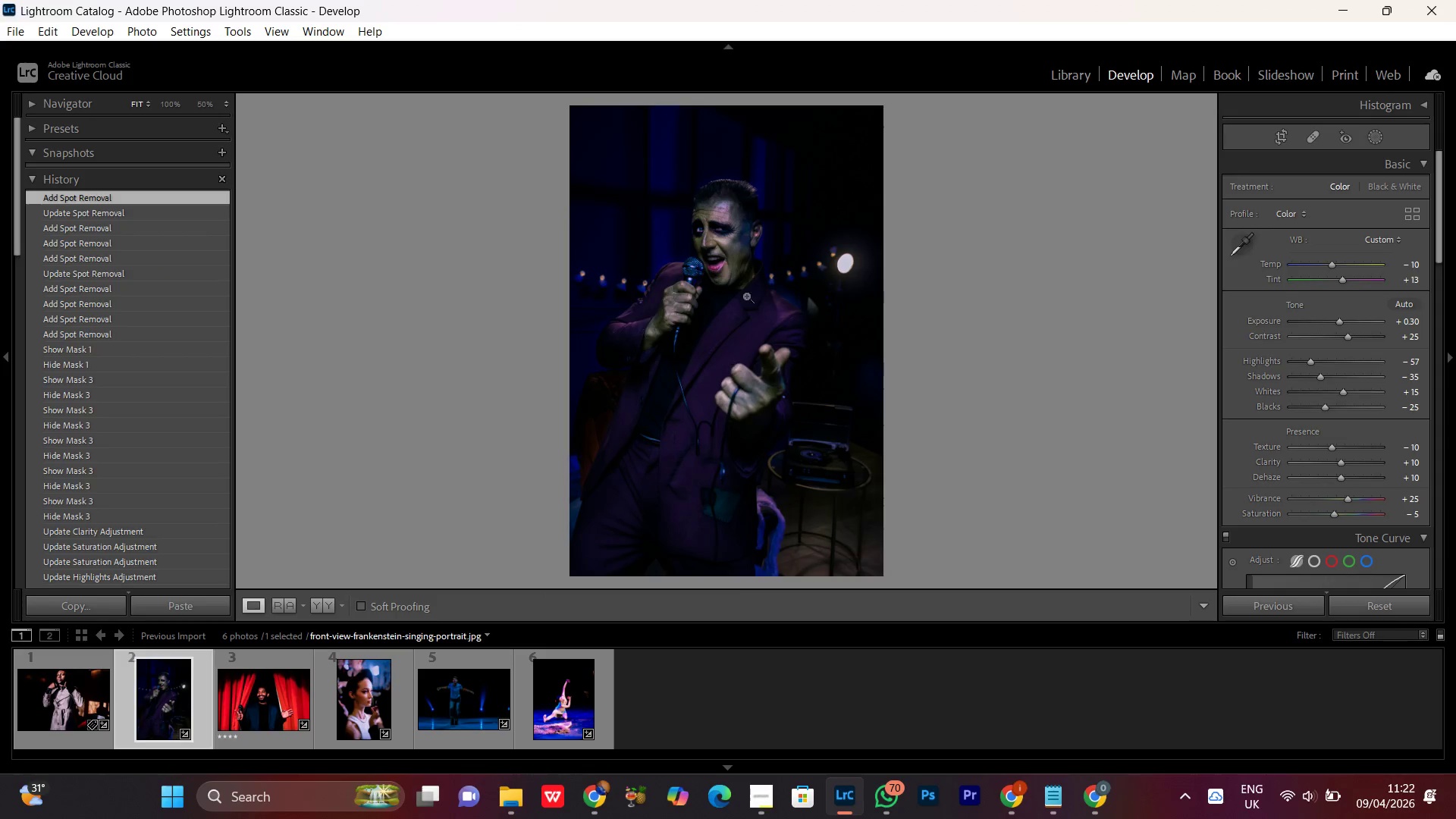 
left_click([746, 253])
 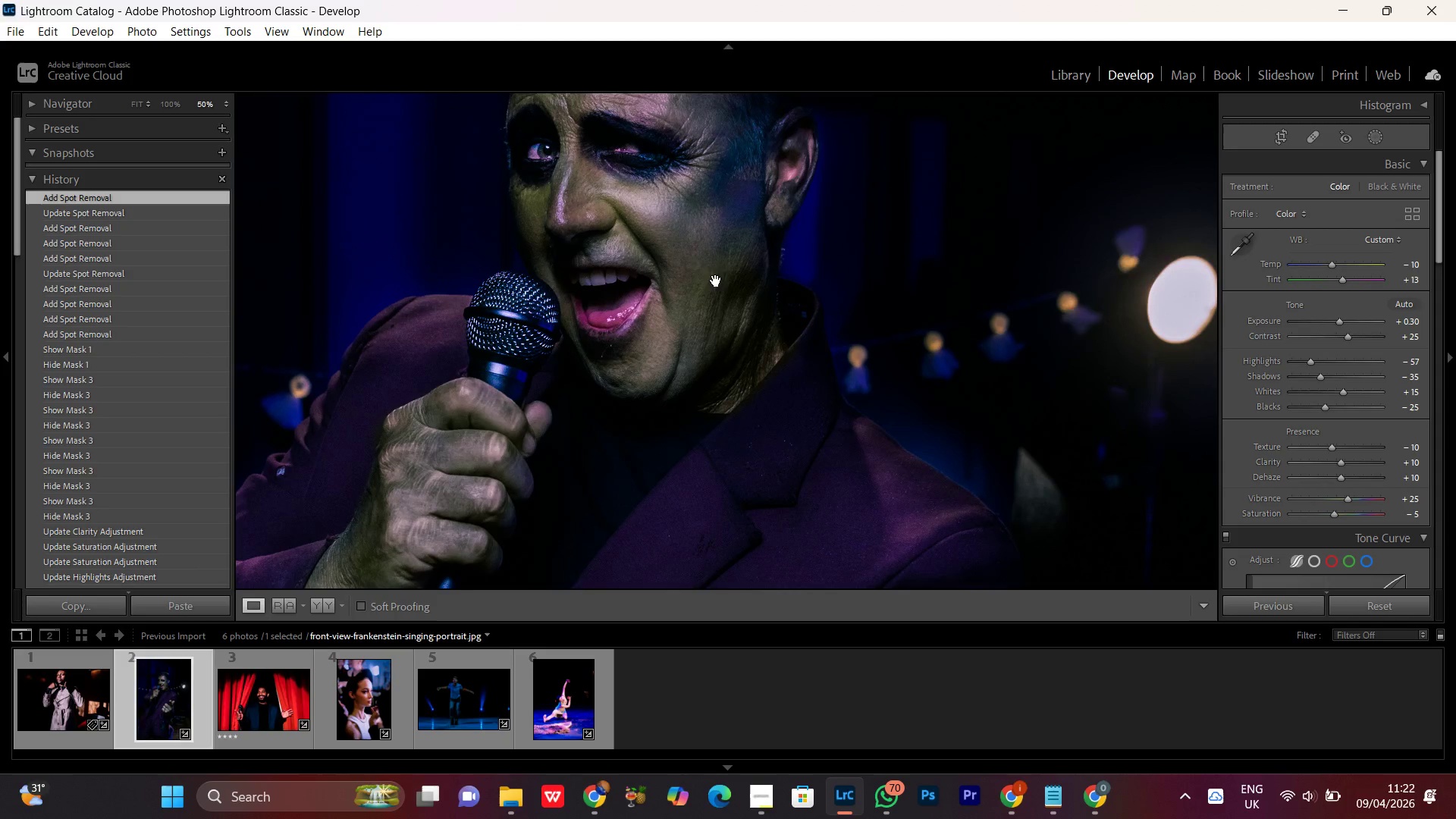 
left_click_drag(start_coordinate=[708, 235], to_coordinate=[729, 423])
 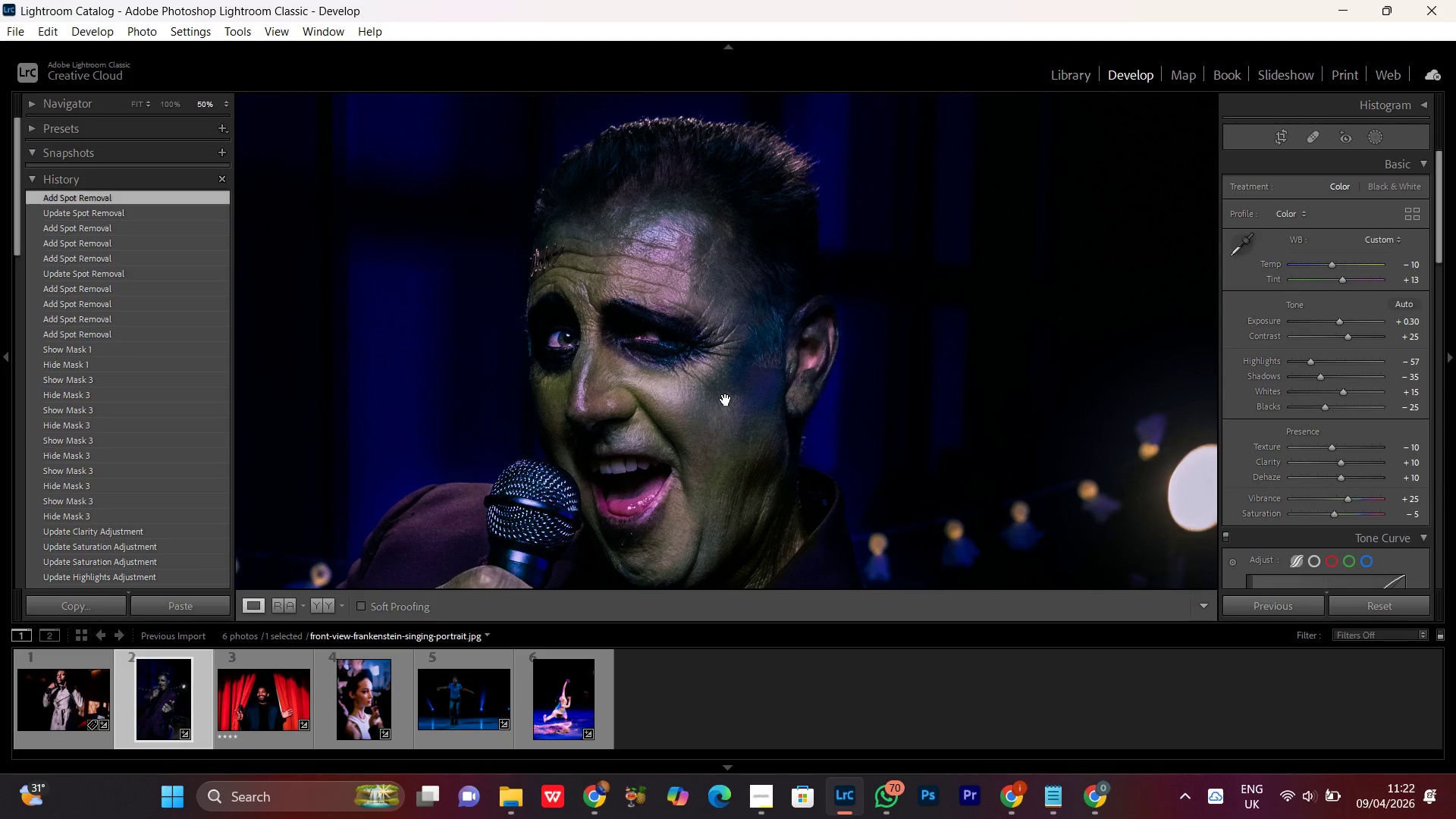 
key(Control+Equal)
 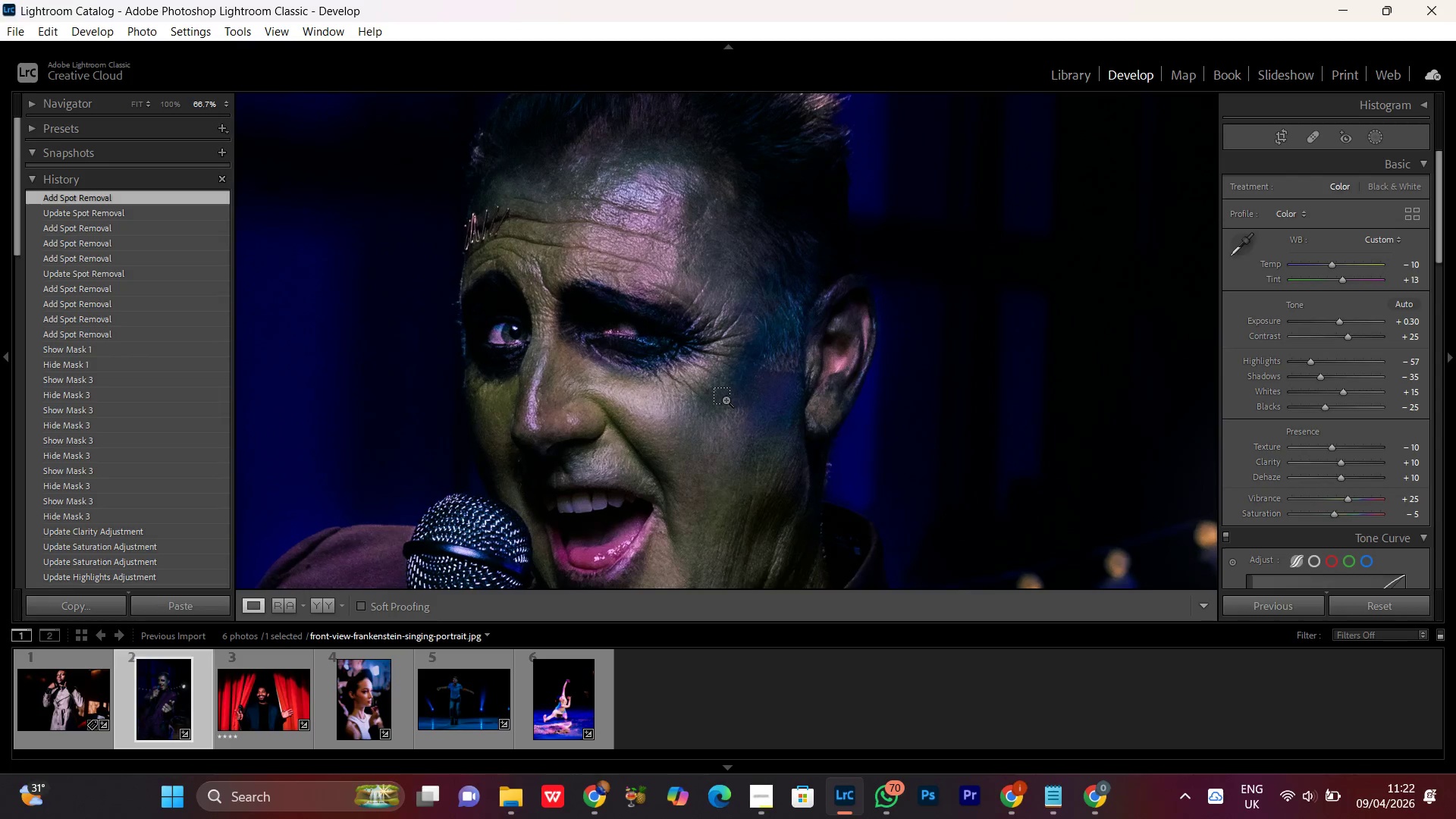 
key(Control+Equal)
 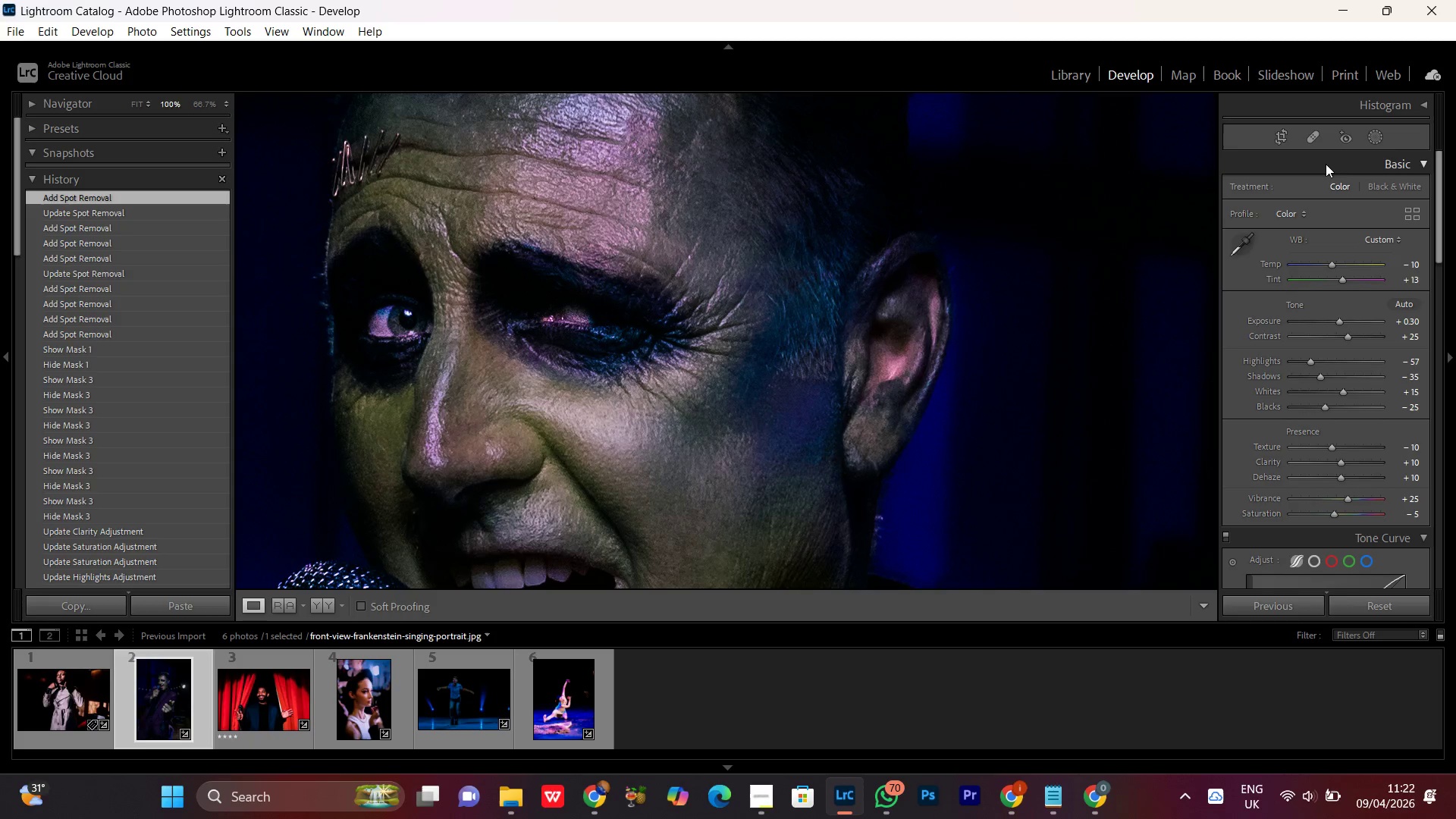 
left_click([1310, 136])
 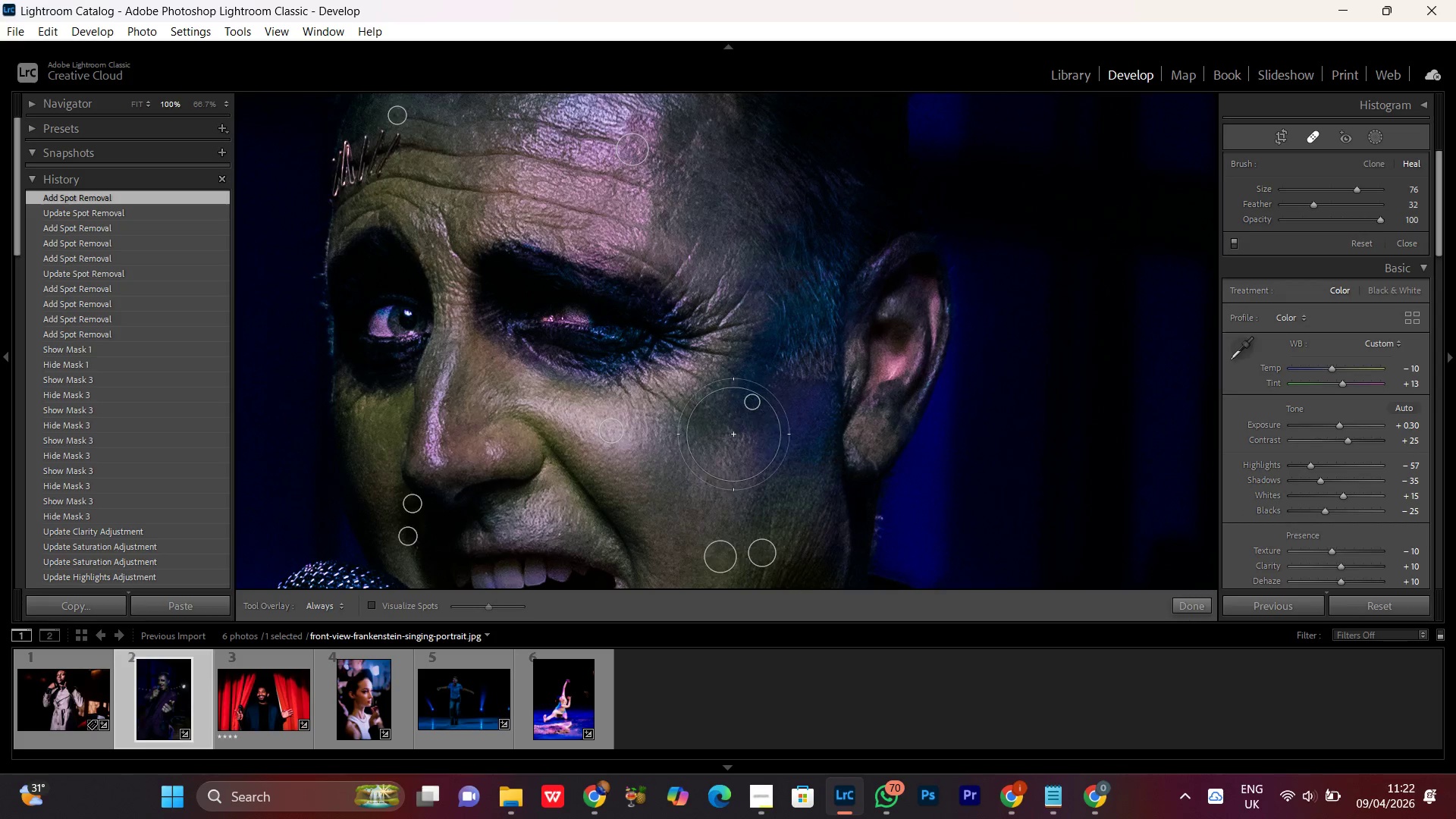 
left_click([696, 404])
 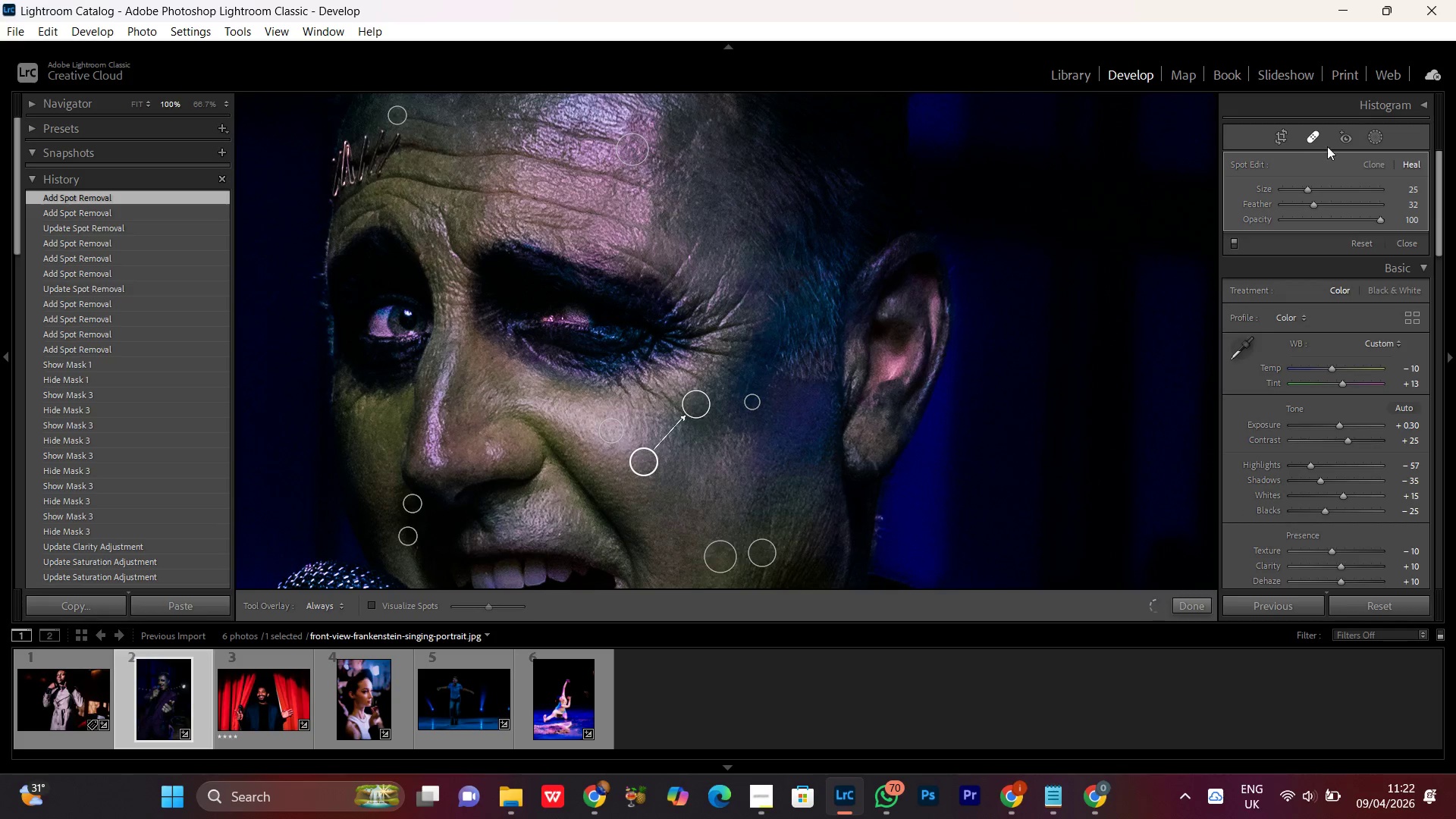 
scroll: coordinate [695, 411], scroll_direction: down, amount: 31.0
 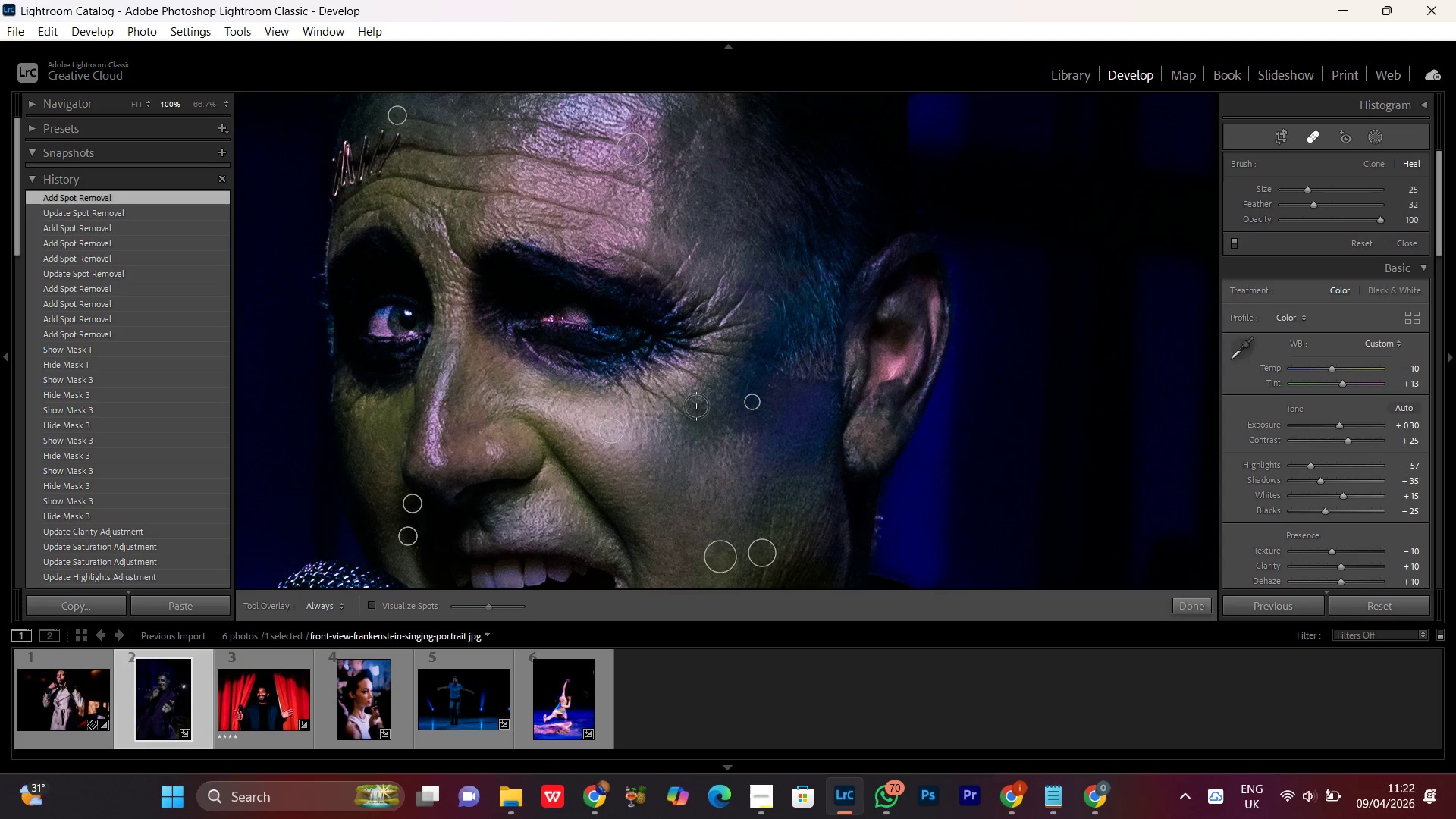 
left_click([1318, 143])
 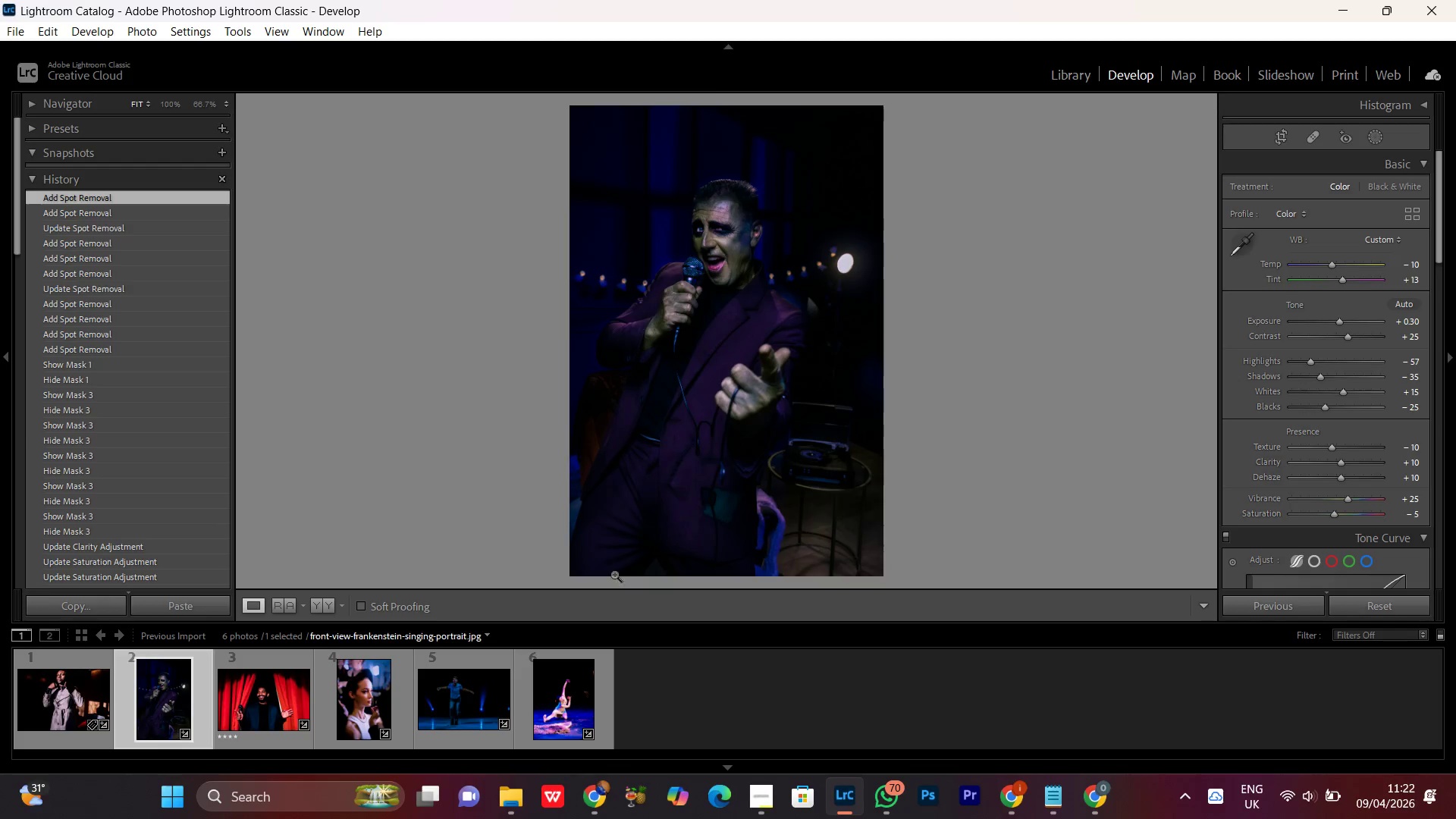 
left_click([598, 816])
 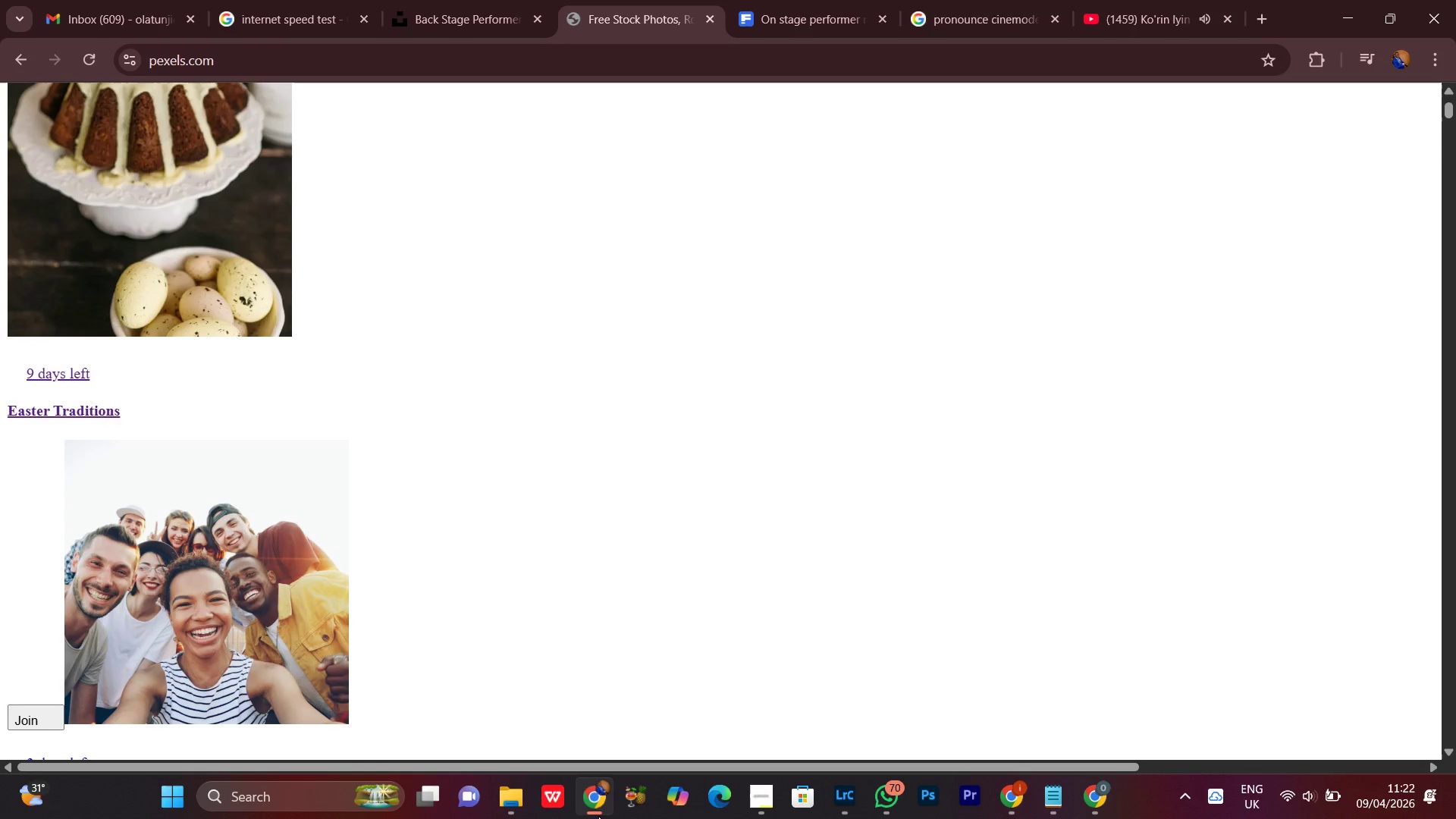 
left_click([598, 816])
 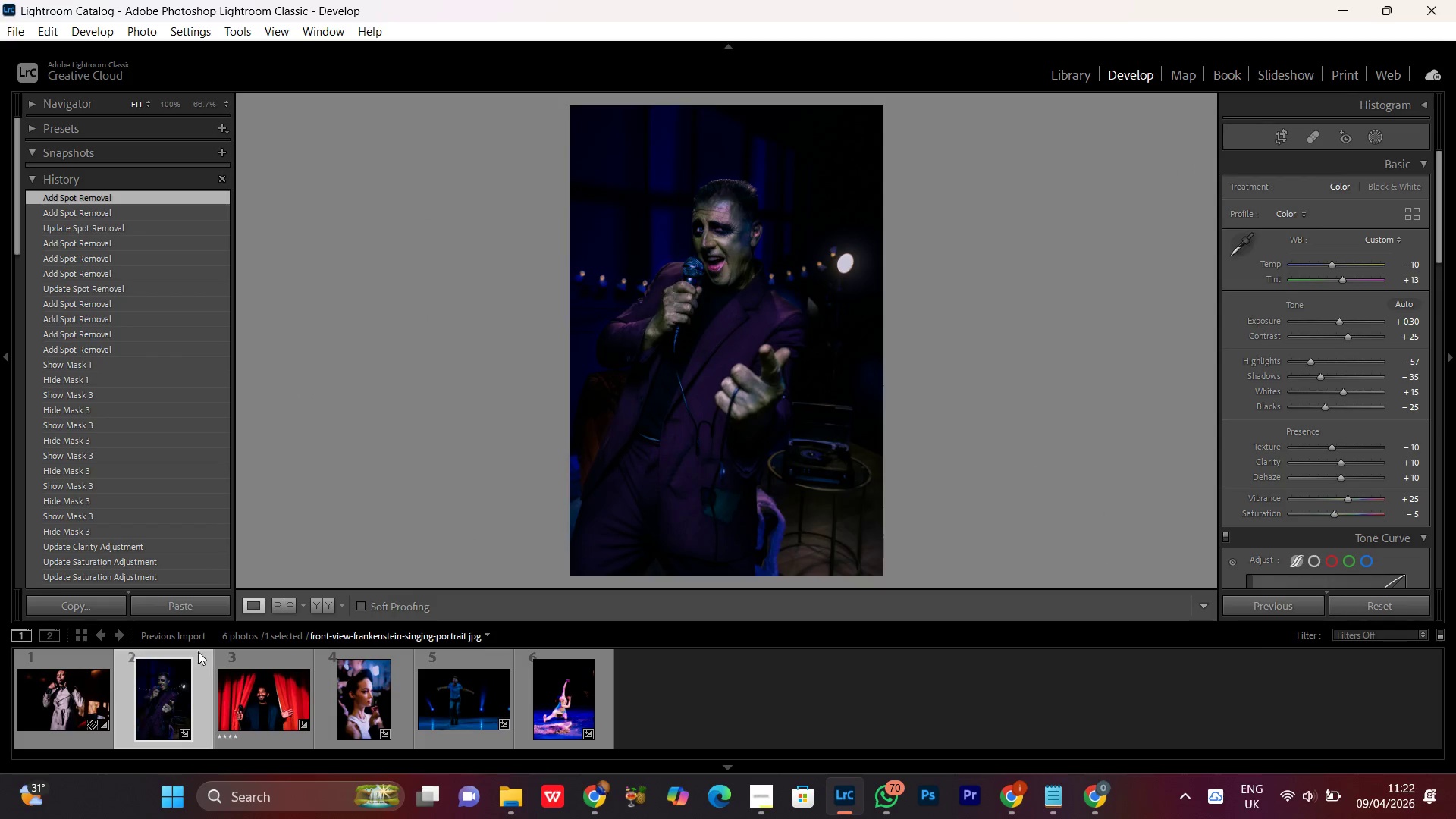 
double_click([74, 704])
 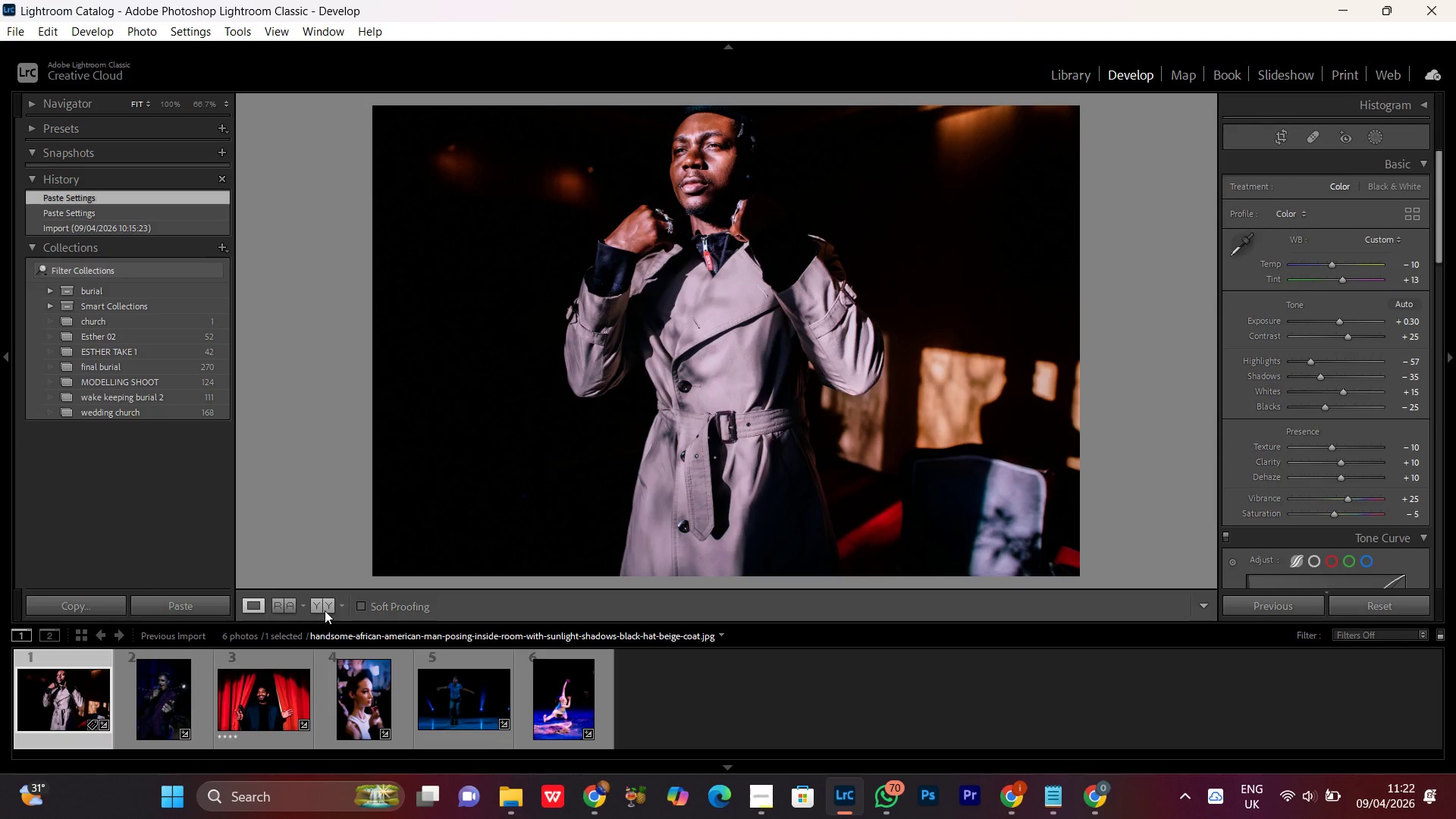 
wait(5.83)
 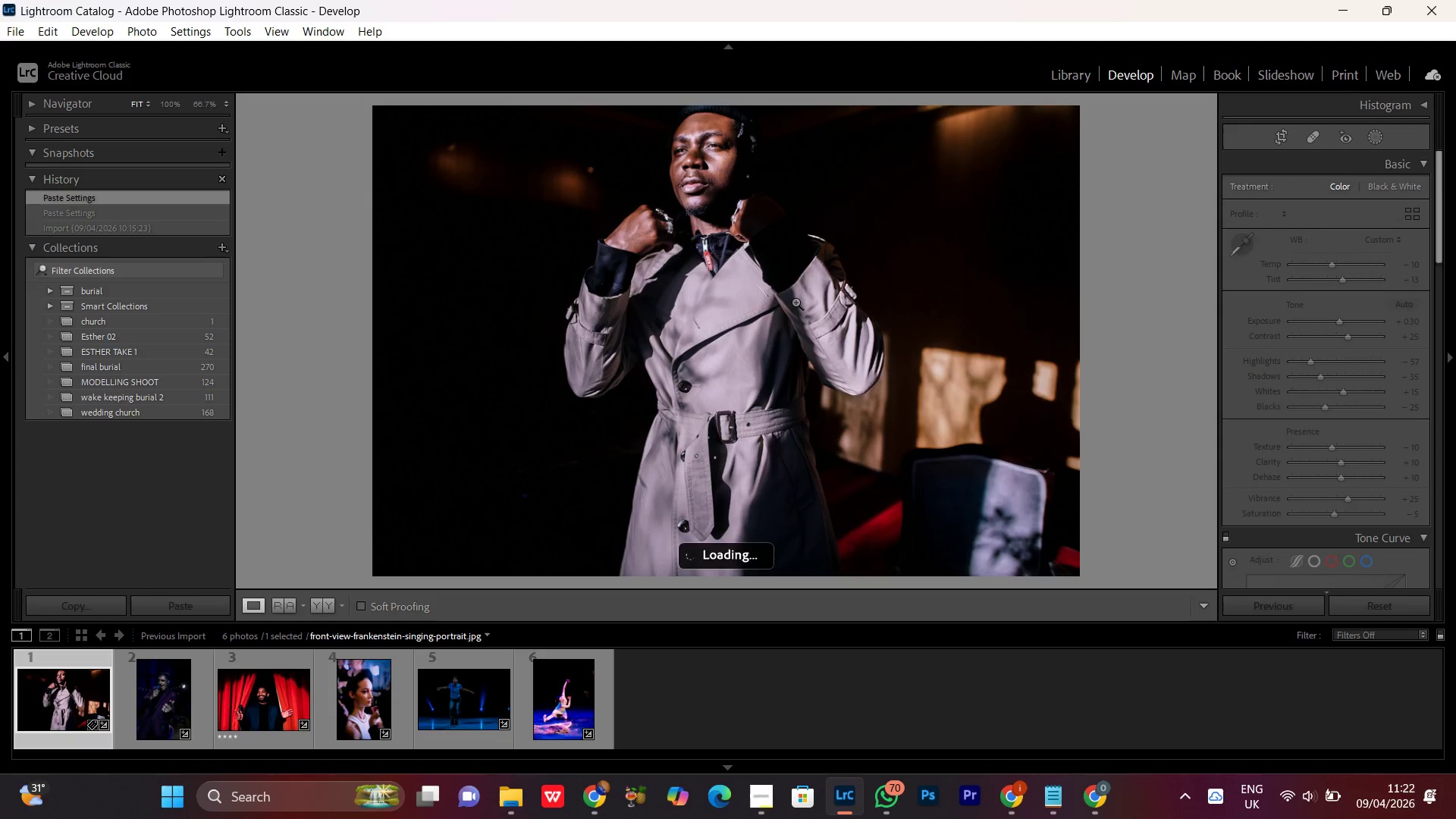 
left_click([328, 609])
 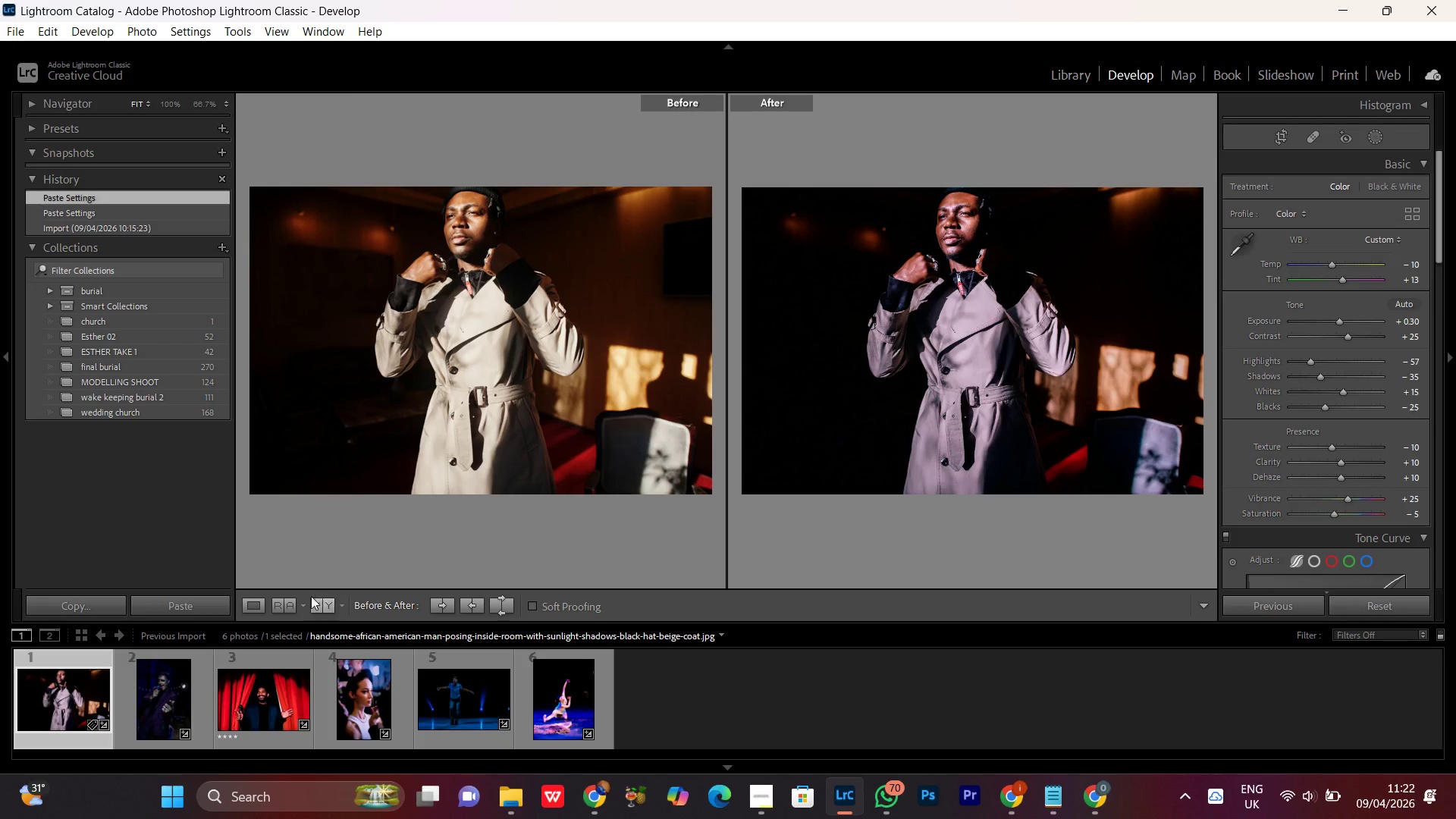 
left_click([257, 605])
 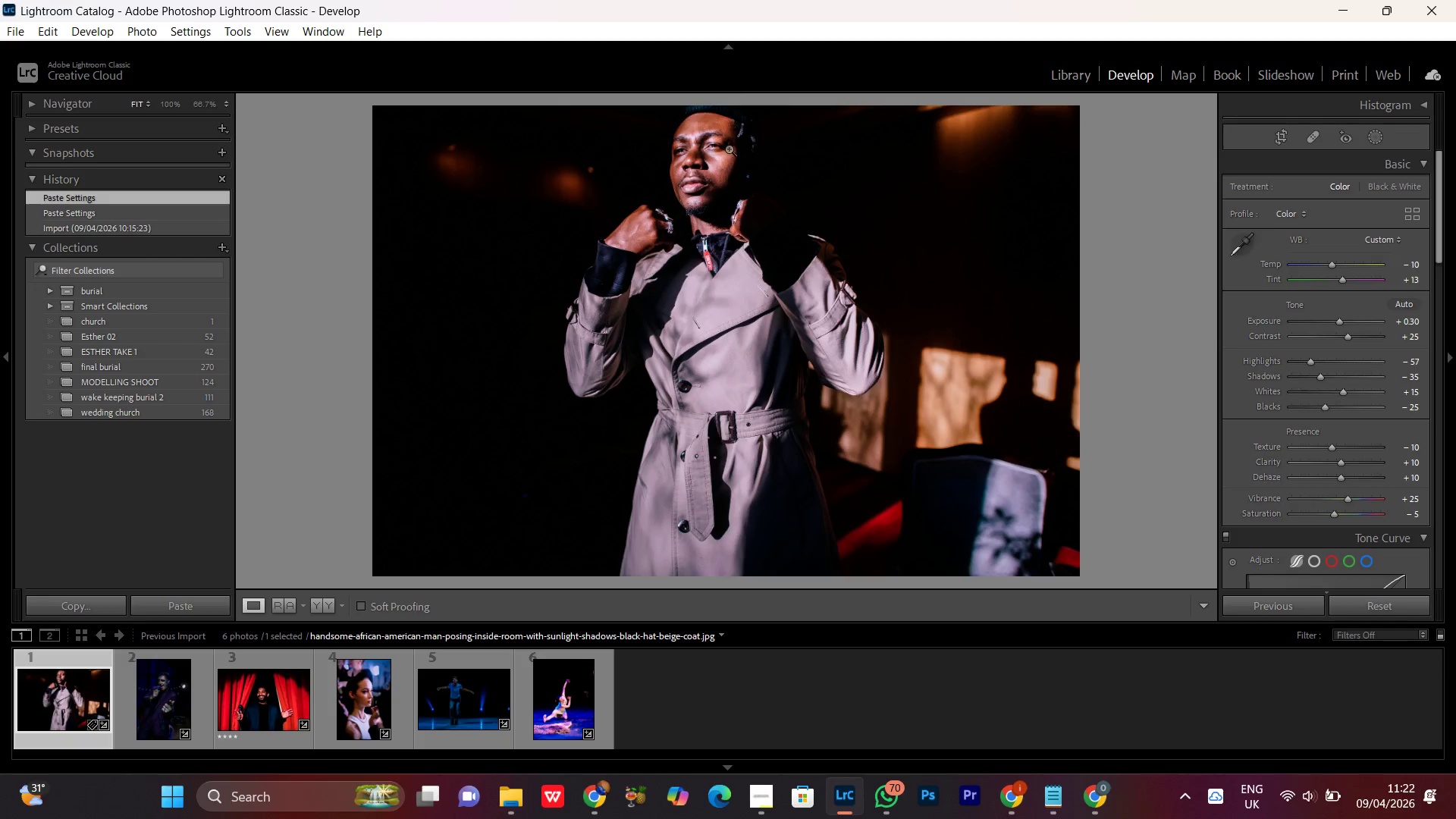 
left_click([732, 142])
 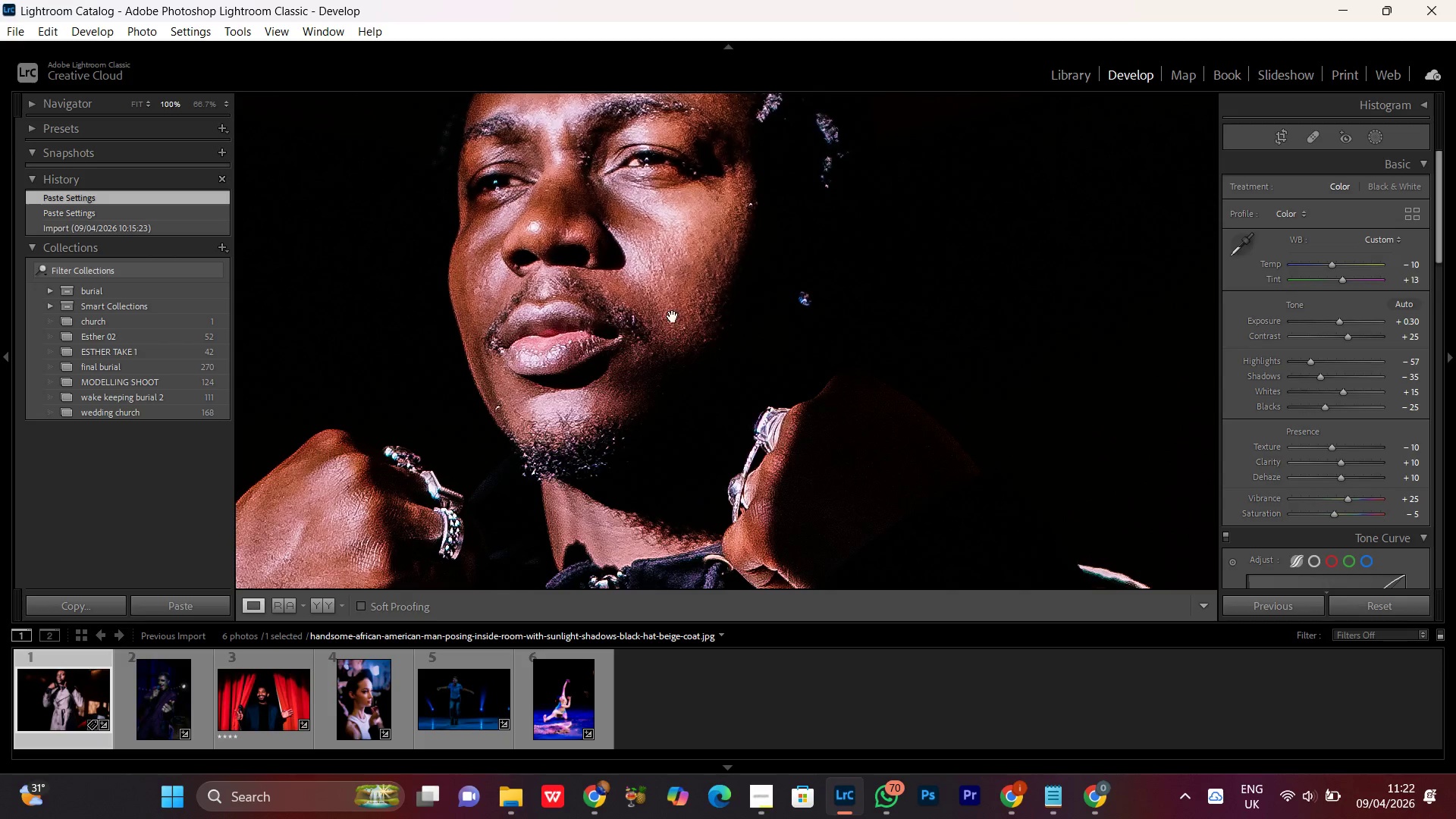 
left_click_drag(start_coordinate=[676, 293], to_coordinate=[641, 369])
 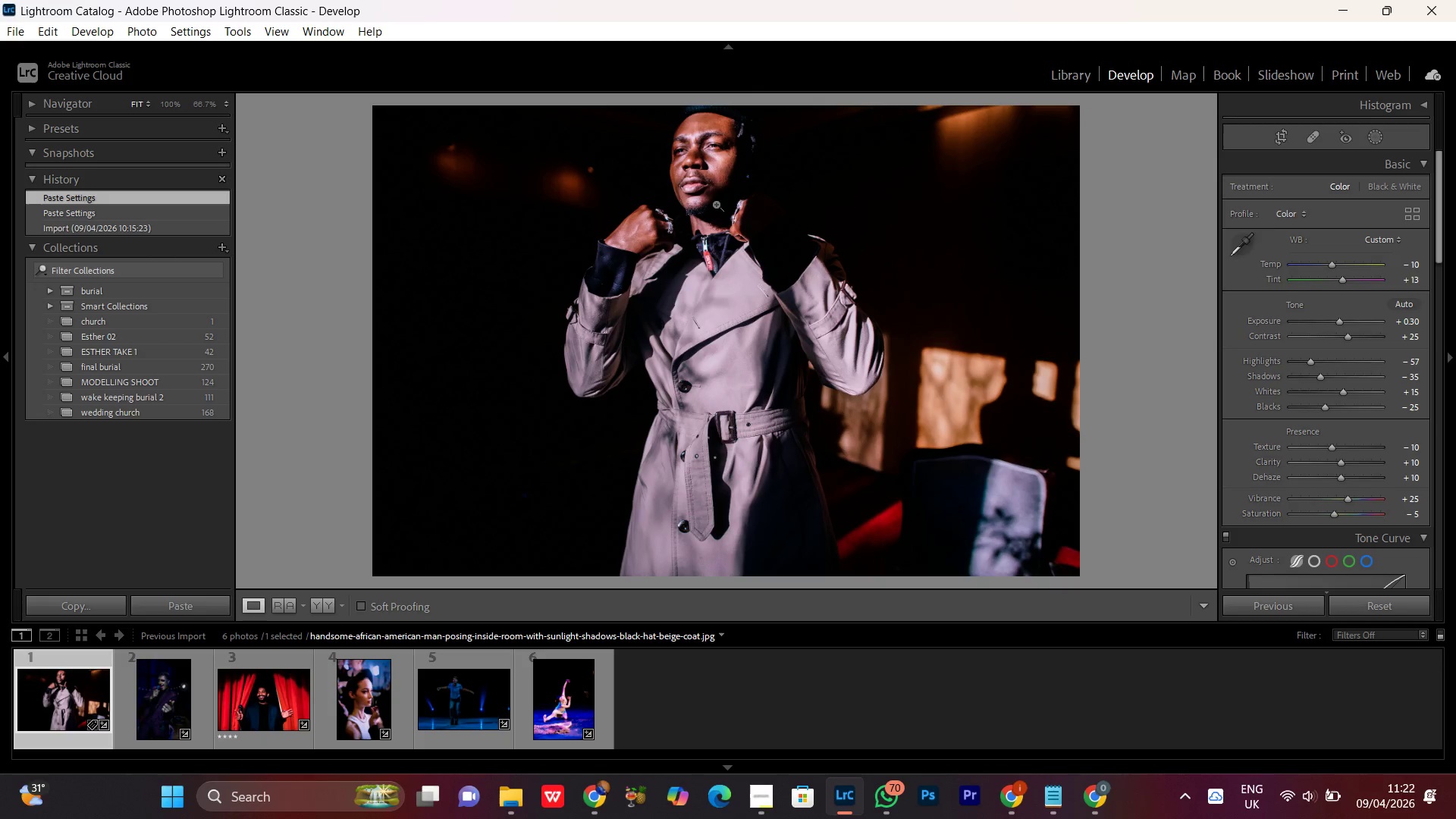 
double_click([711, 208])
 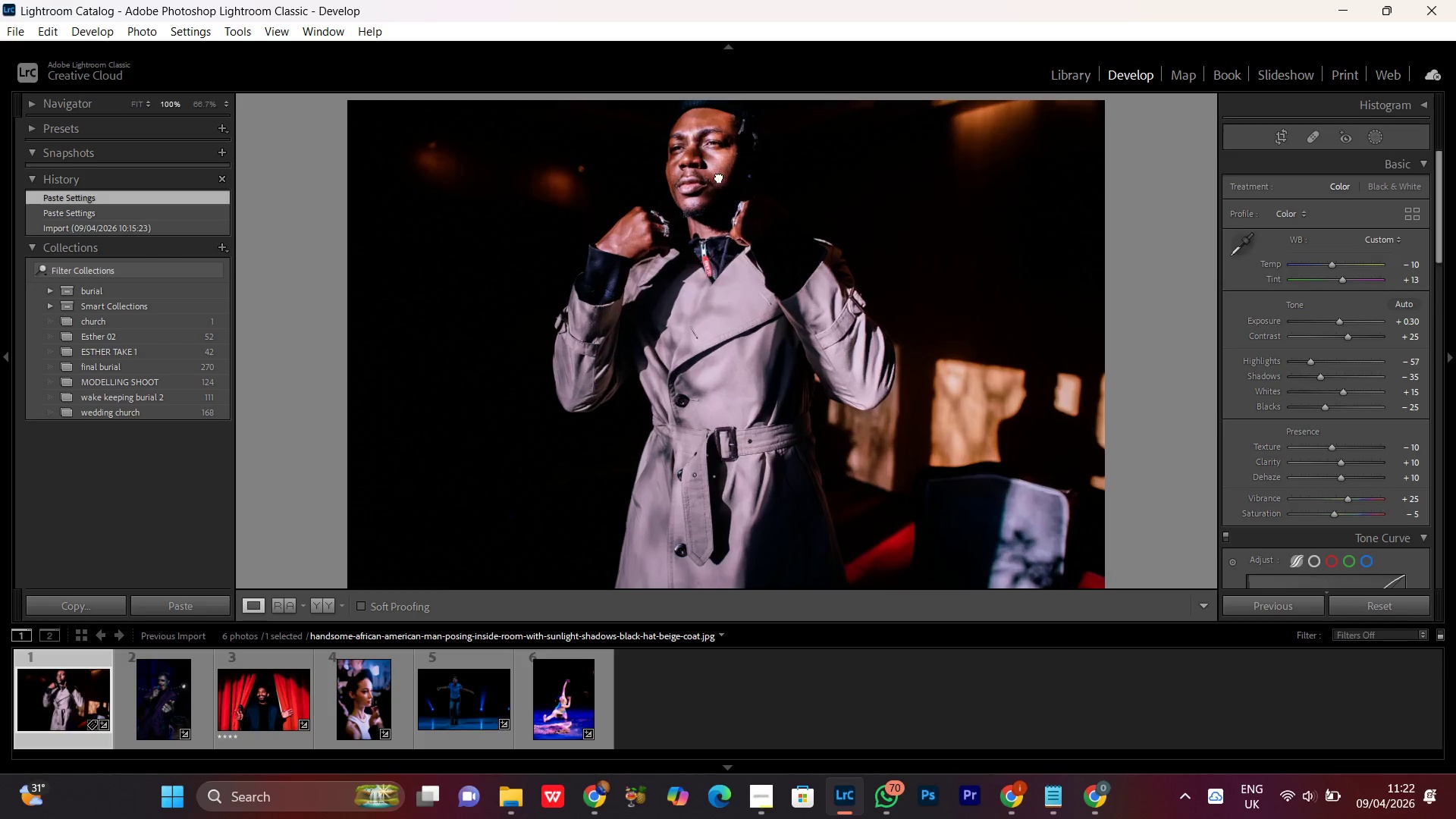 
double_click([719, 177])
 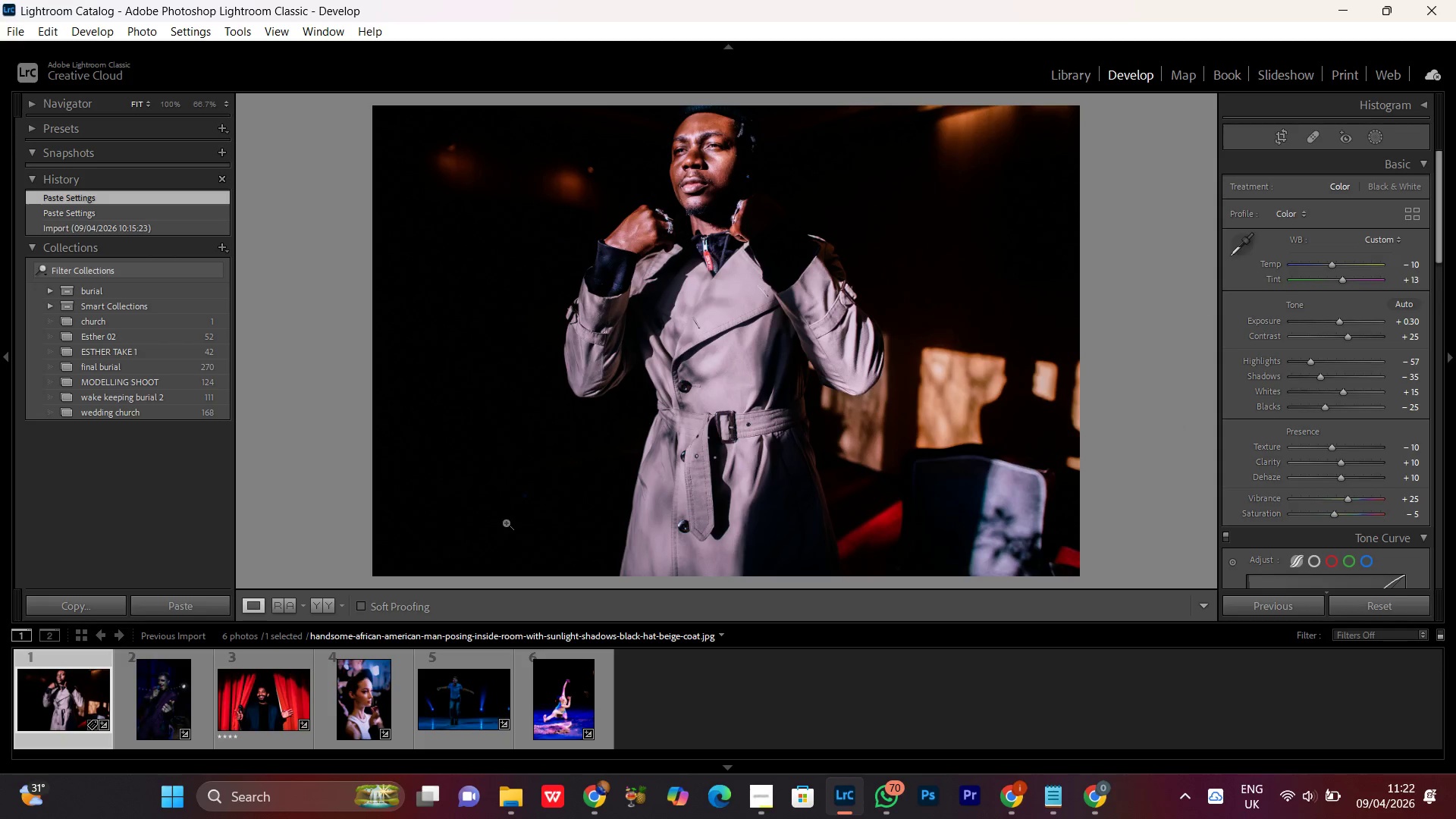 
mouse_move([257, 711])
 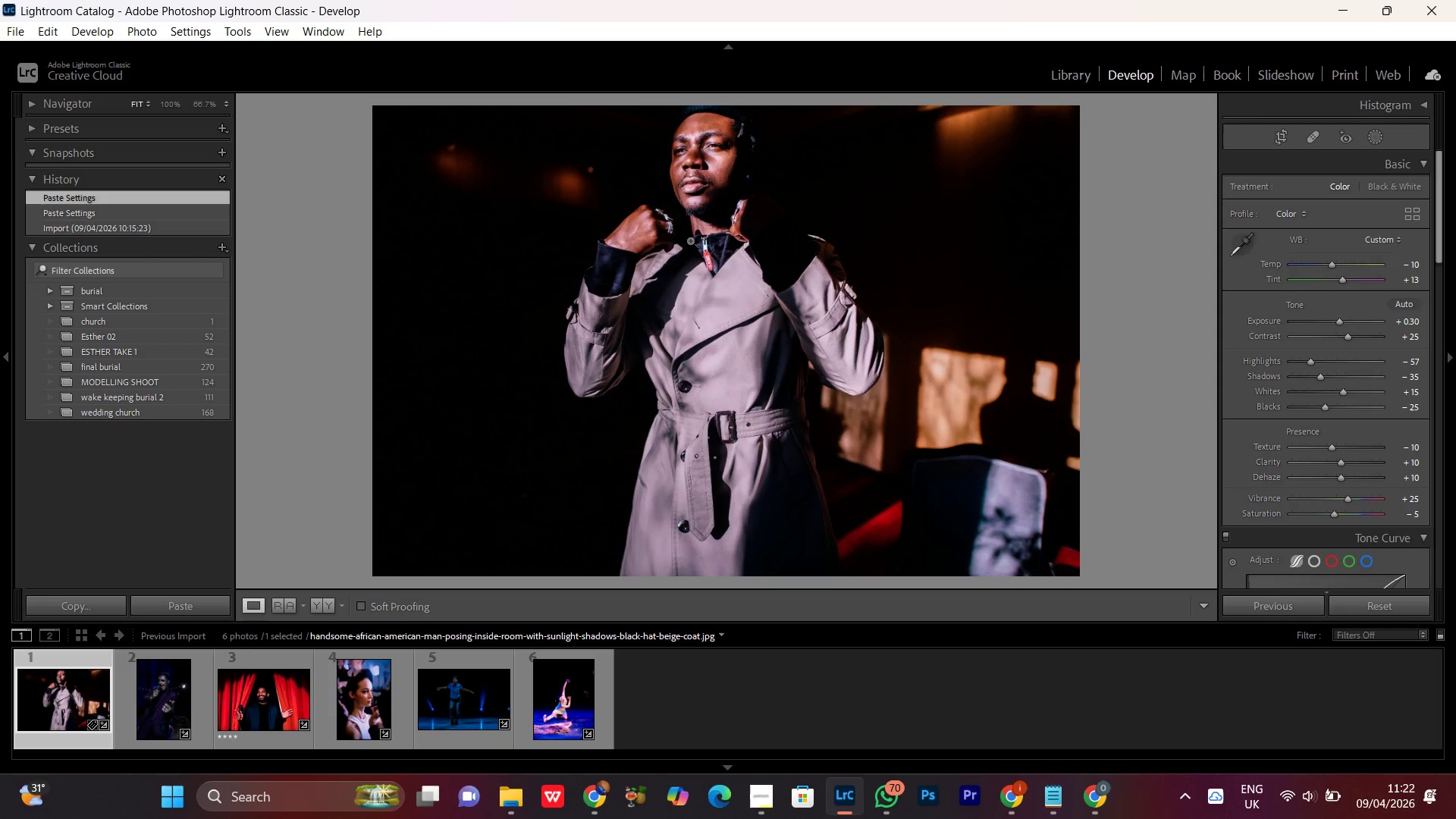 
left_click([716, 145])
 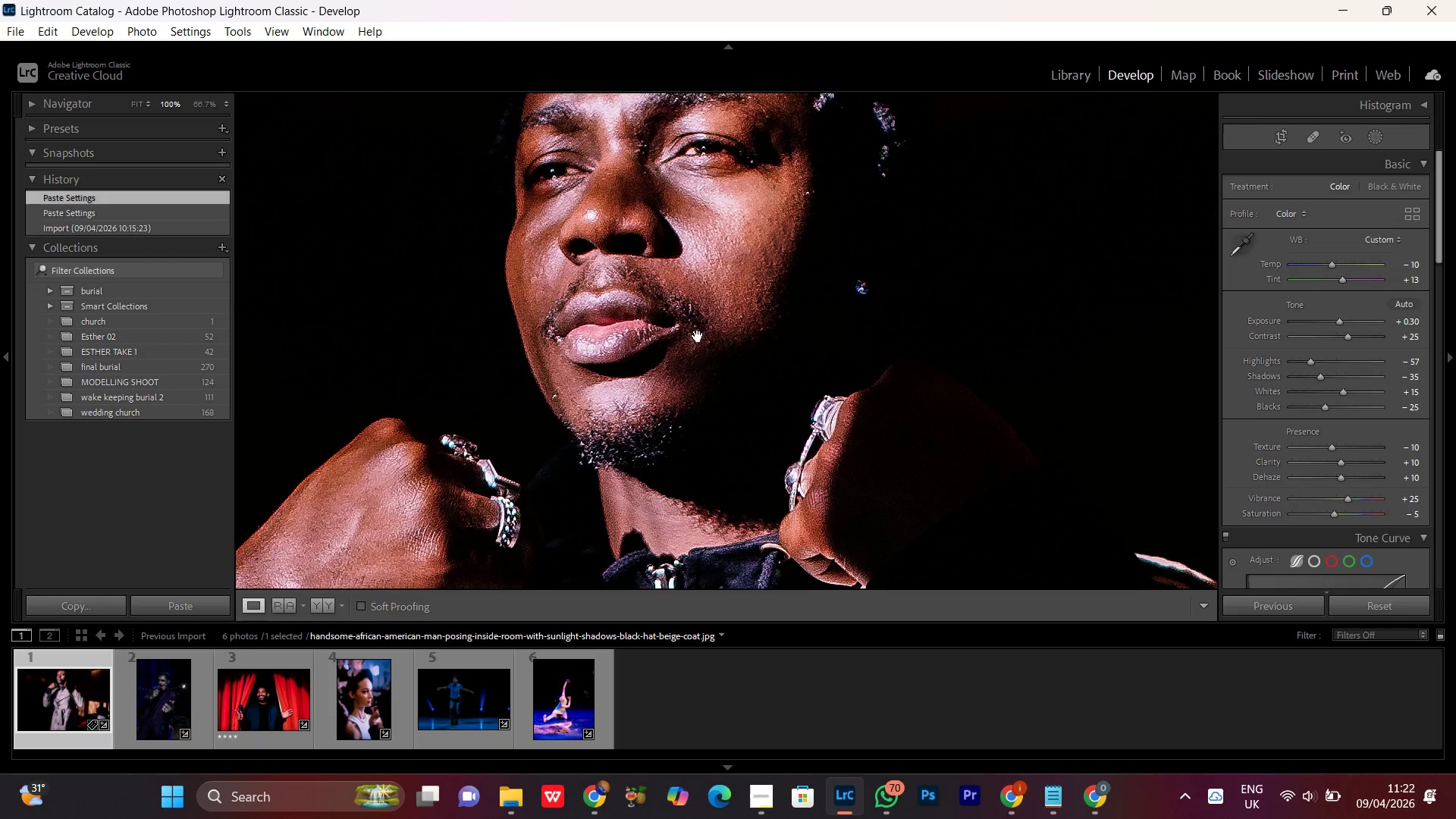 
left_click_drag(start_coordinate=[716, 249], to_coordinate=[701, 353])
 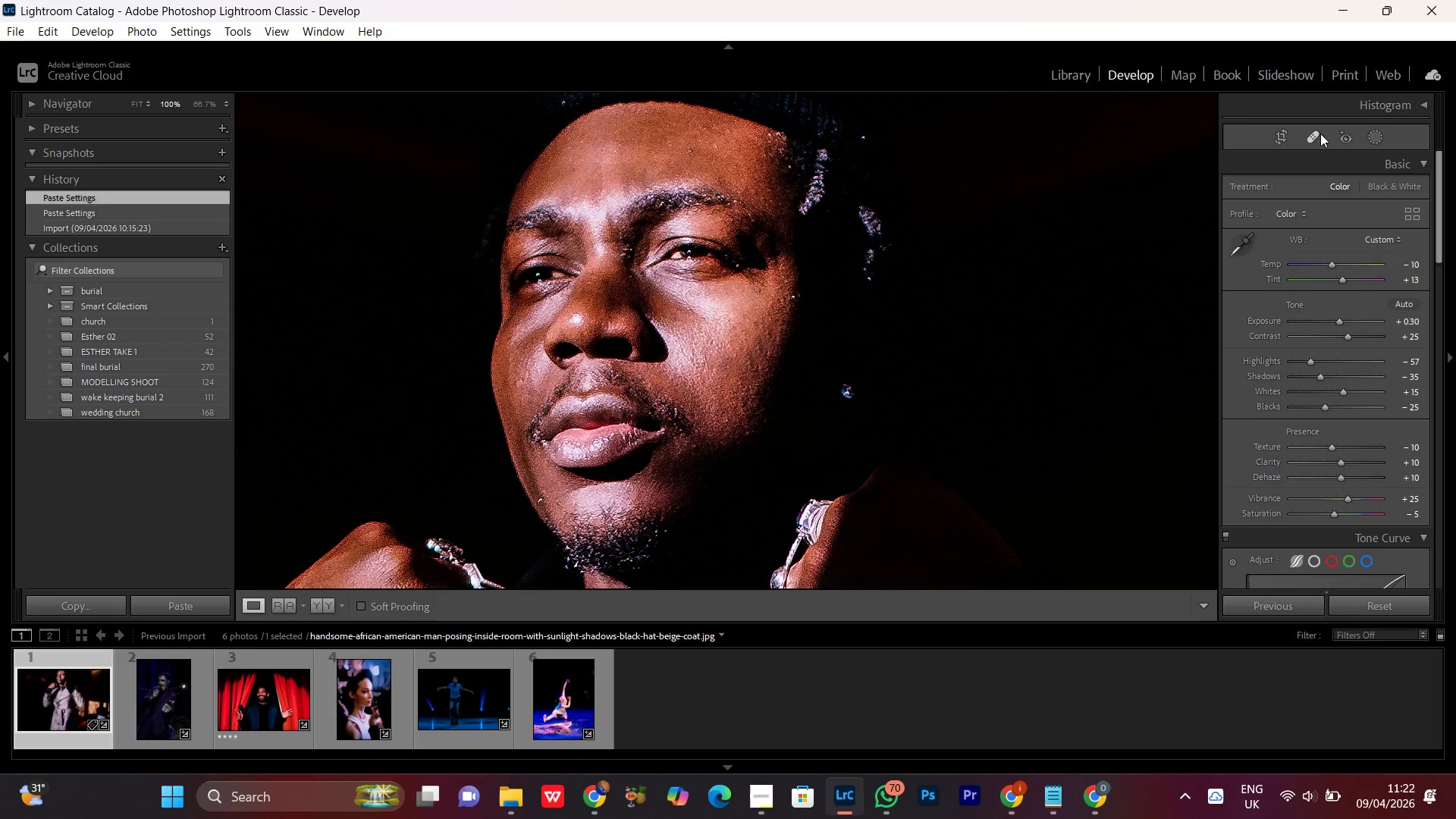 
left_click([1312, 140])
 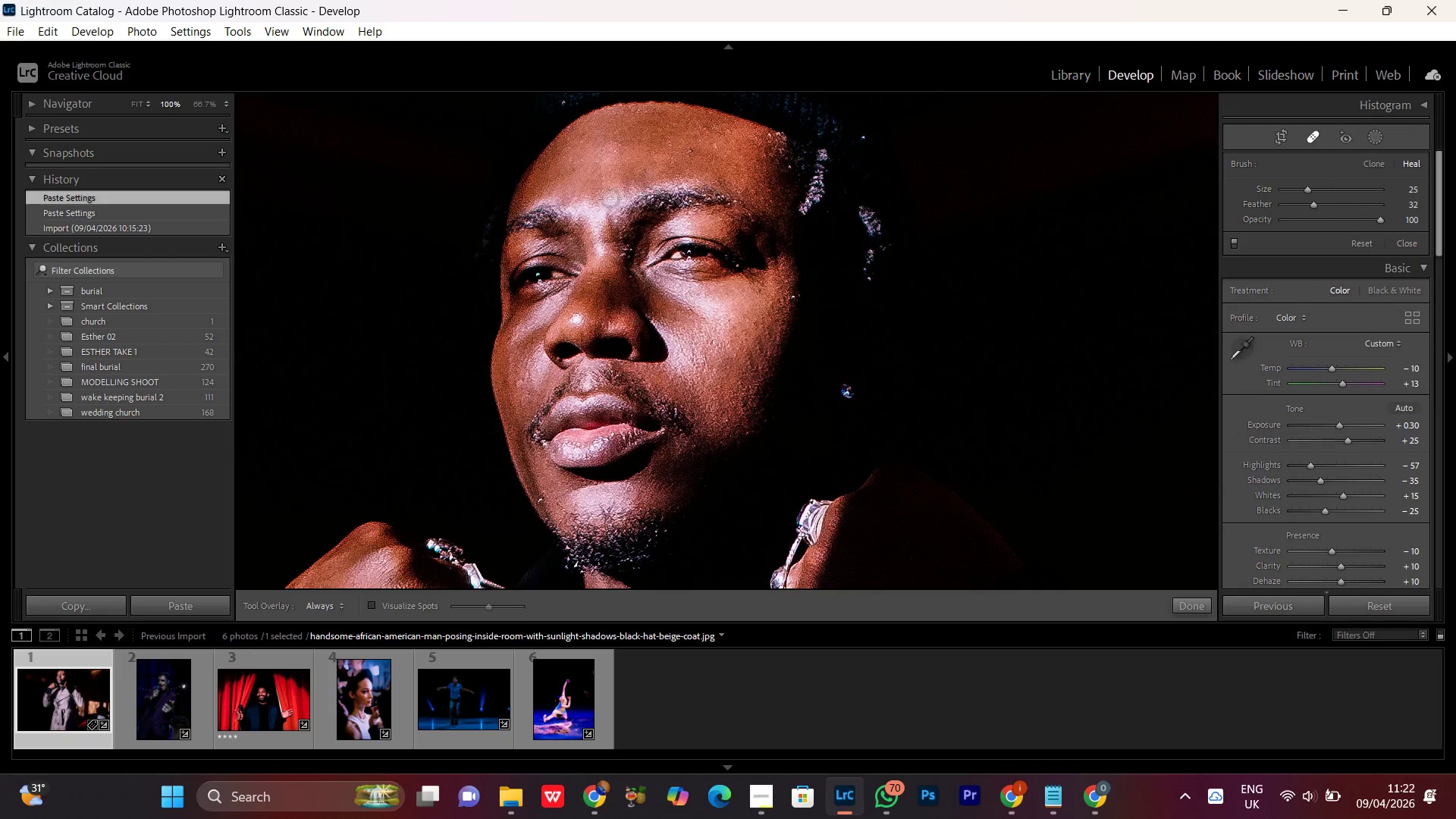 
left_click_drag(start_coordinate=[589, 237], to_coordinate=[584, 199])
 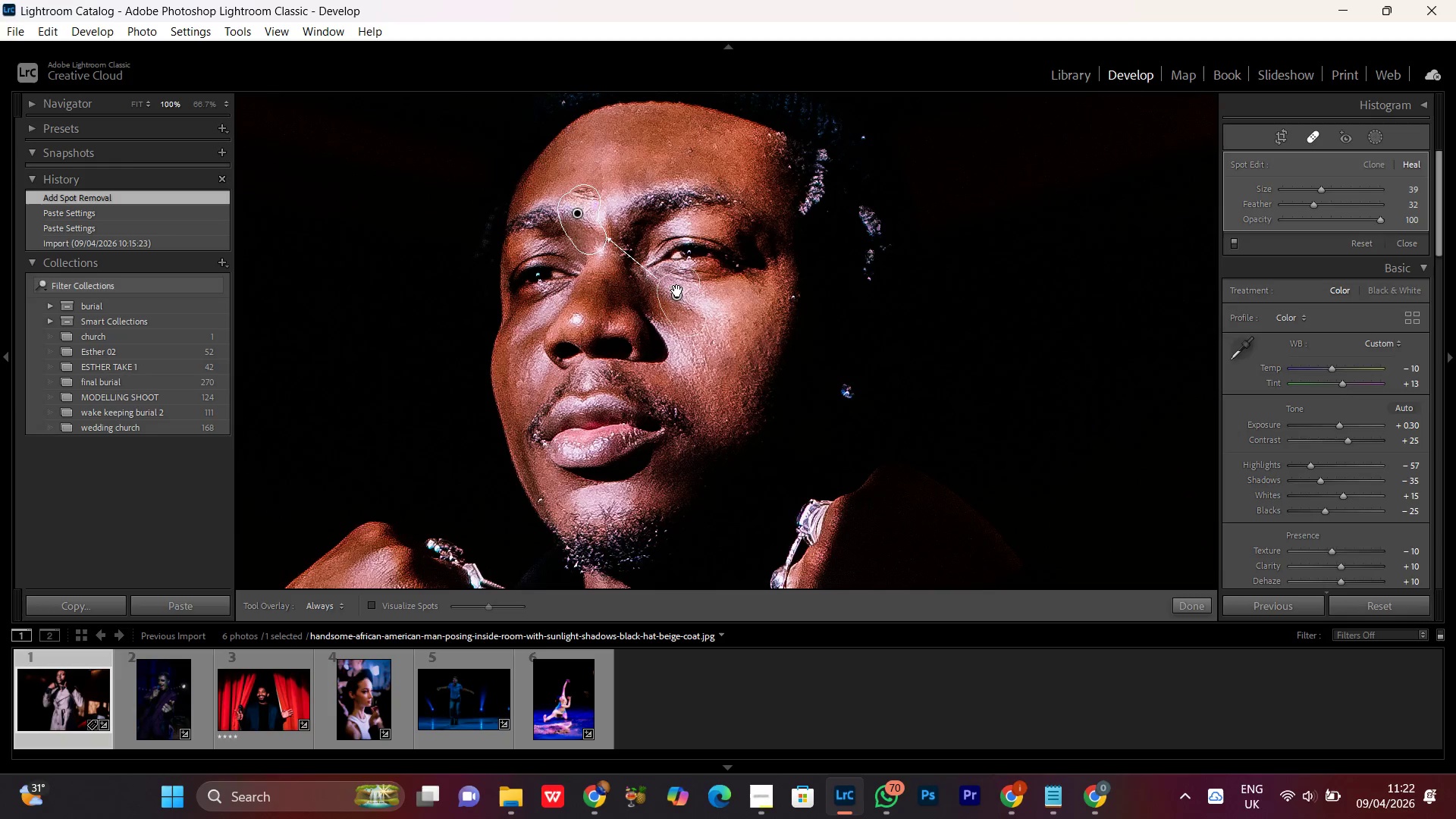 
scroll: coordinate [600, 231], scroll_direction: up, amount: 4.0
 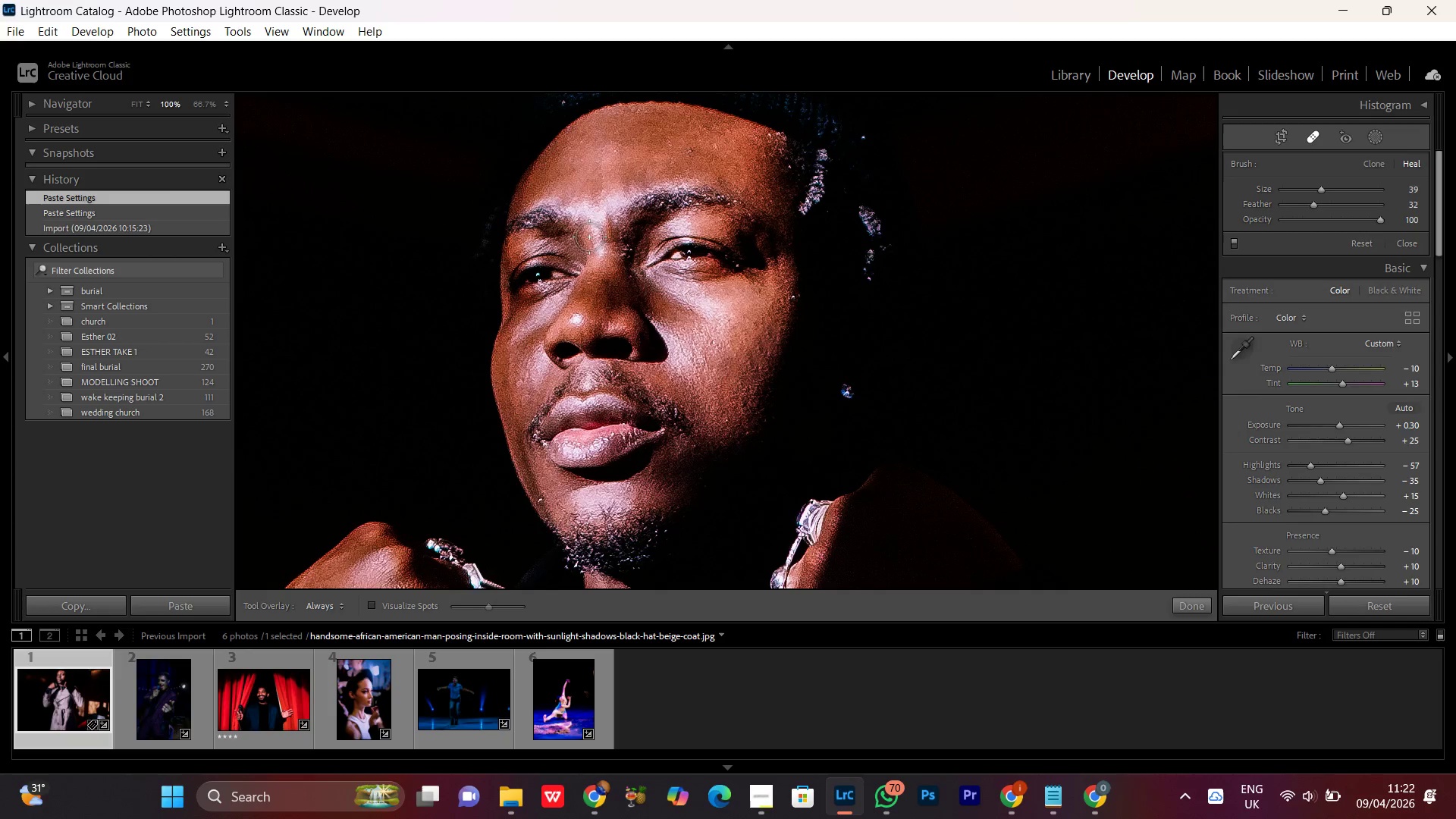 
key(Control+Z)
 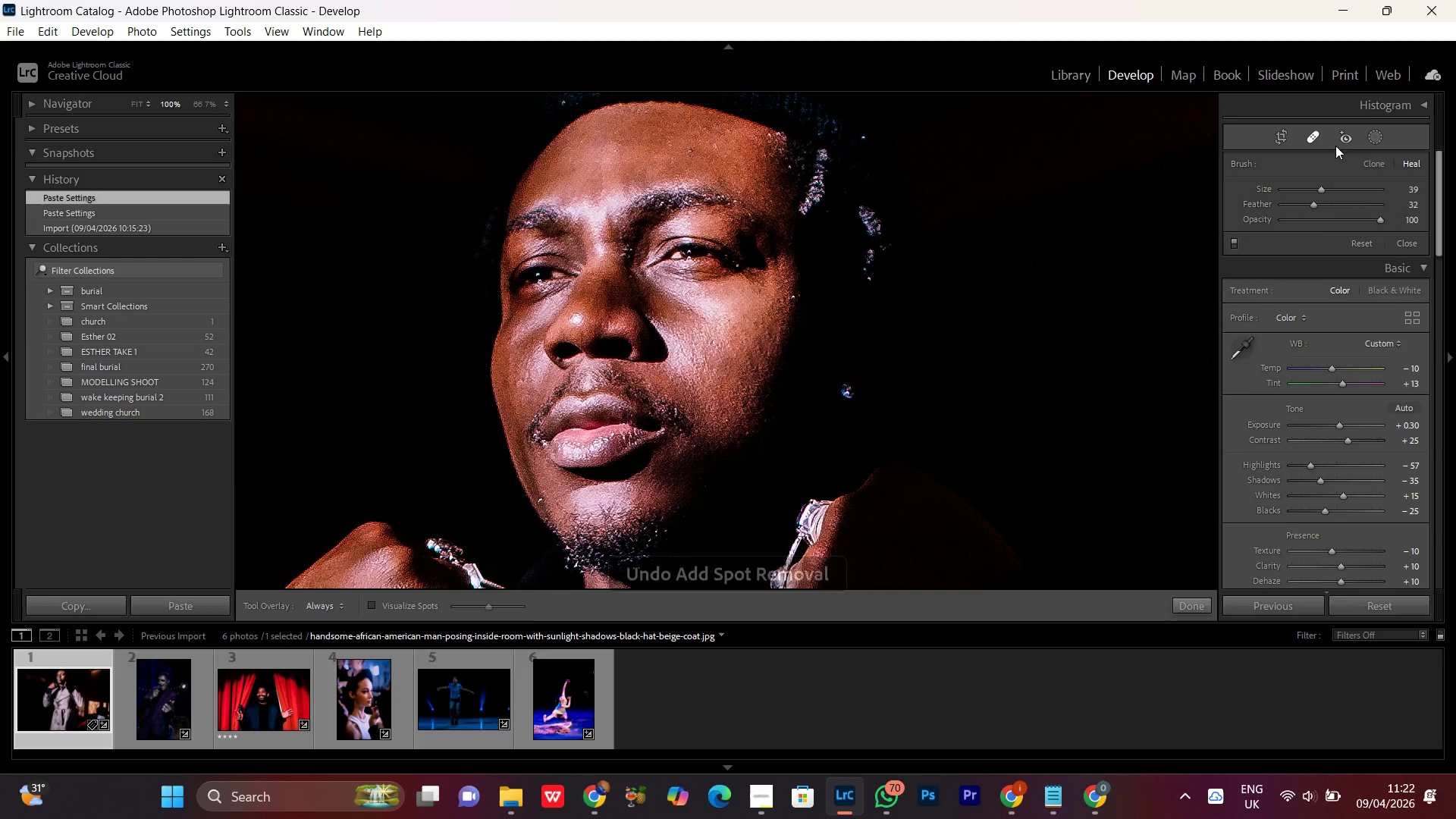 
left_click([1374, 137])
 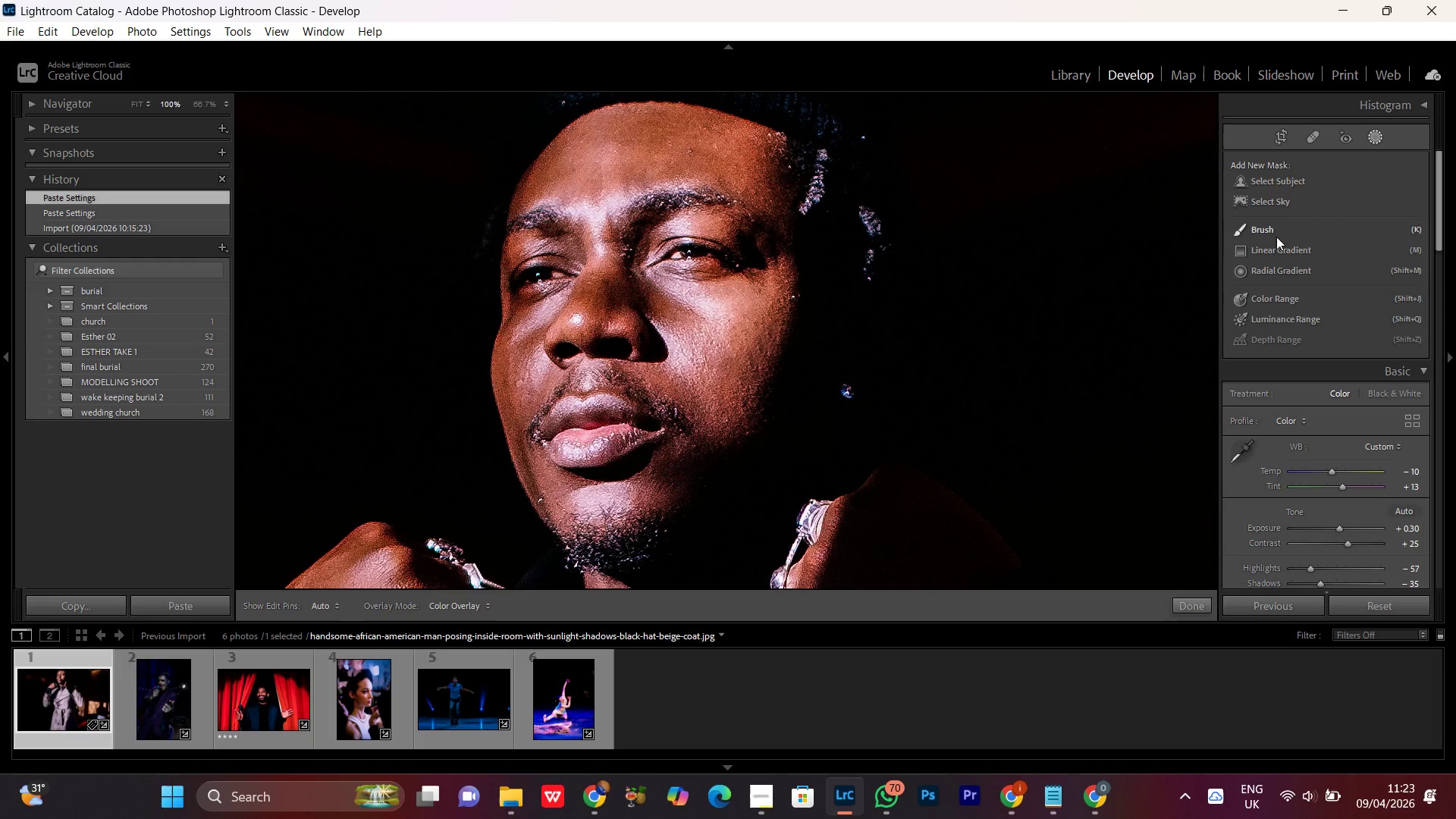 
left_click([1274, 232])
 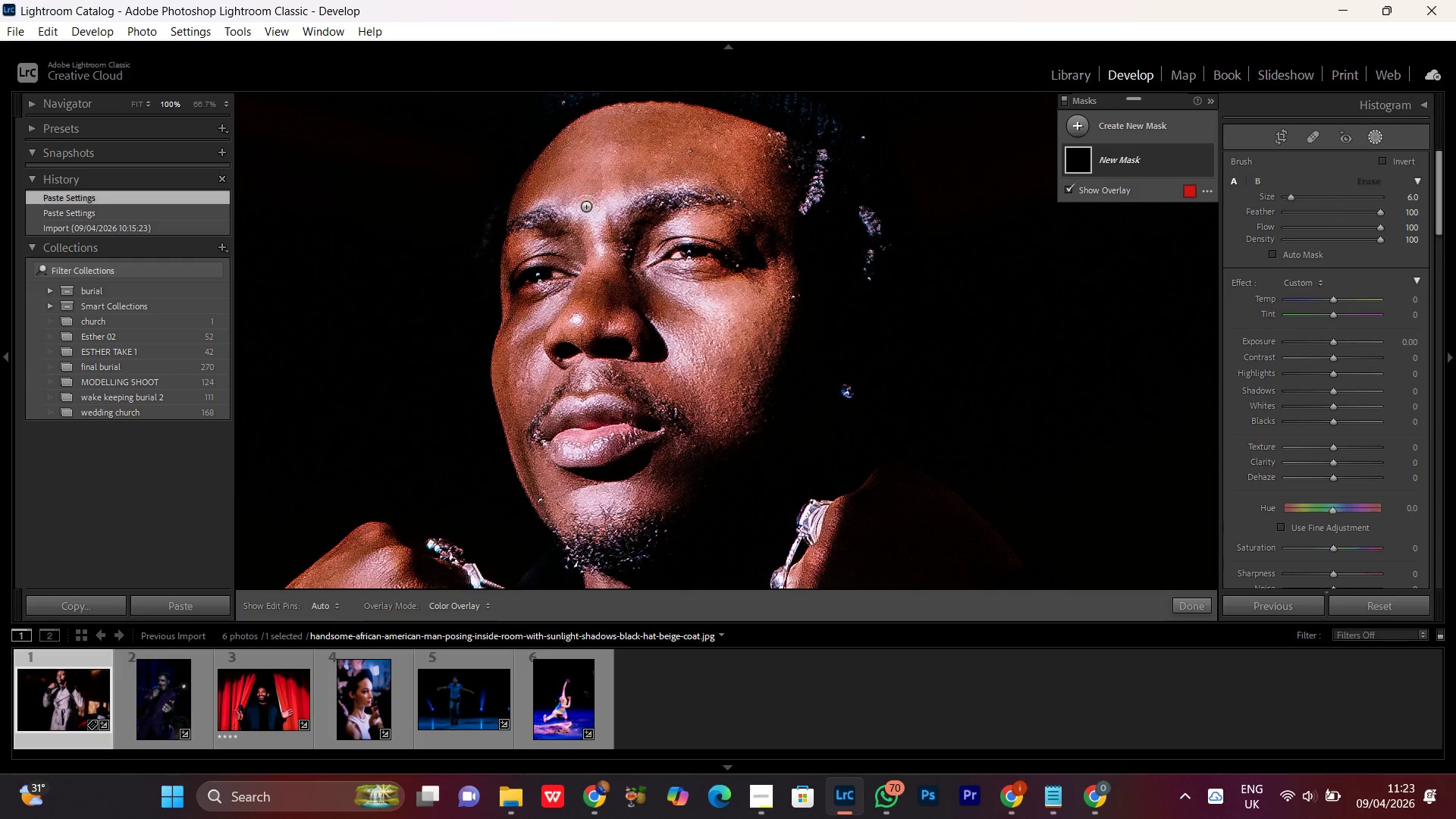 
scroll: coordinate [599, 239], scroll_direction: up, amount: 1.0
 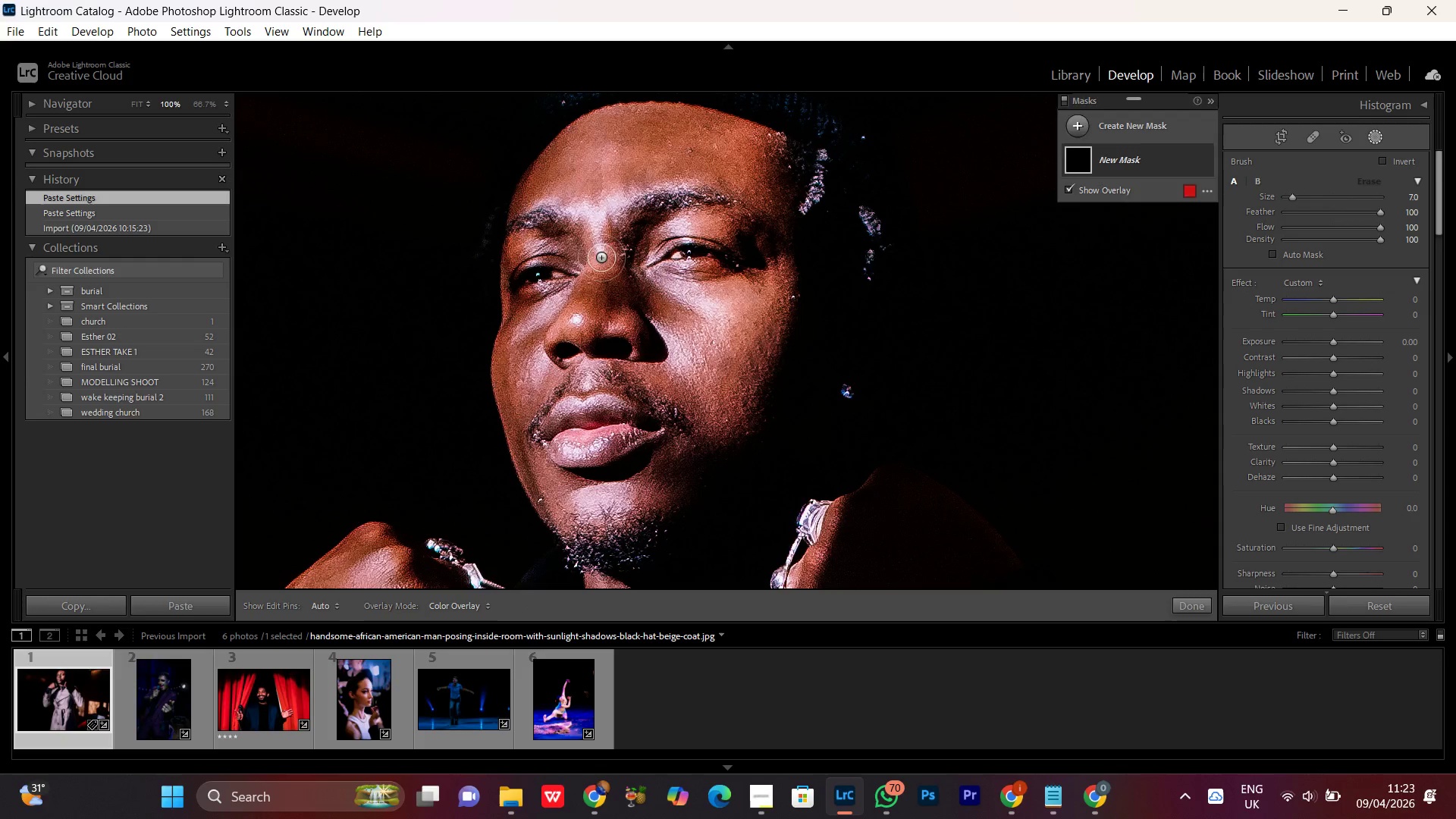 
left_click_drag(start_coordinate=[601, 258], to_coordinate=[761, 393])
 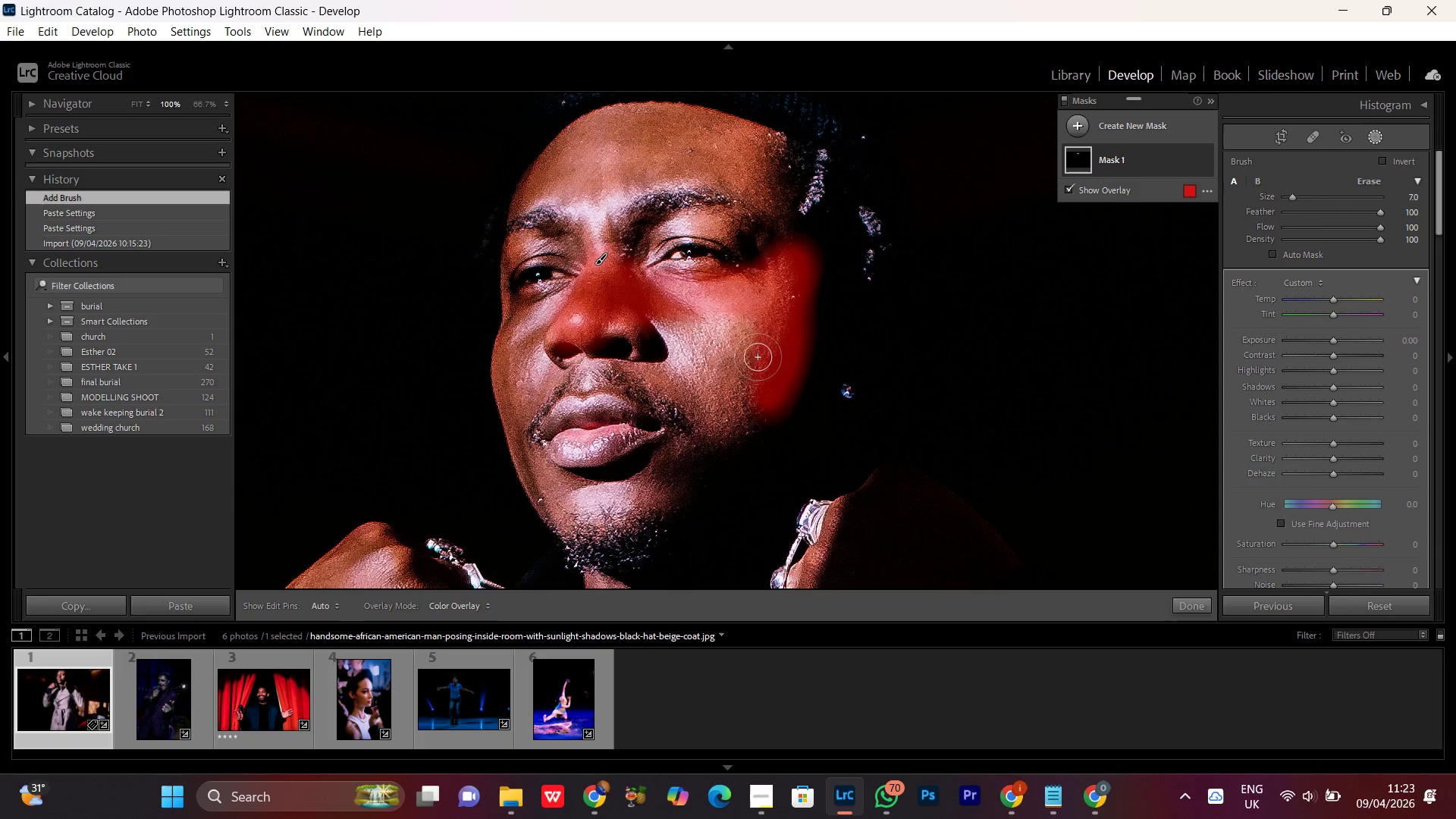 
key(Control+Minus)
 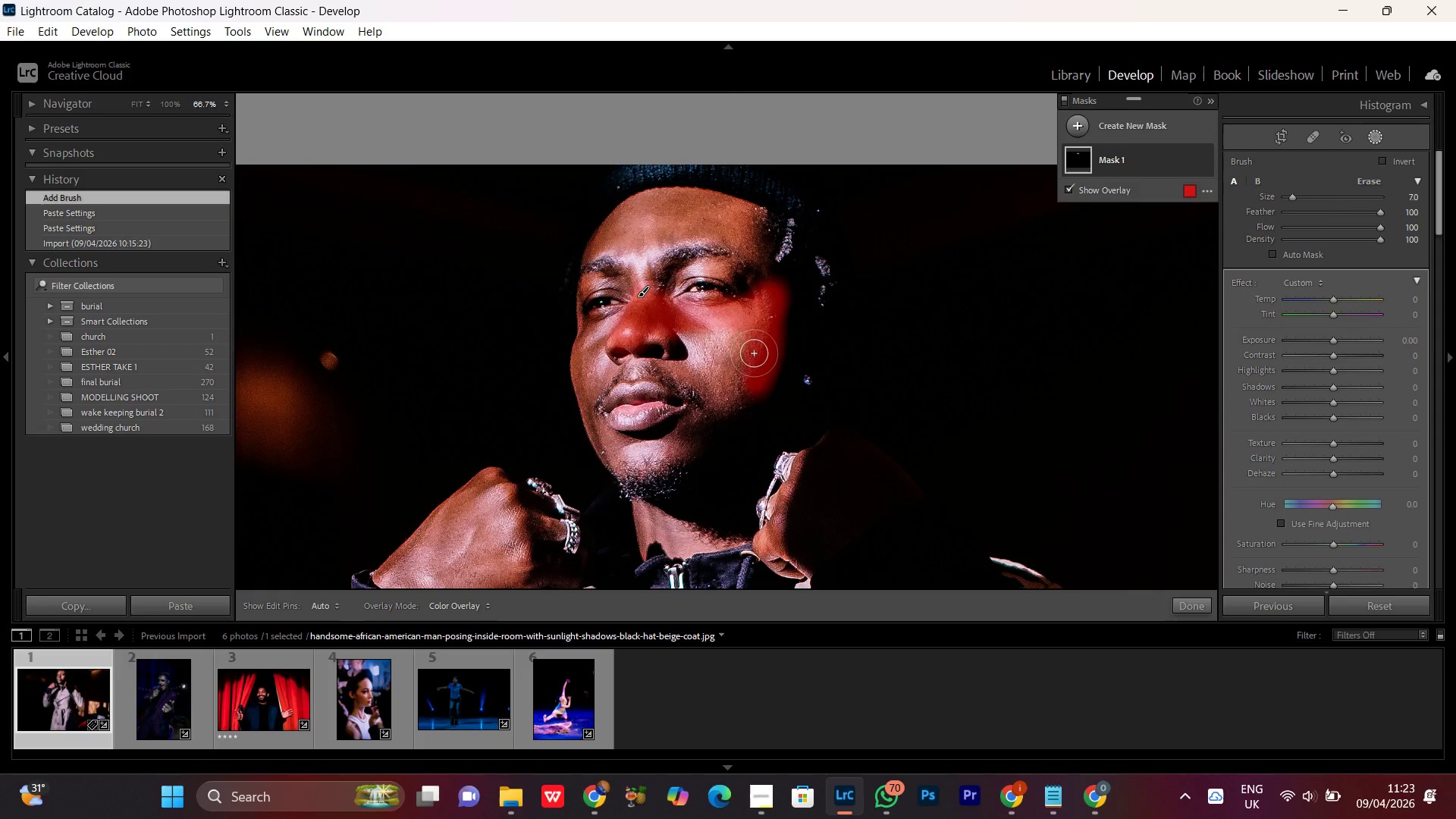 
key(Control+Minus)
 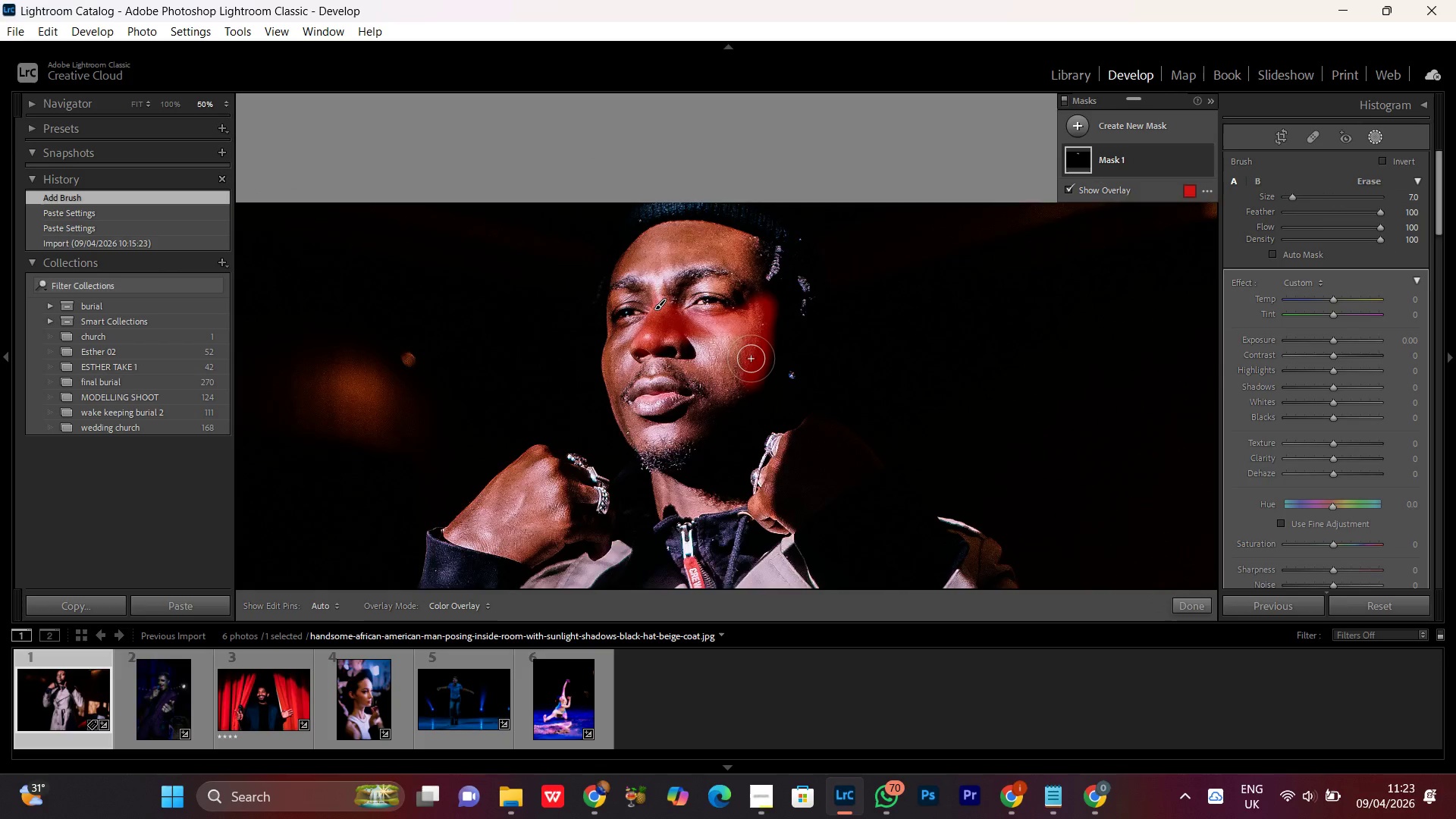 
key(Control+Equal)
 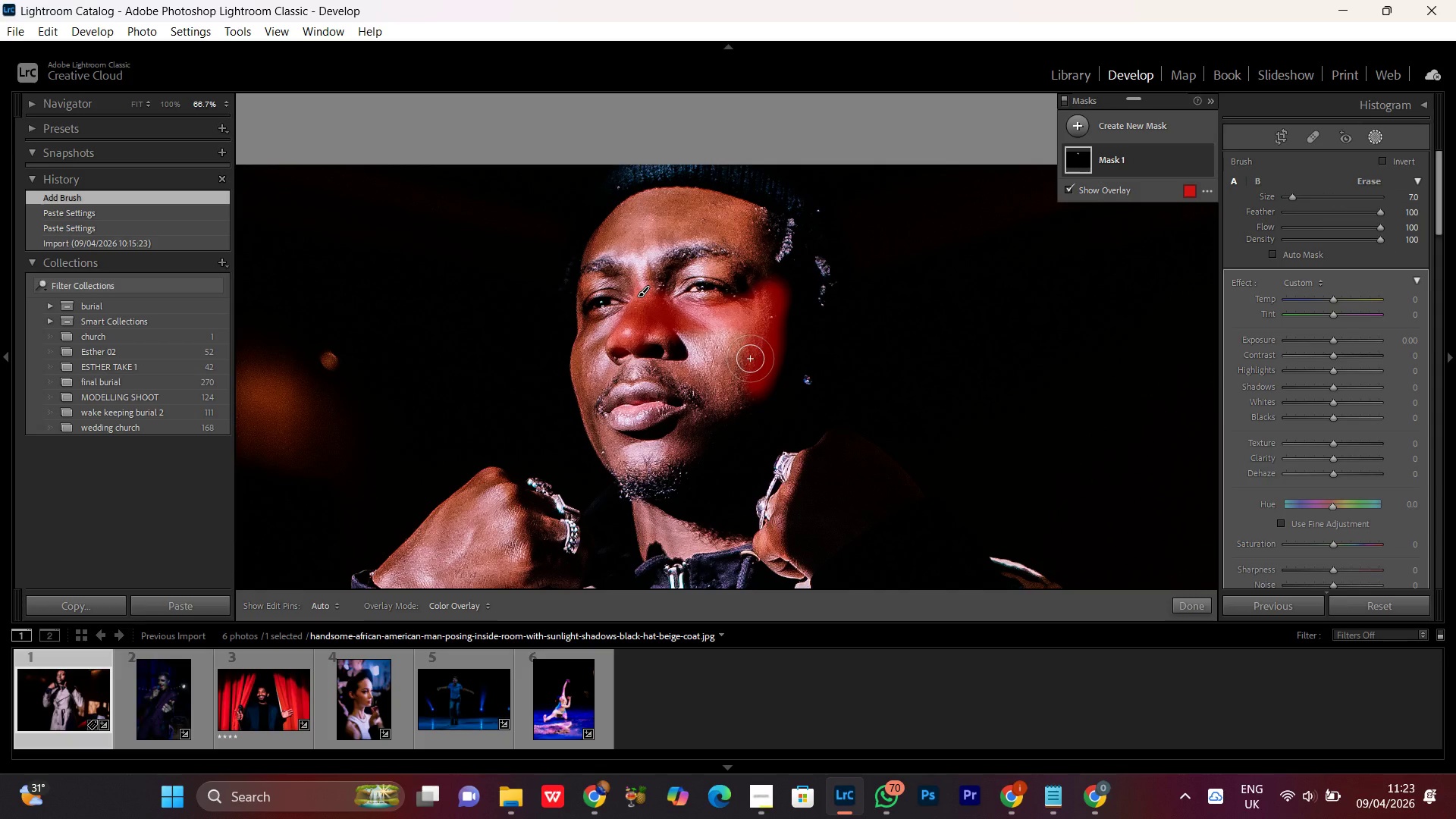 
wait(13.75)
 